 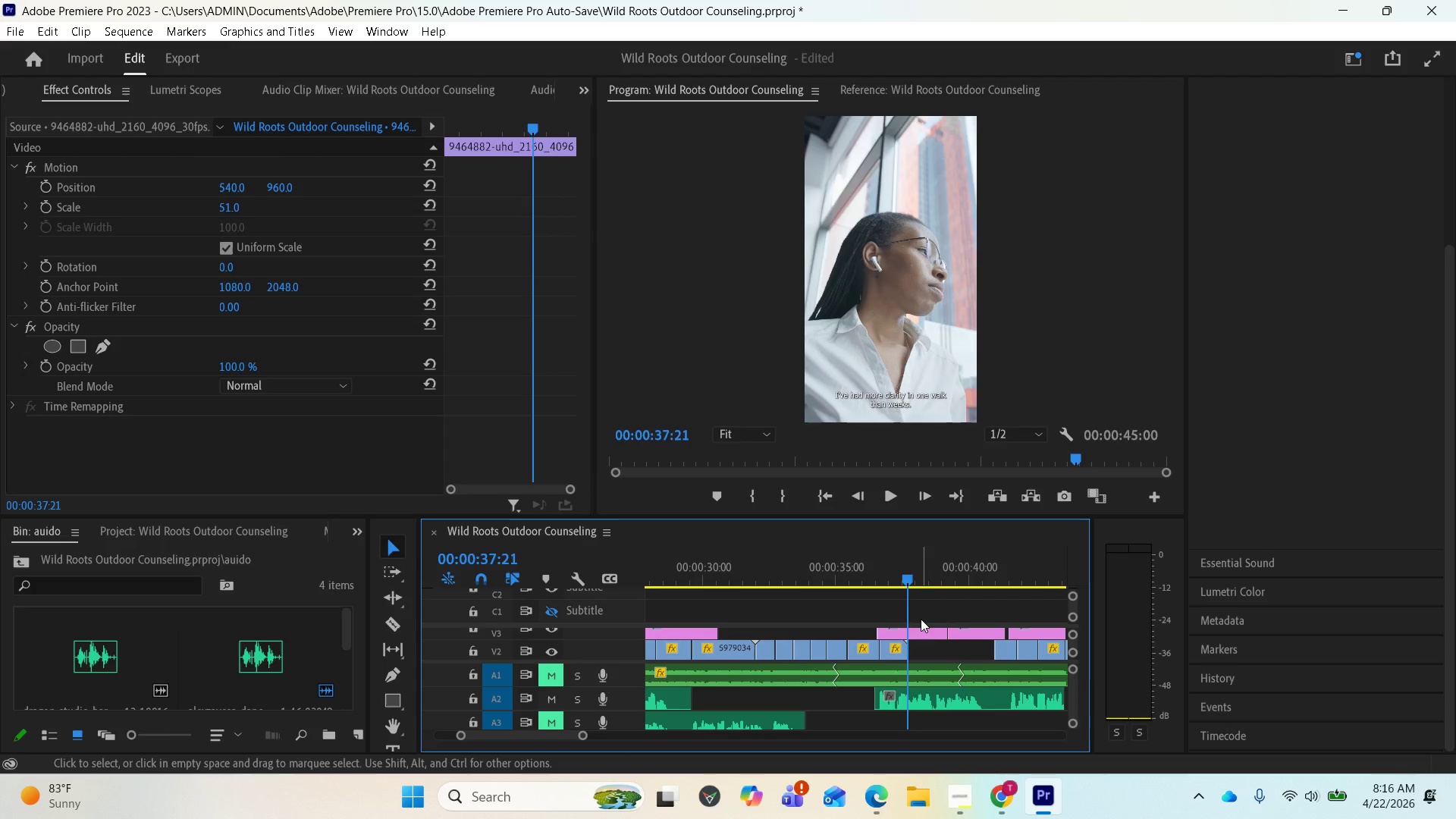 
left_click([914, 632])
 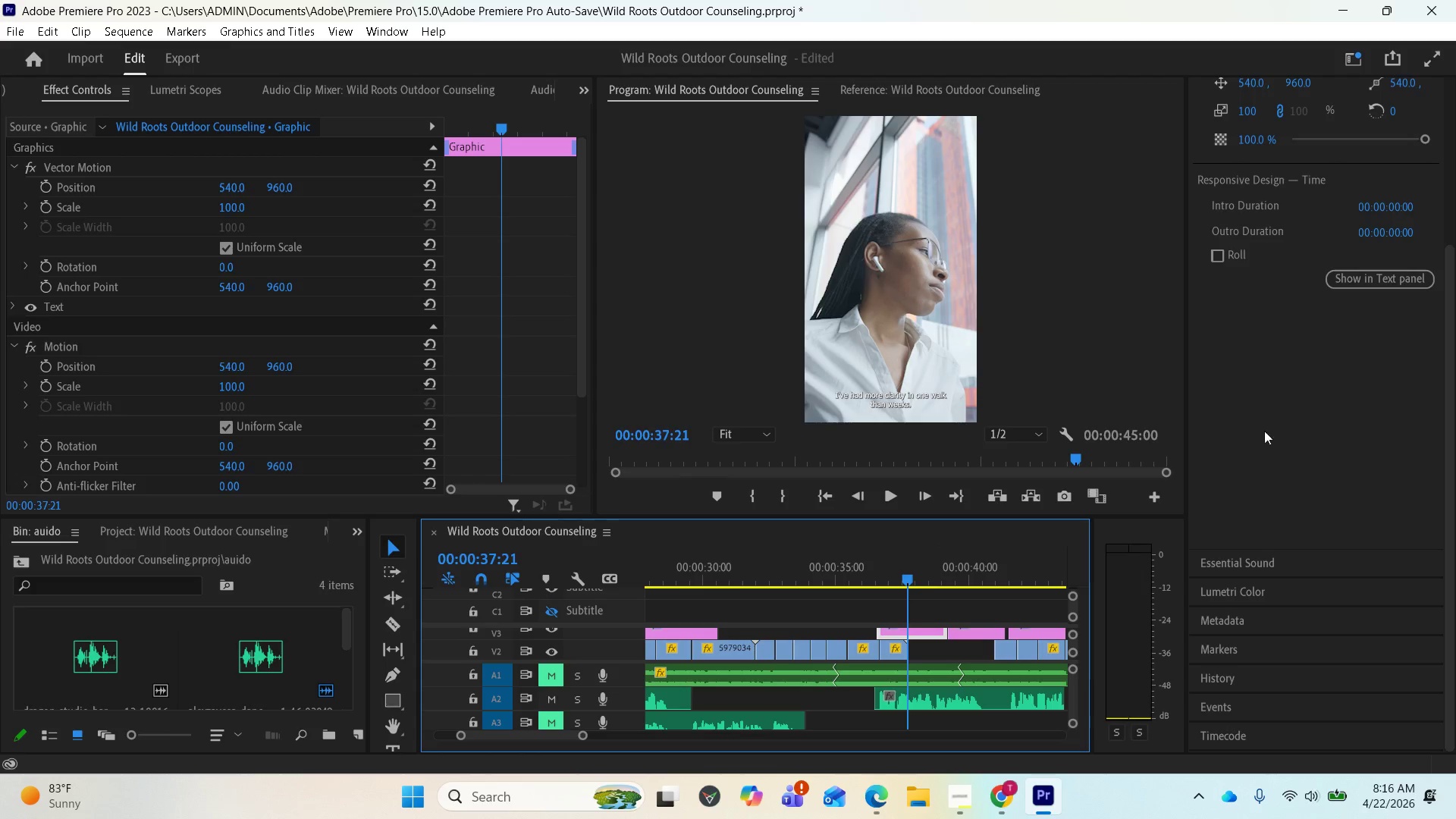 
wait(6.12)
 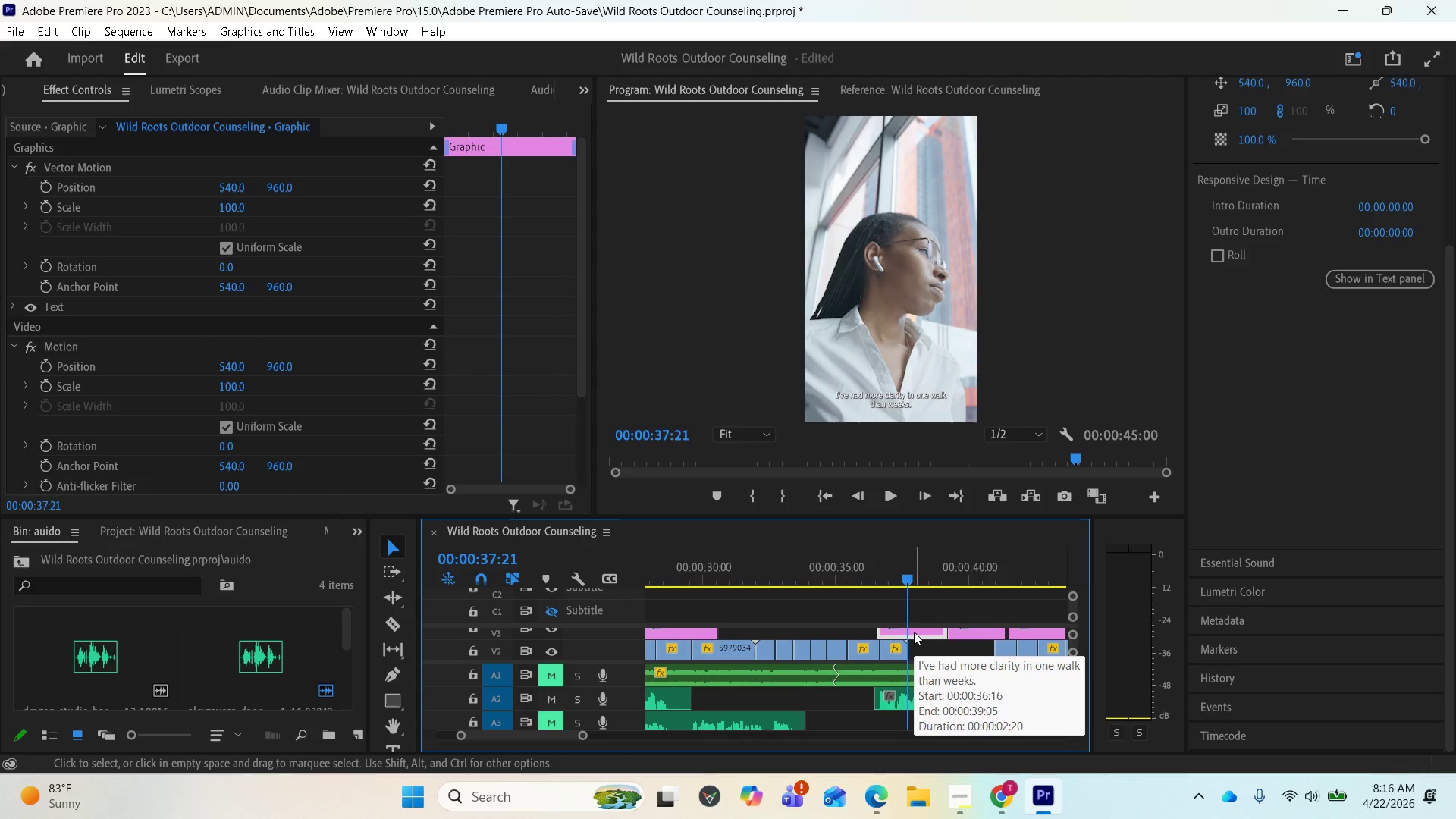 
left_click_drag(start_coordinate=[1447, 407], to_coordinate=[1451, 129])
 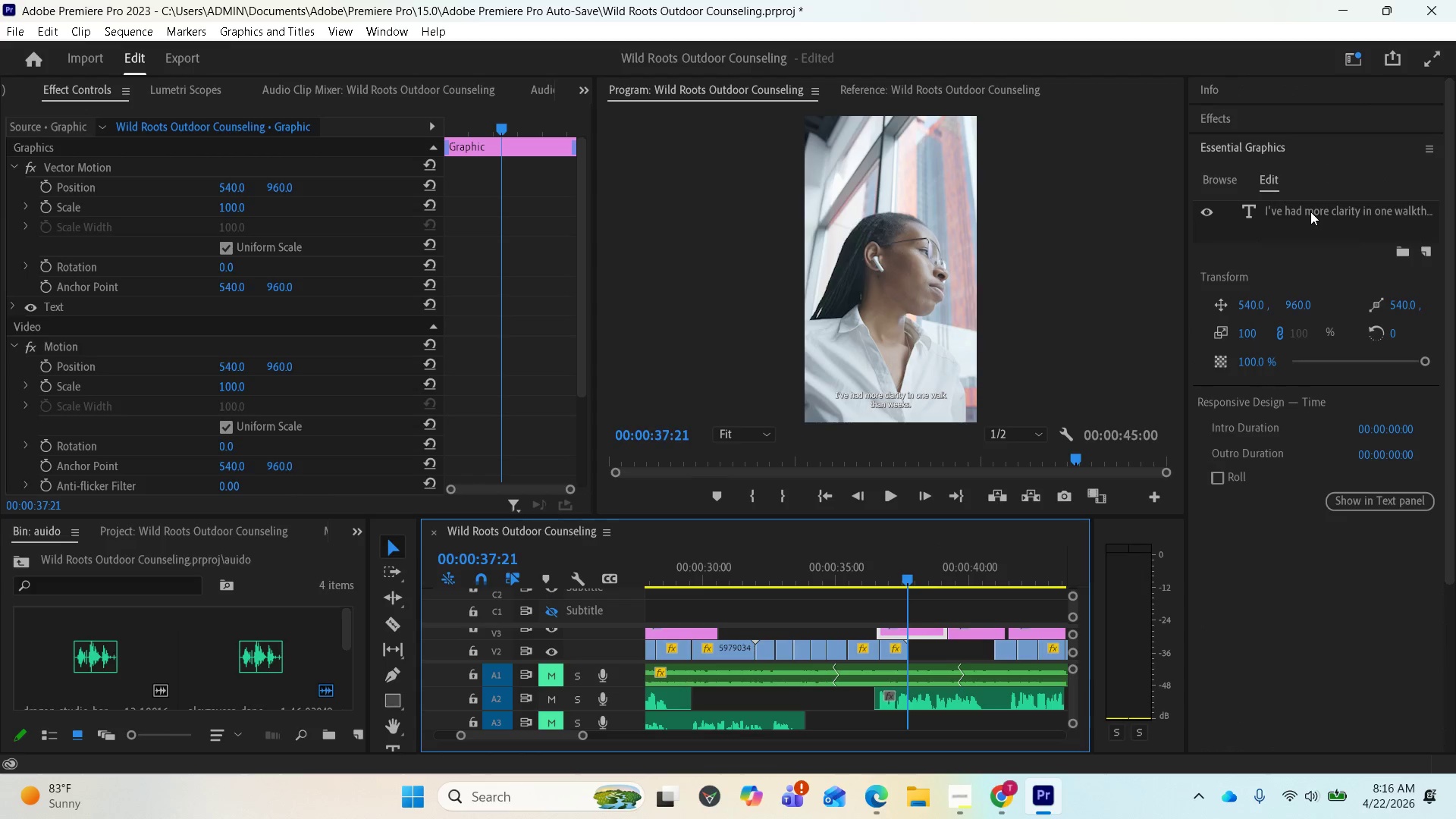 
left_click([1310, 212])
 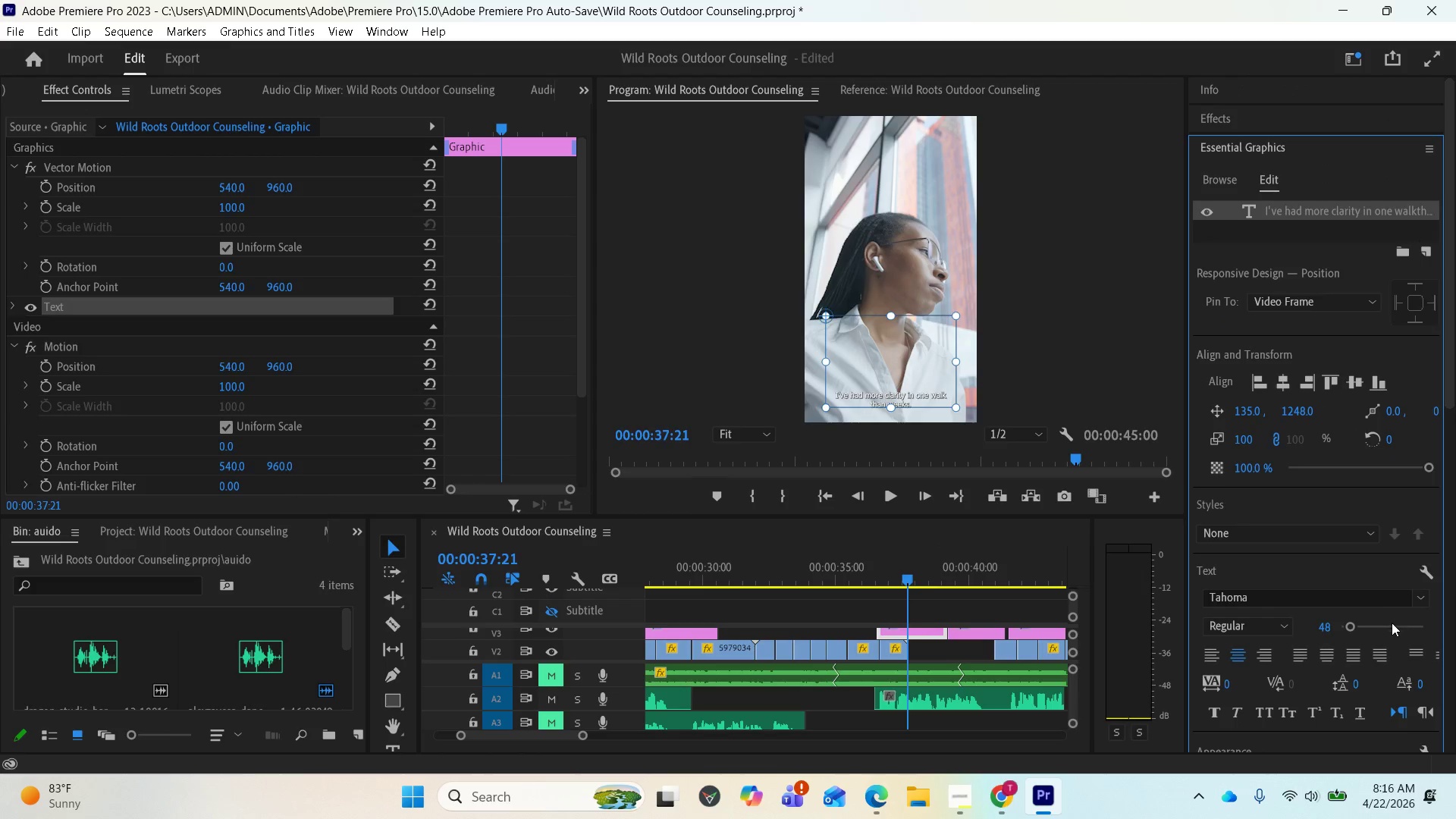 
wait(6.14)
 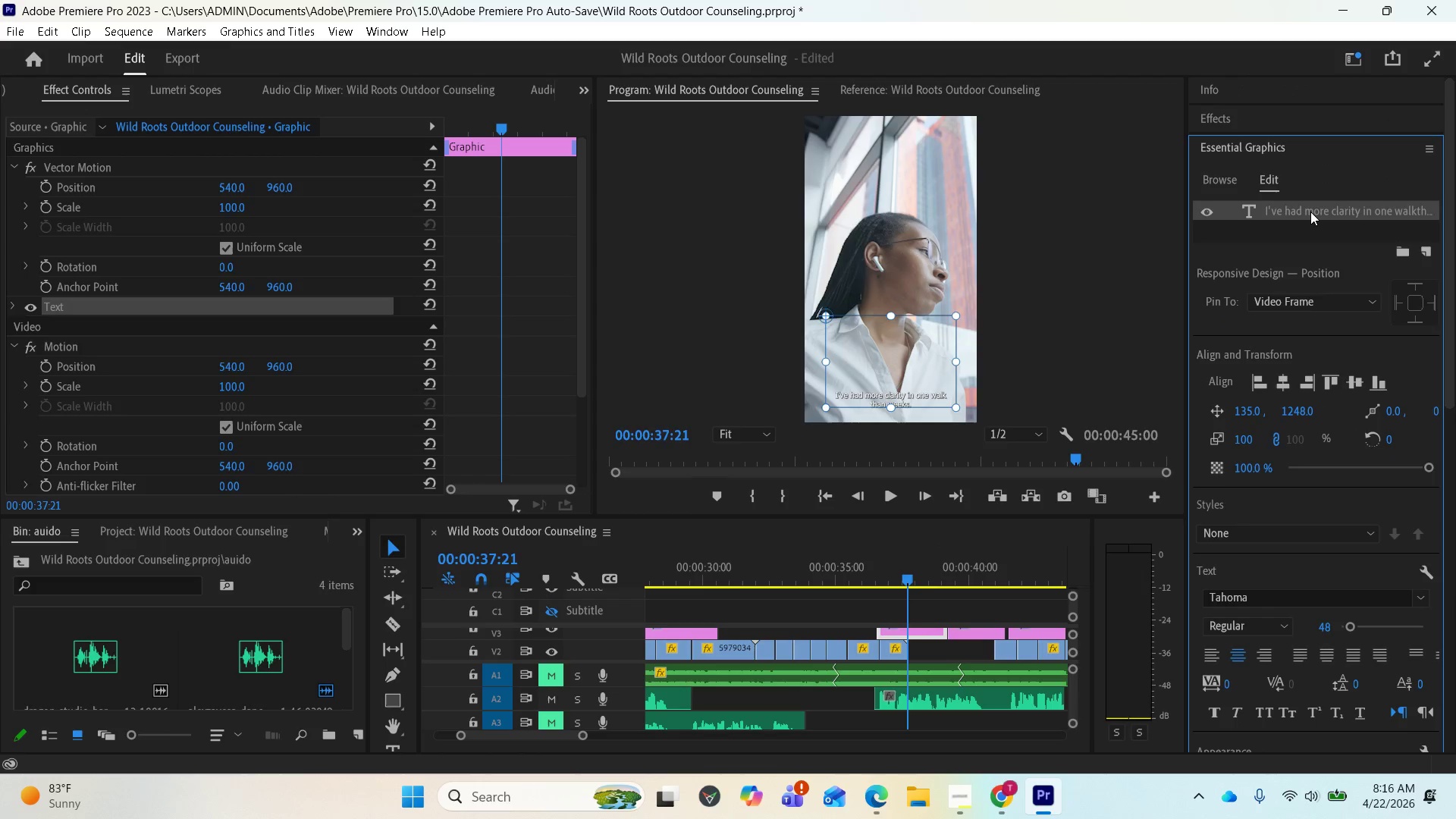 
left_click([1420, 604])
 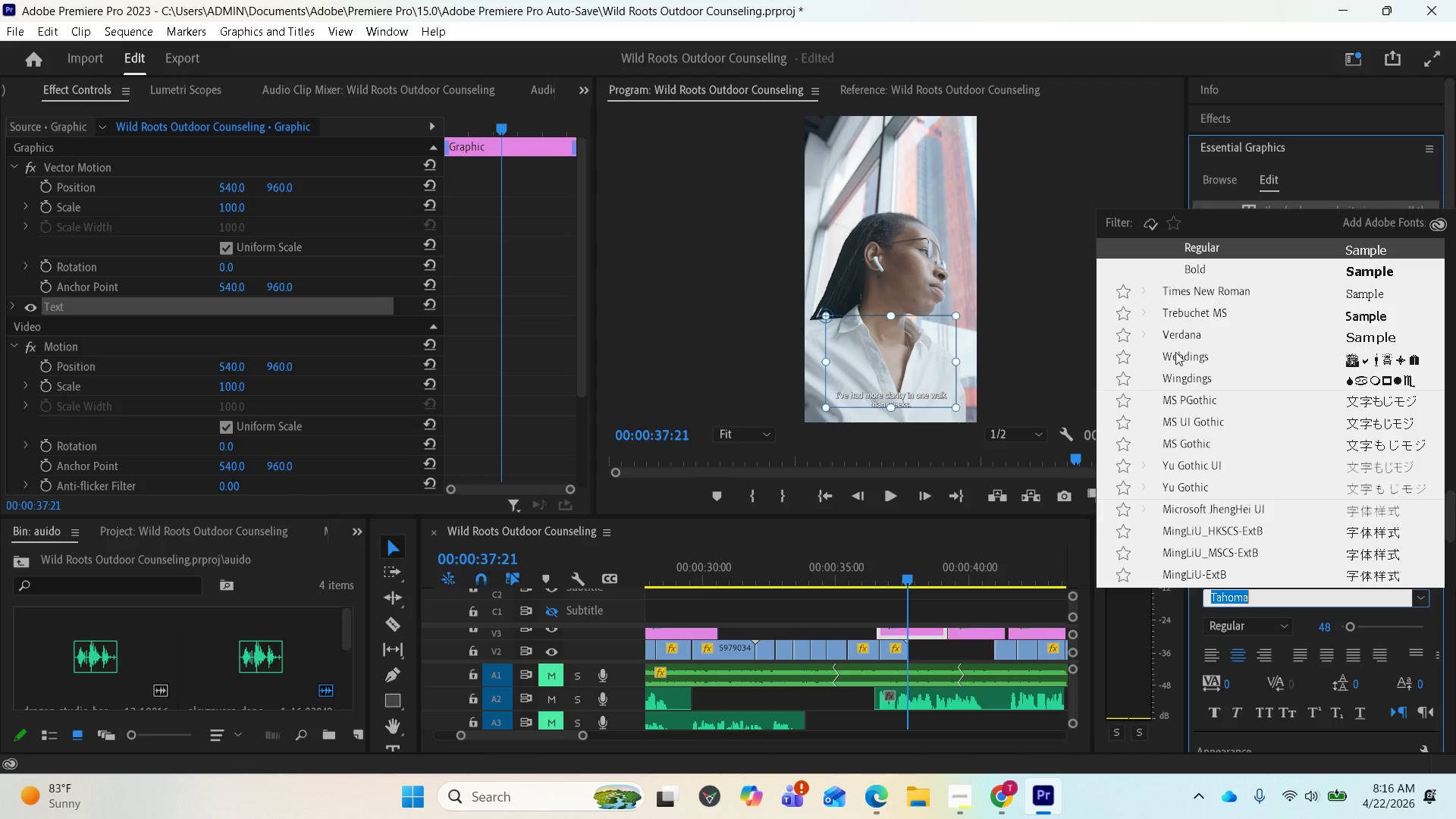 
scroll: coordinate [1223, 512], scroll_direction: down, amount: 3.0
 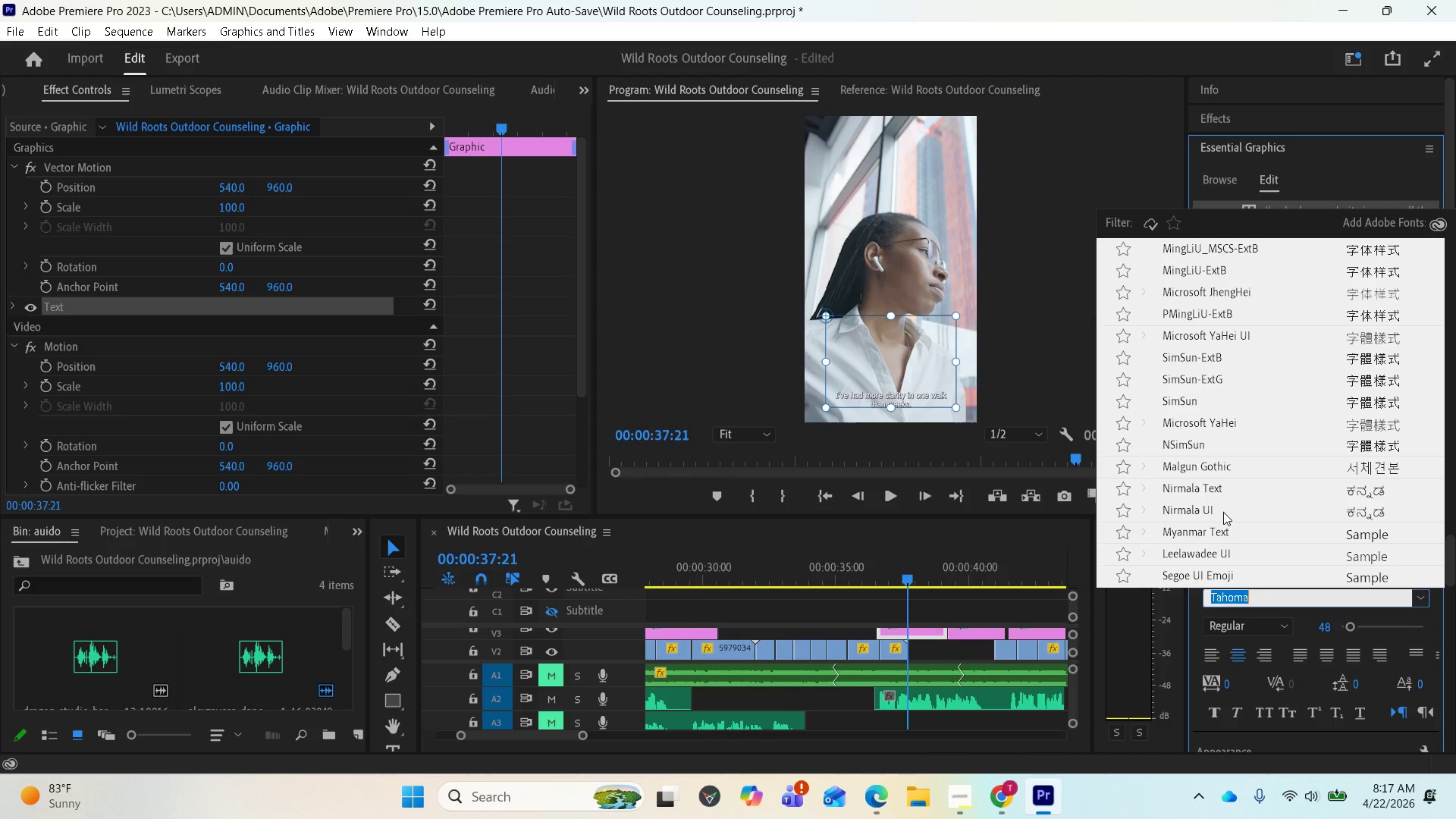 
scroll: coordinate [1225, 372], scroll_direction: up, amount: 14.0
 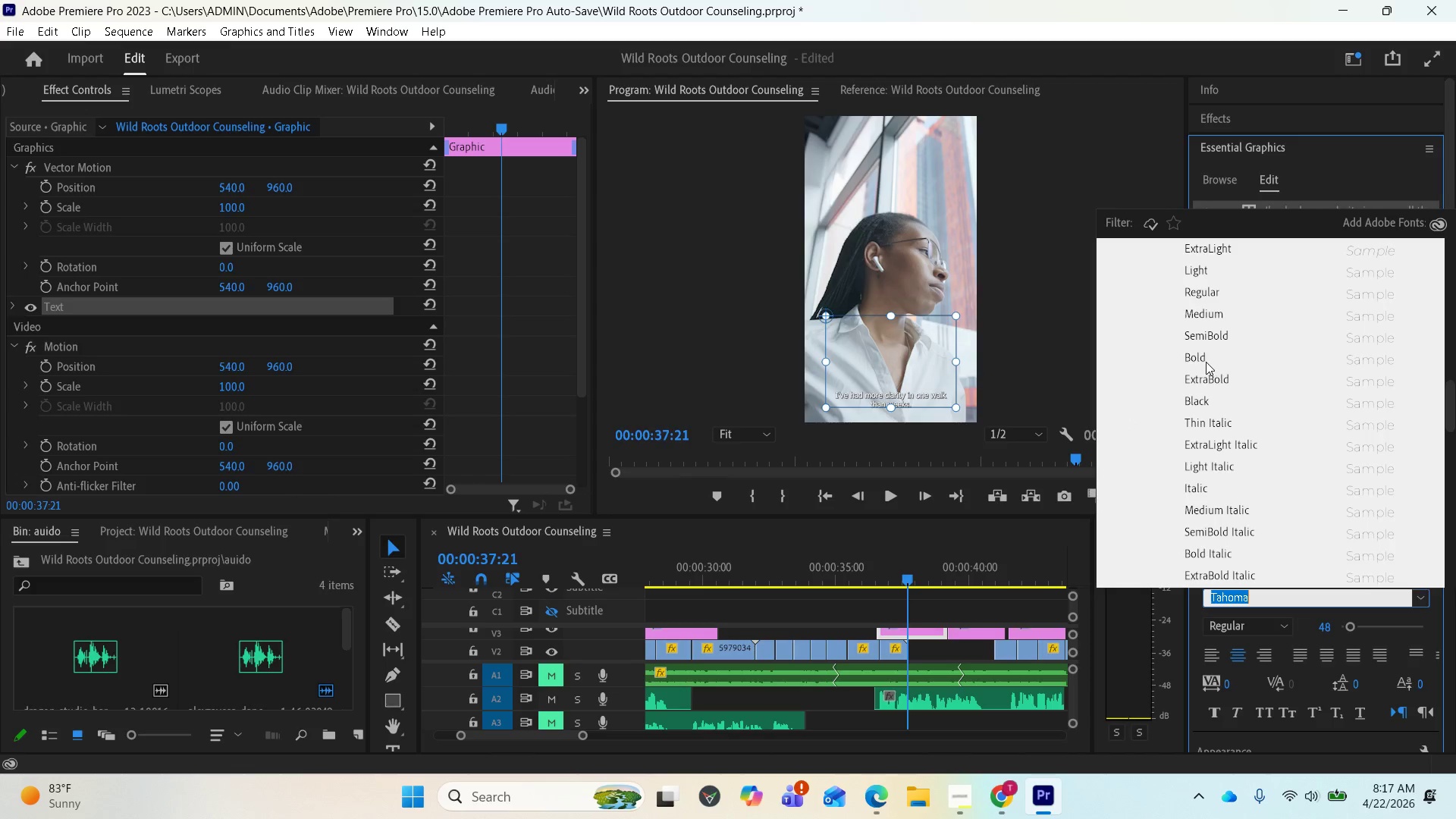 
left_click([1203, 359])
 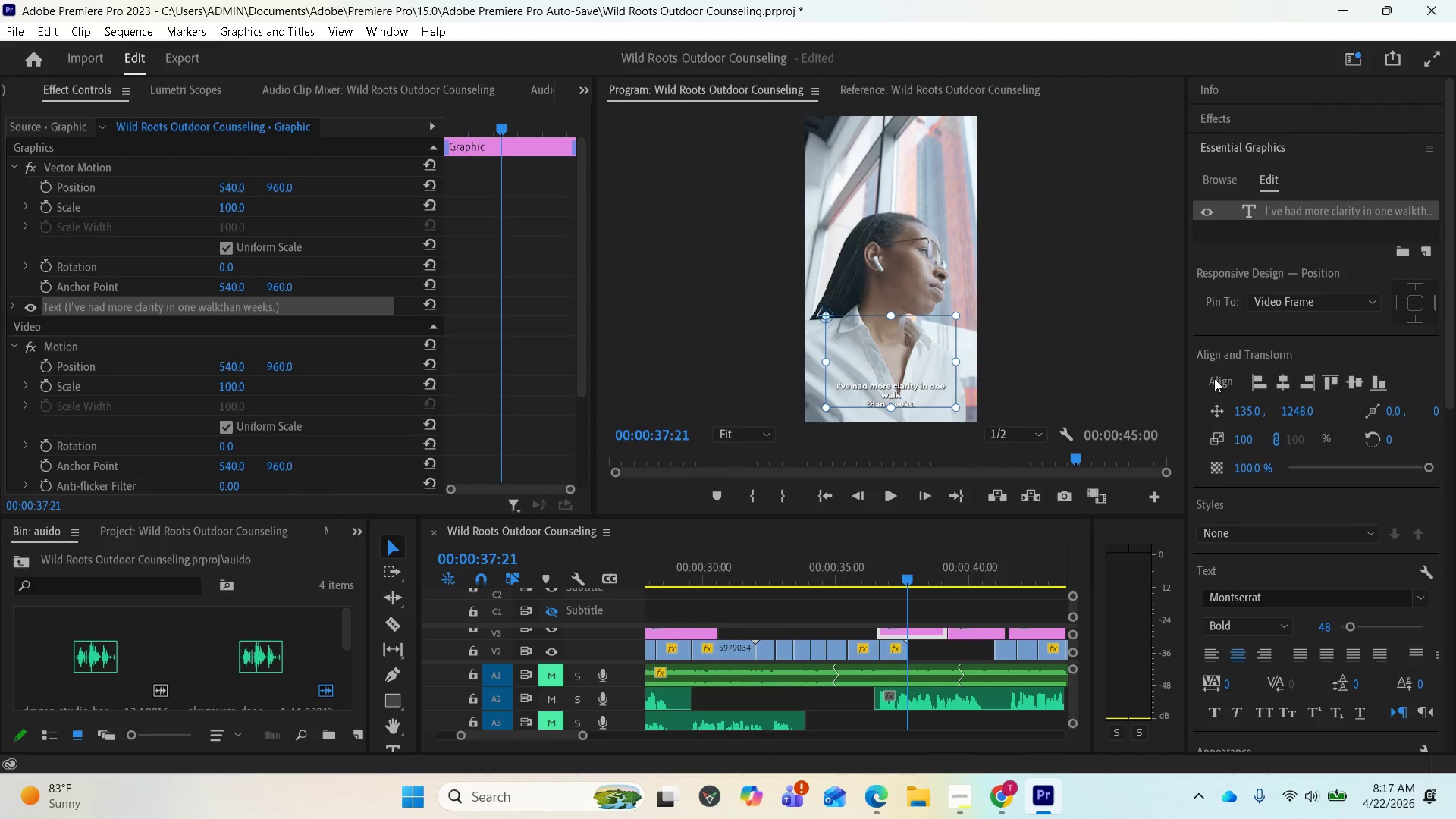 
wait(8.48)
 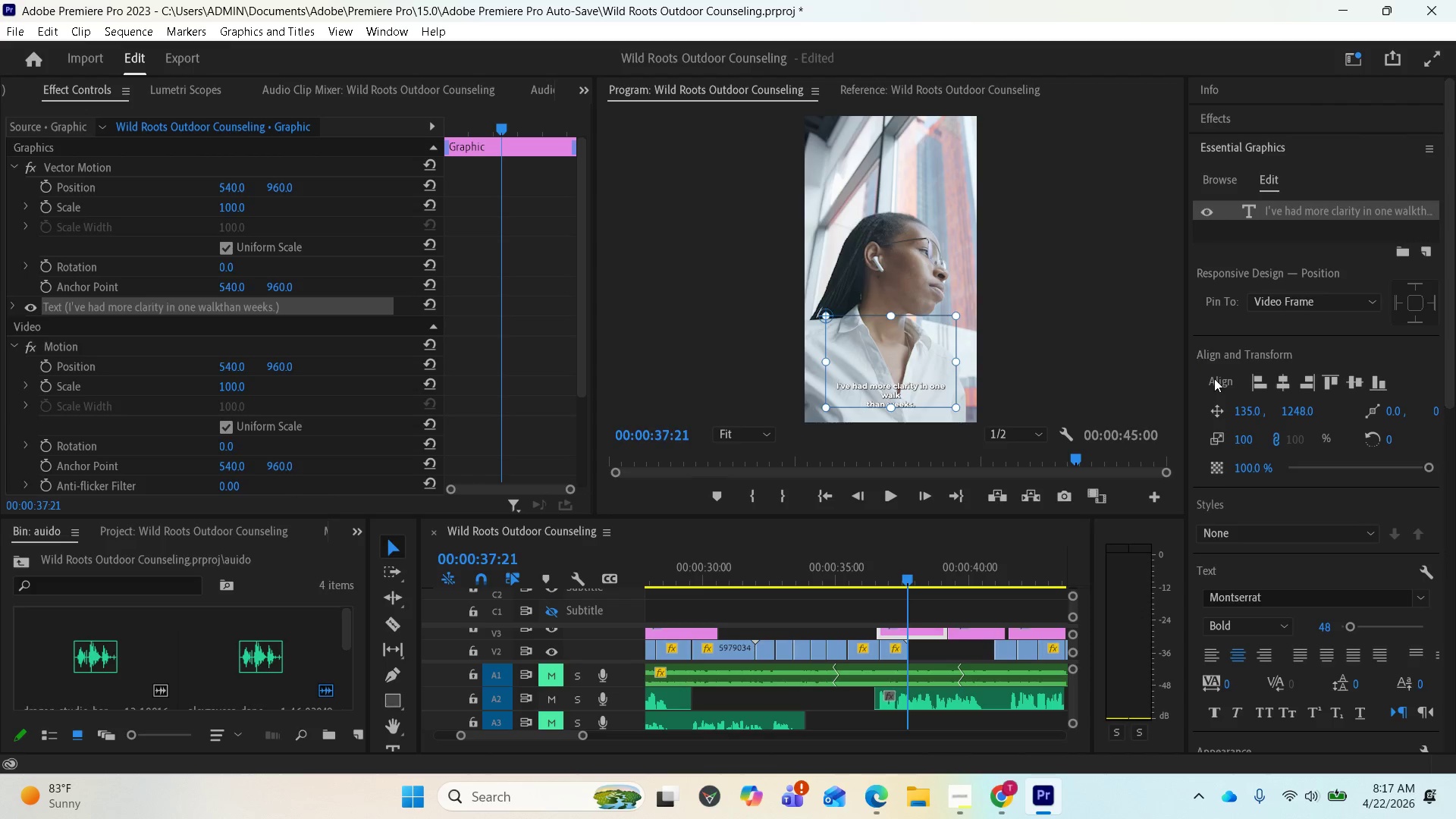 
double_click([893, 632])
 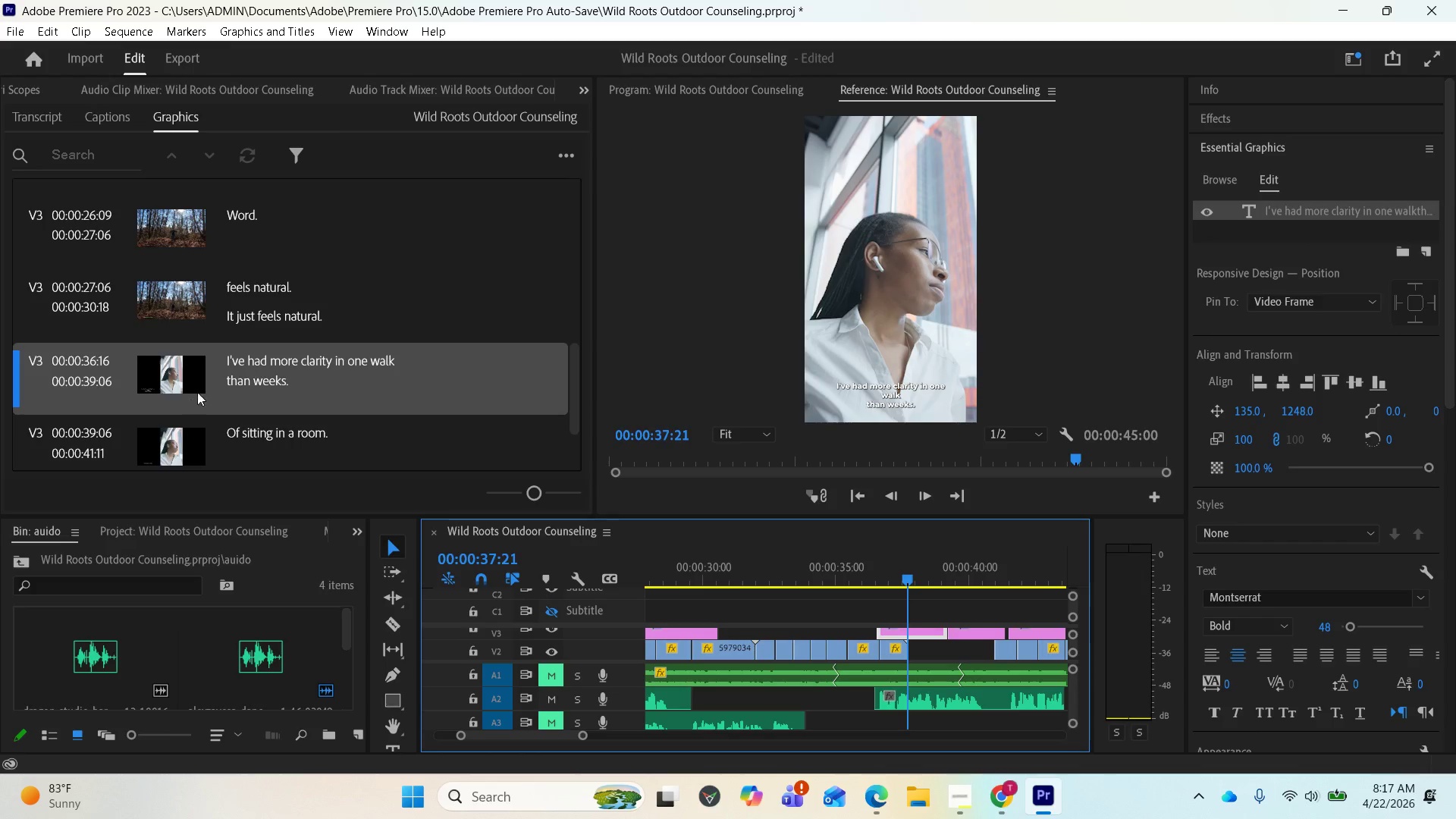 
double_click([265, 389])
 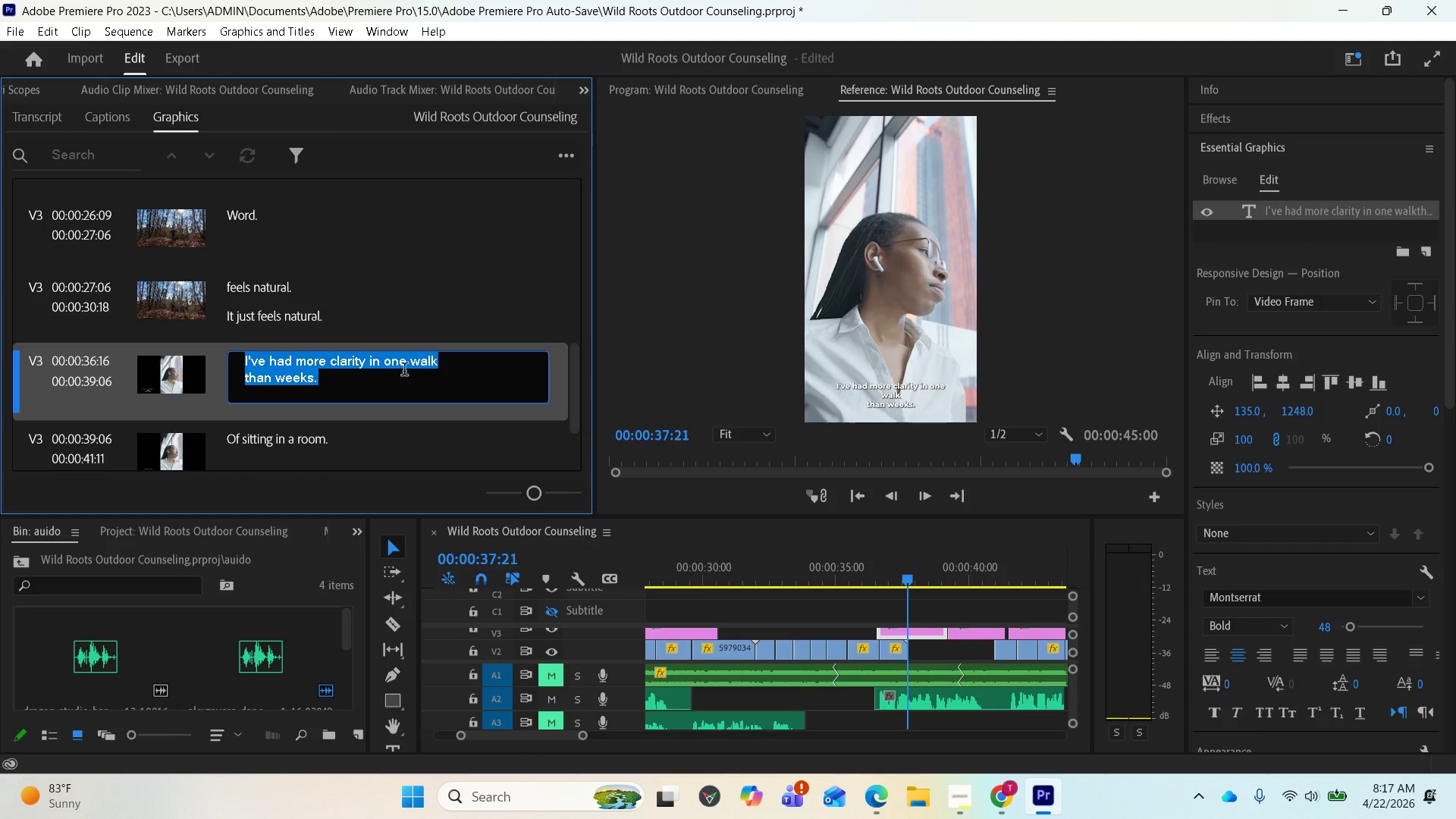 
left_click([409, 369])
 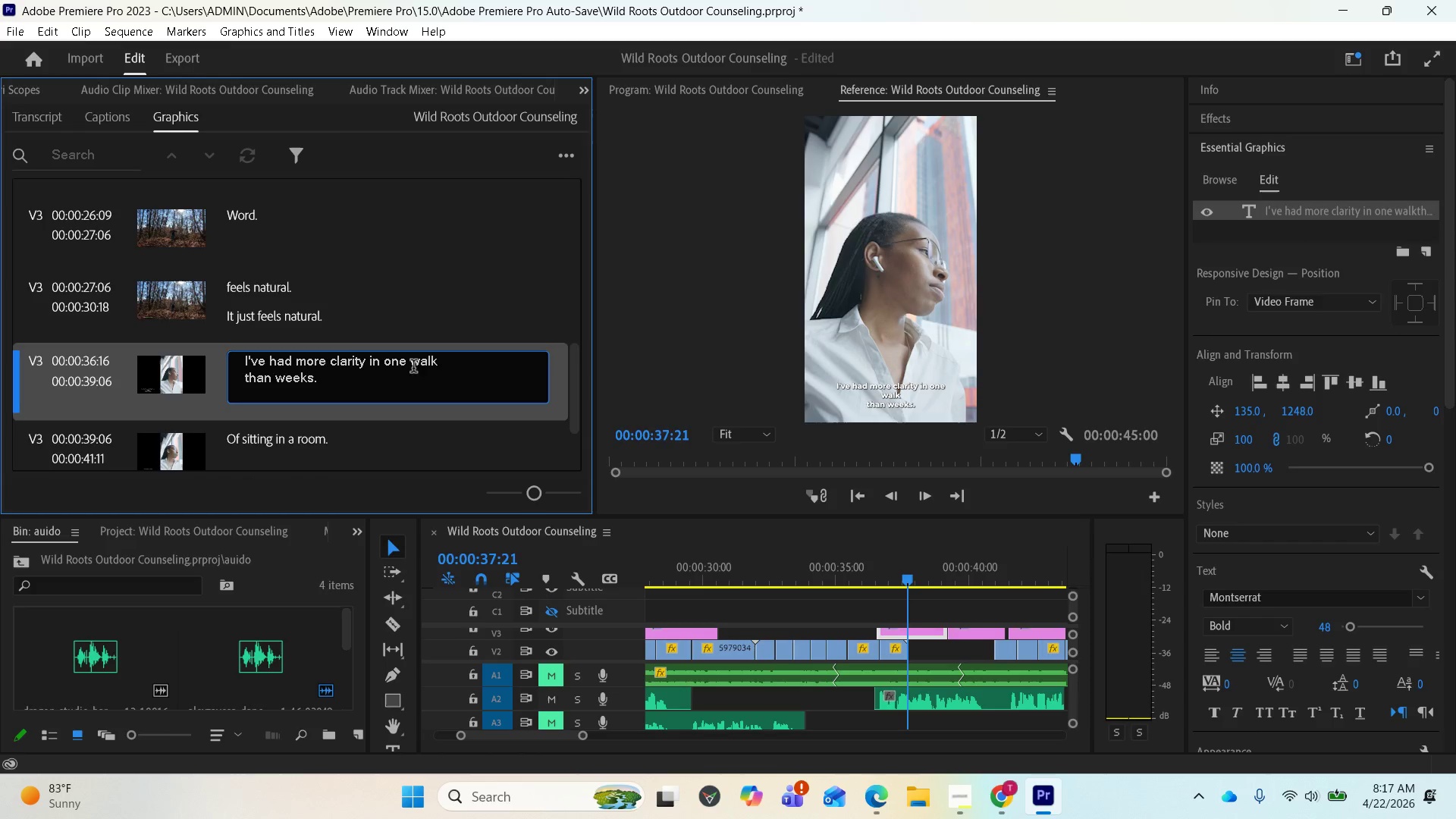 
left_click([247, 380])
 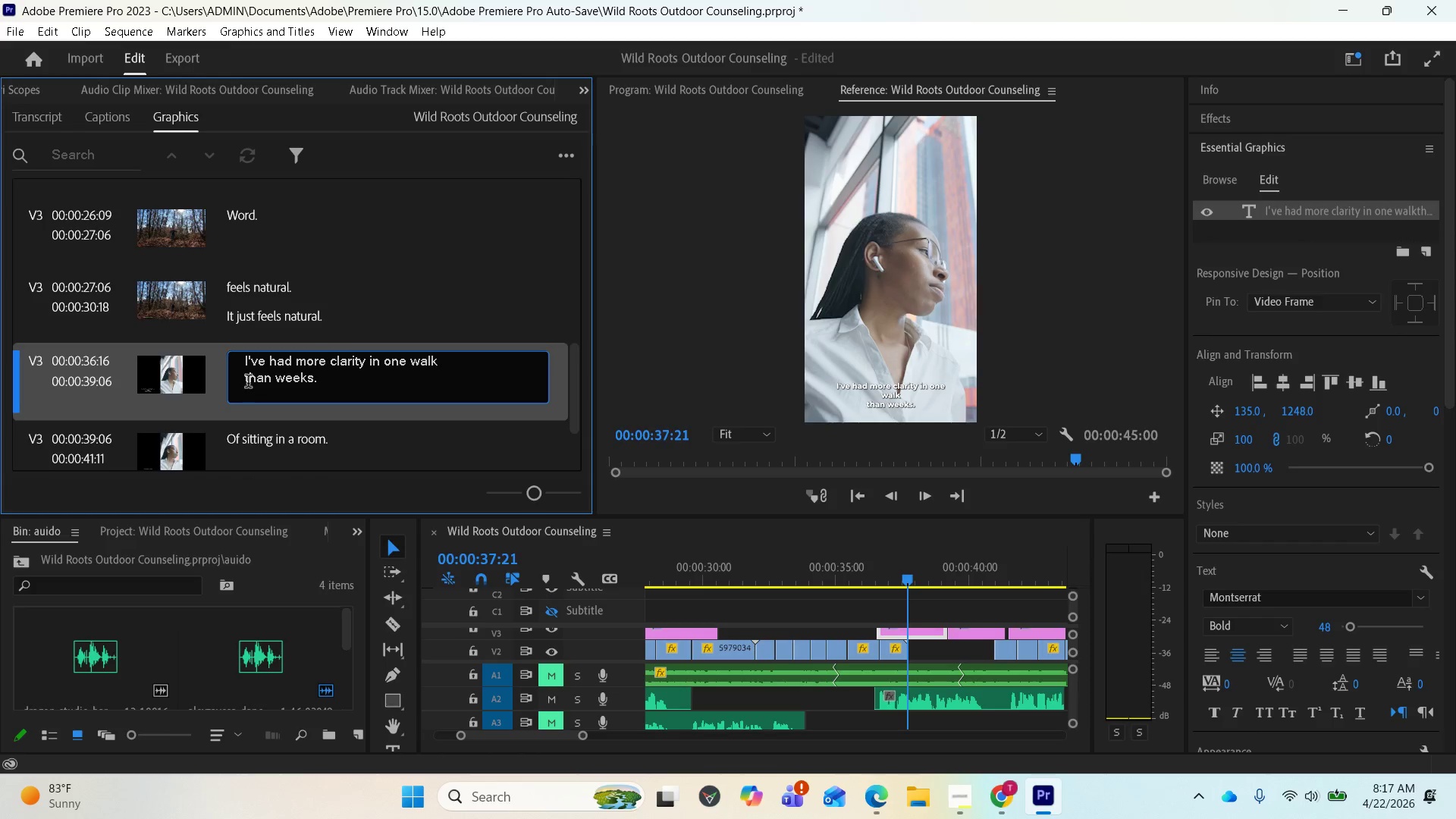 
left_click([246, 380])
 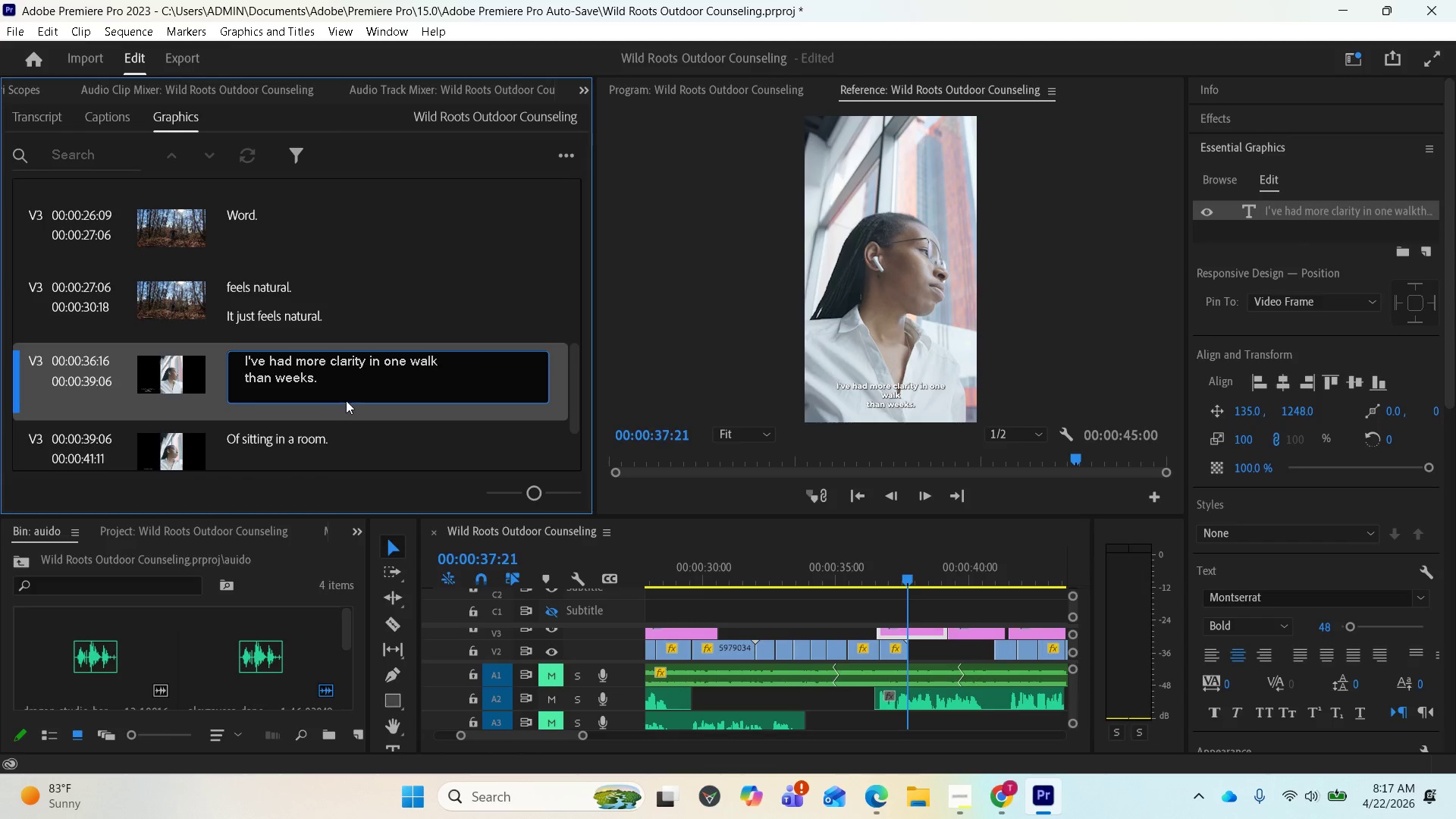 
key(Backspace)
 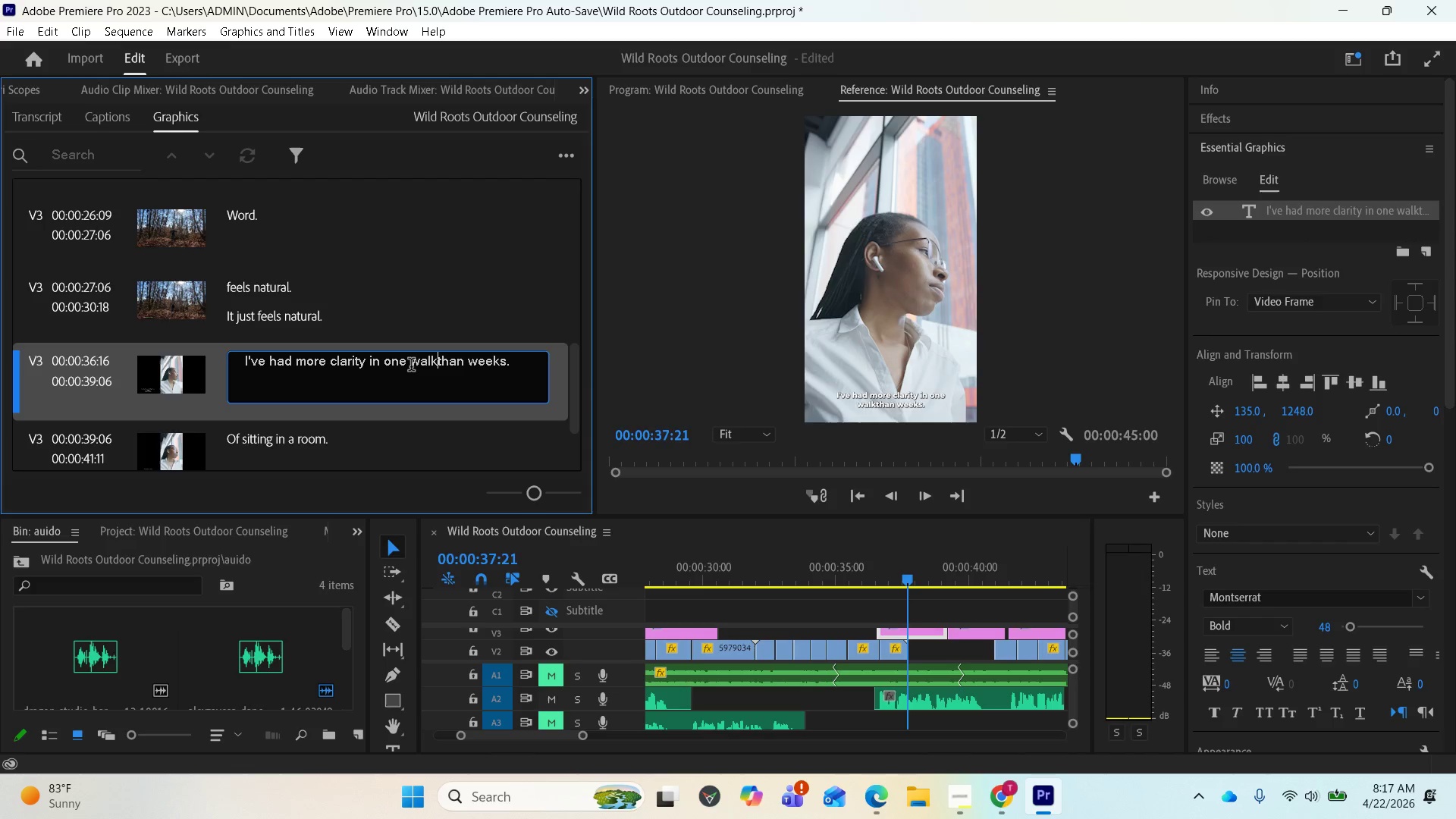 
wait(5.91)
 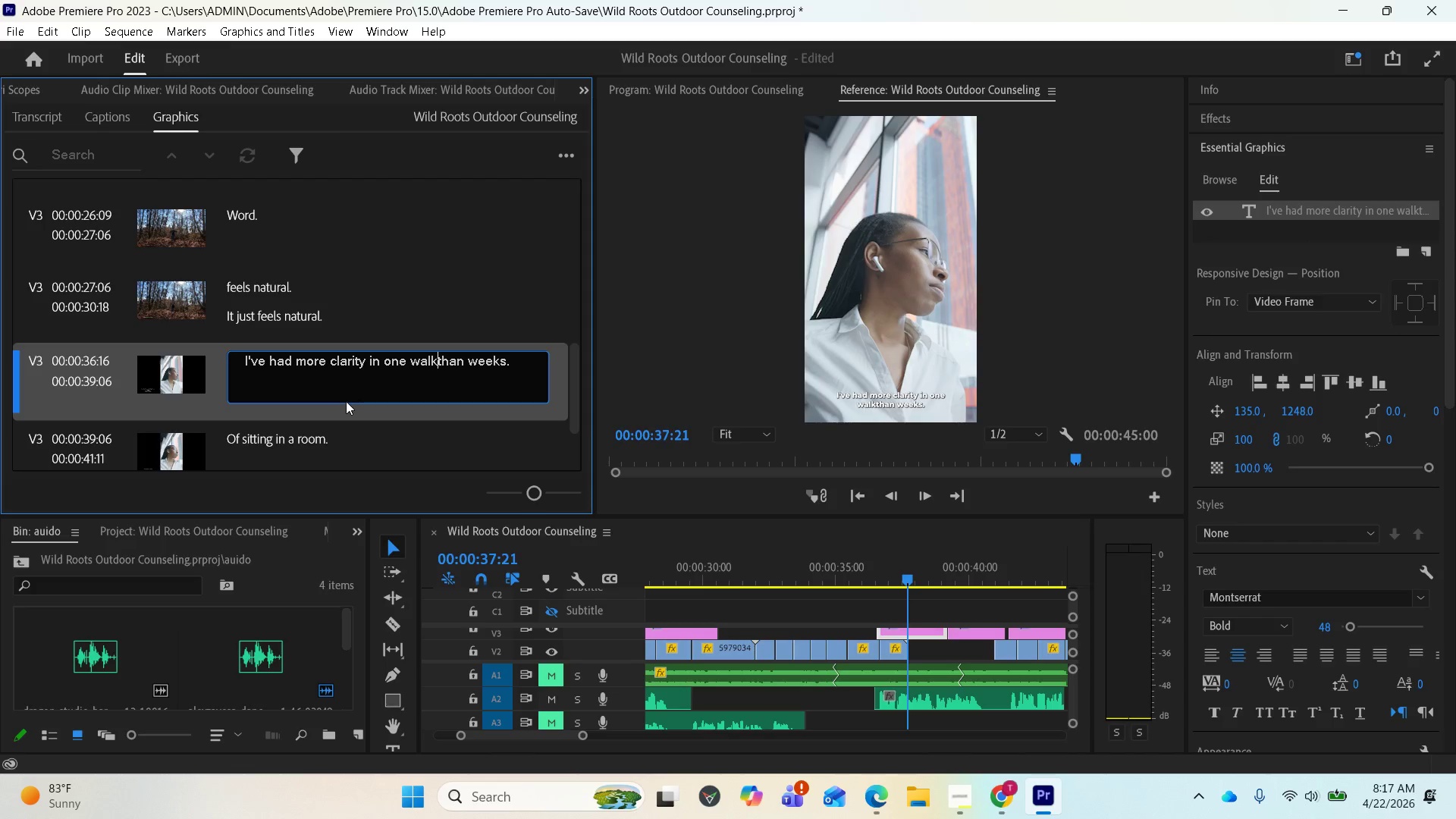 
key(Space)
 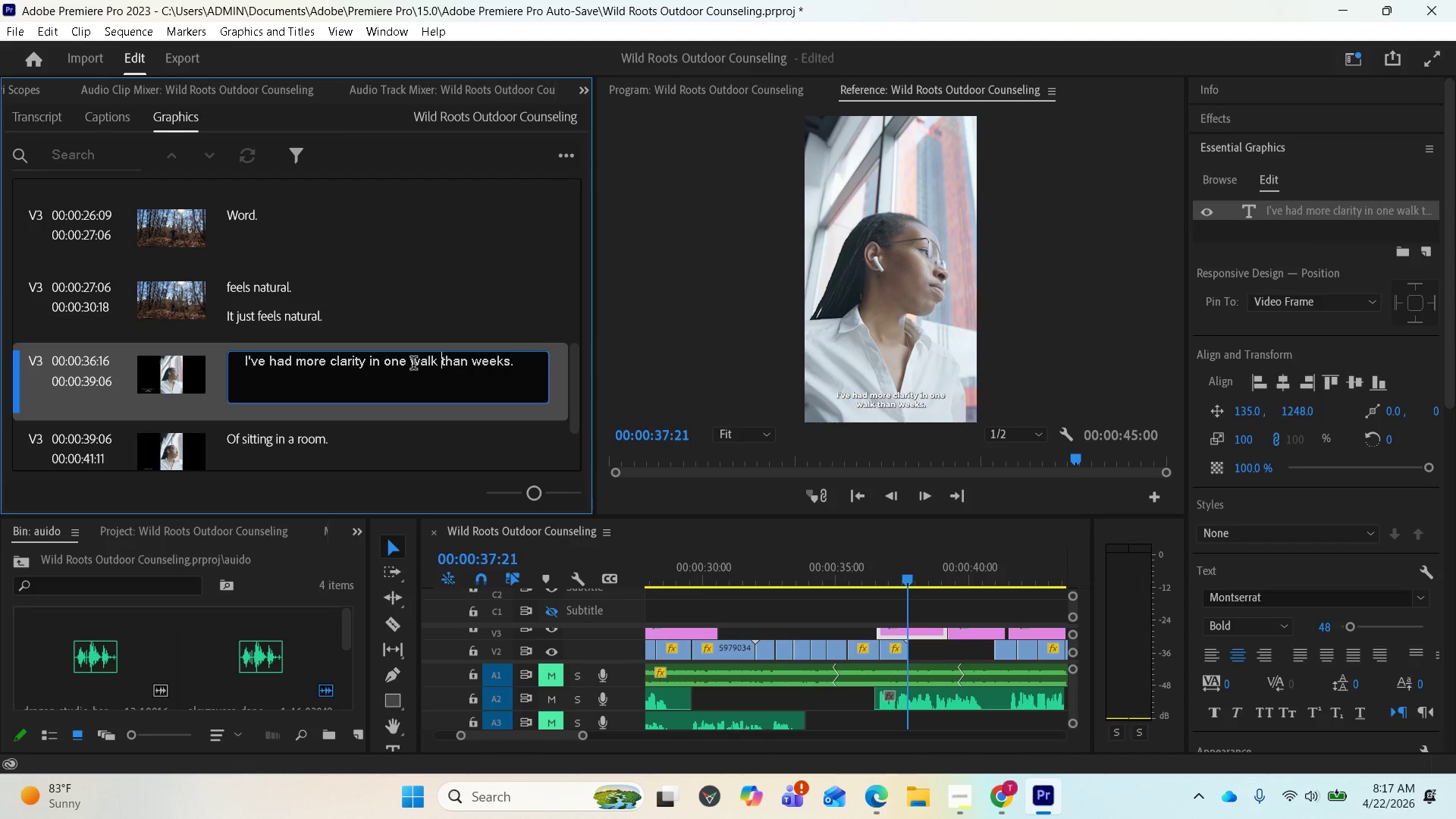 
wait(13.36)
 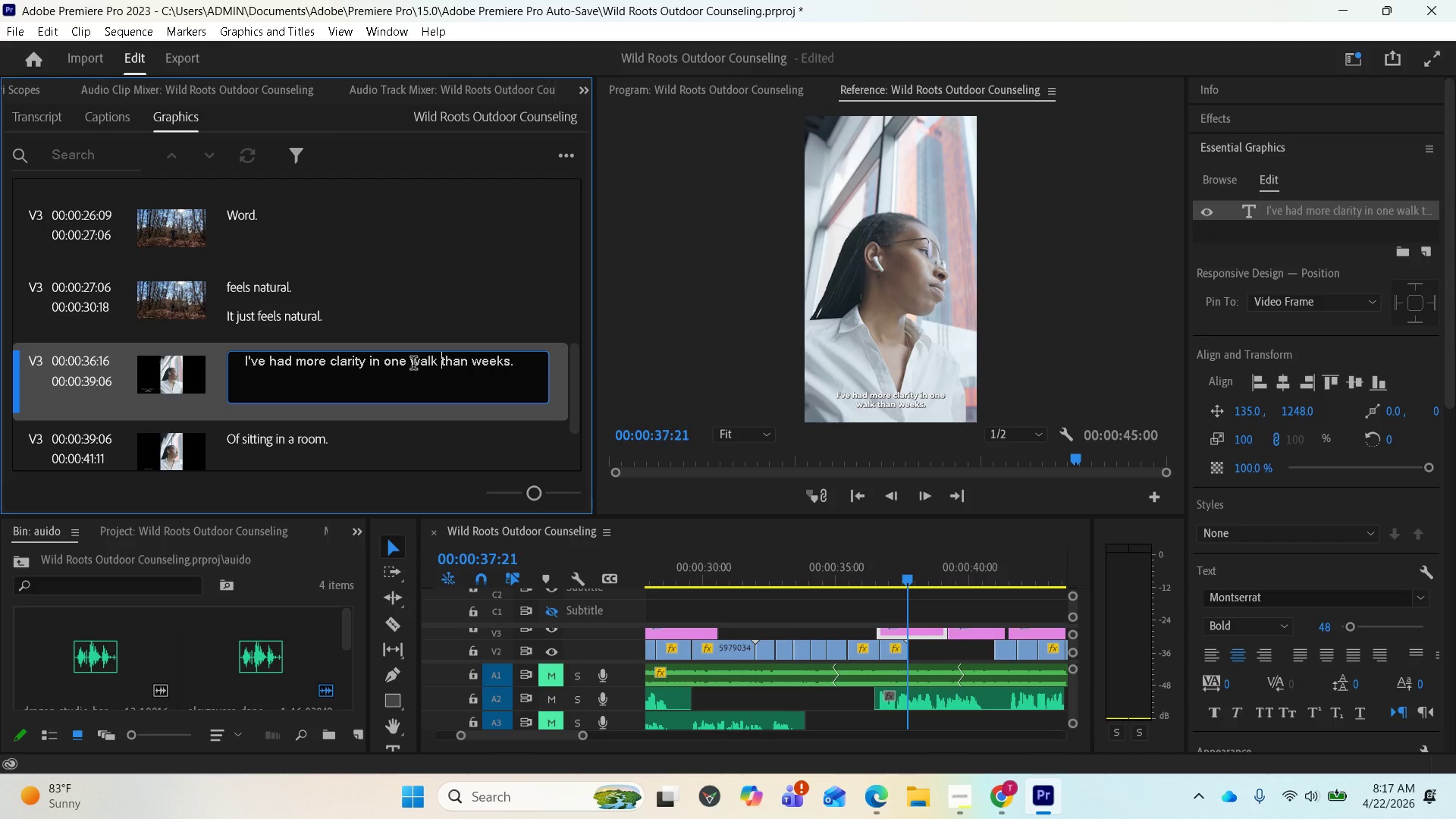 
left_click([413, 363])
 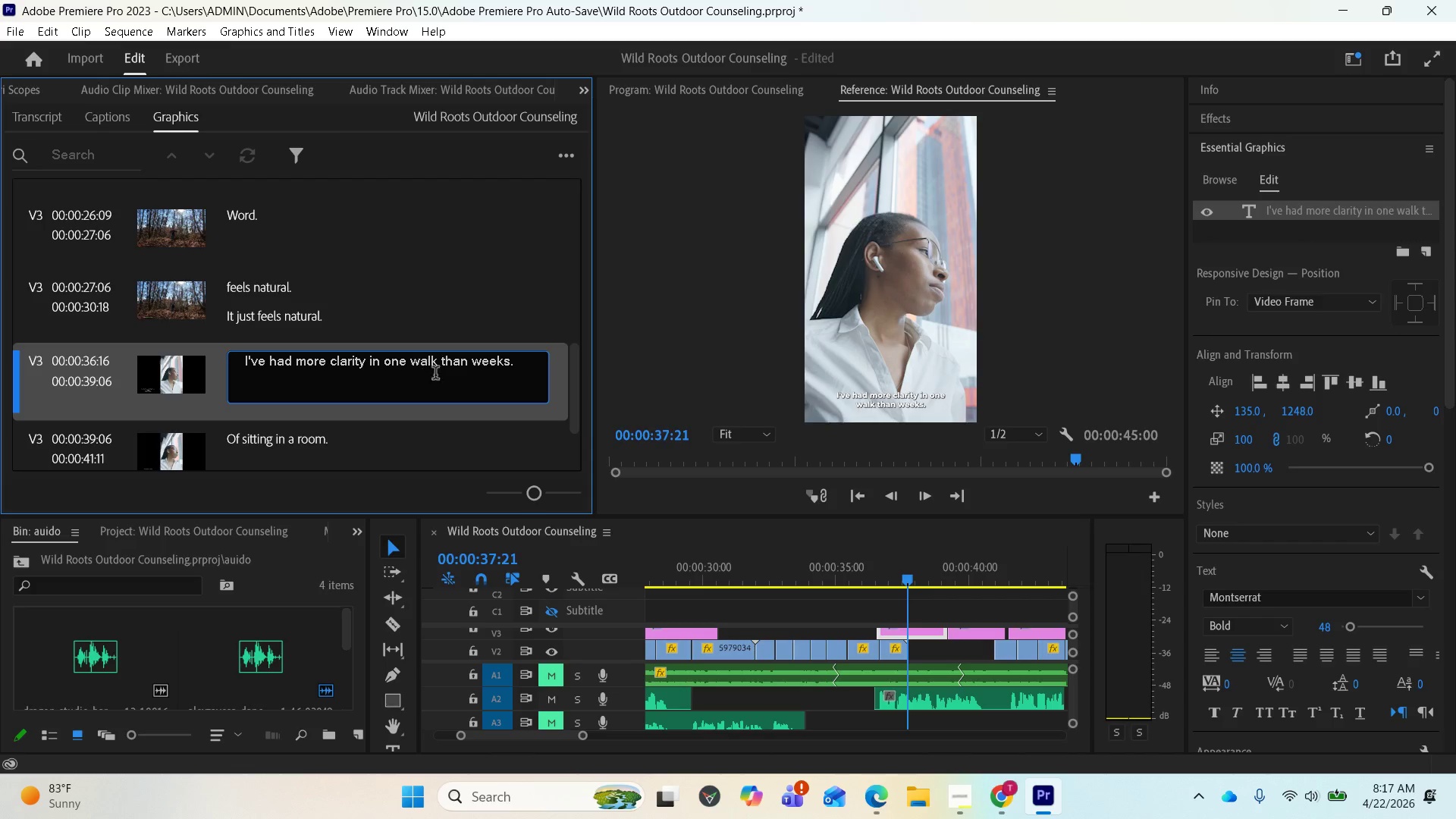 
key(Enter)
 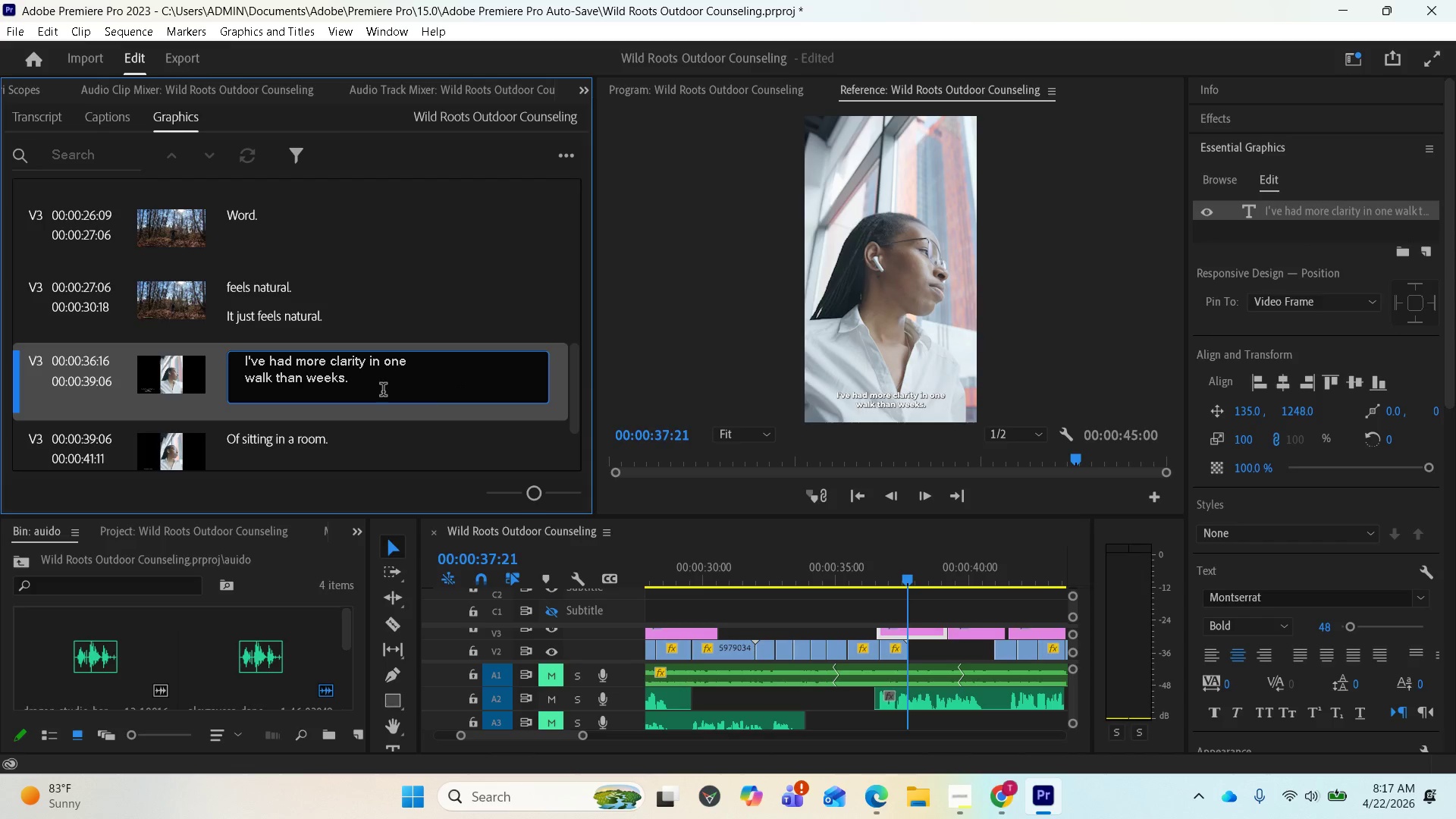 
wait(8.94)
 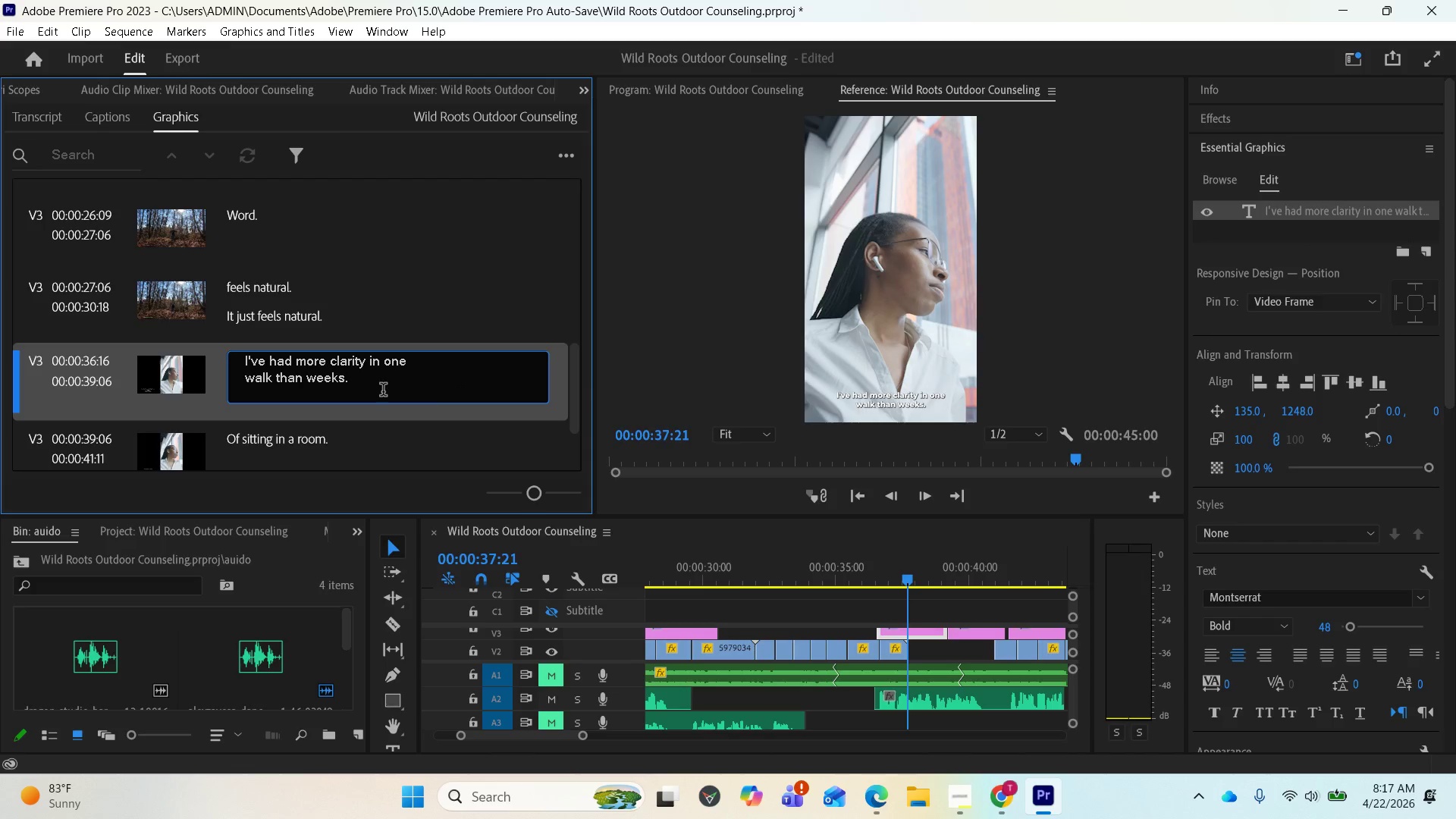 
key(Backspace)
 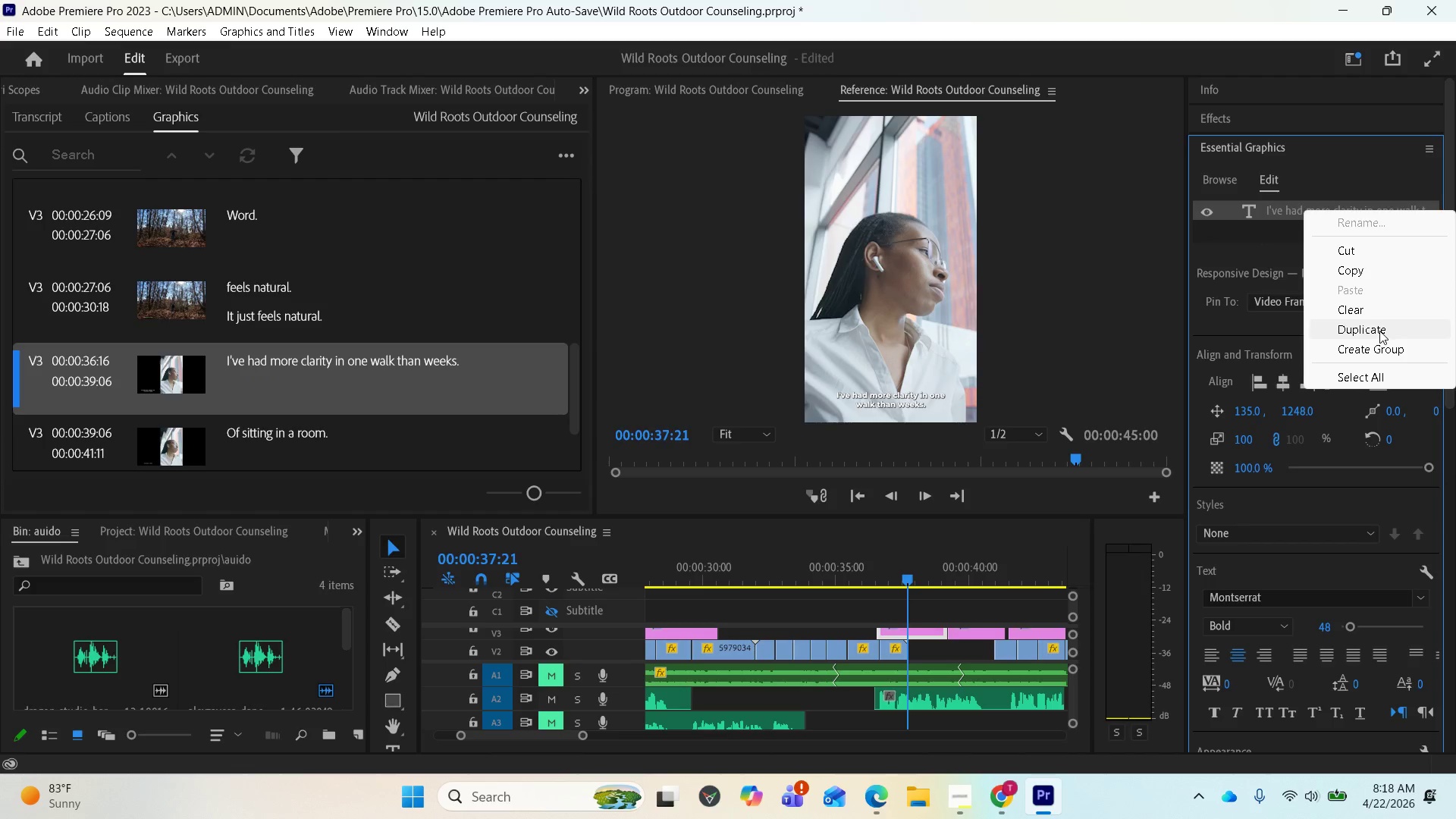 
wait(18.12)
 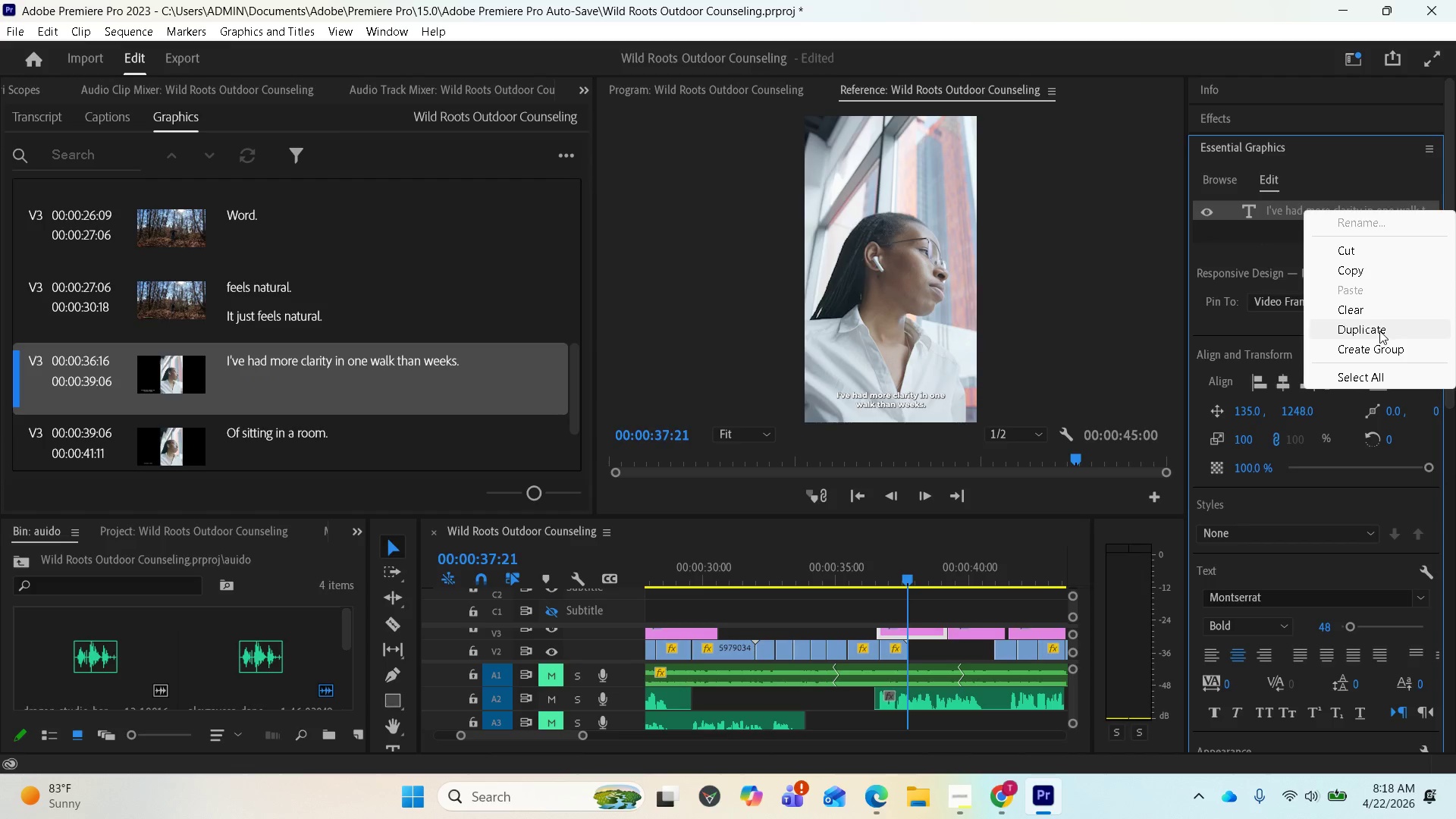 
left_click([1294, 212])
 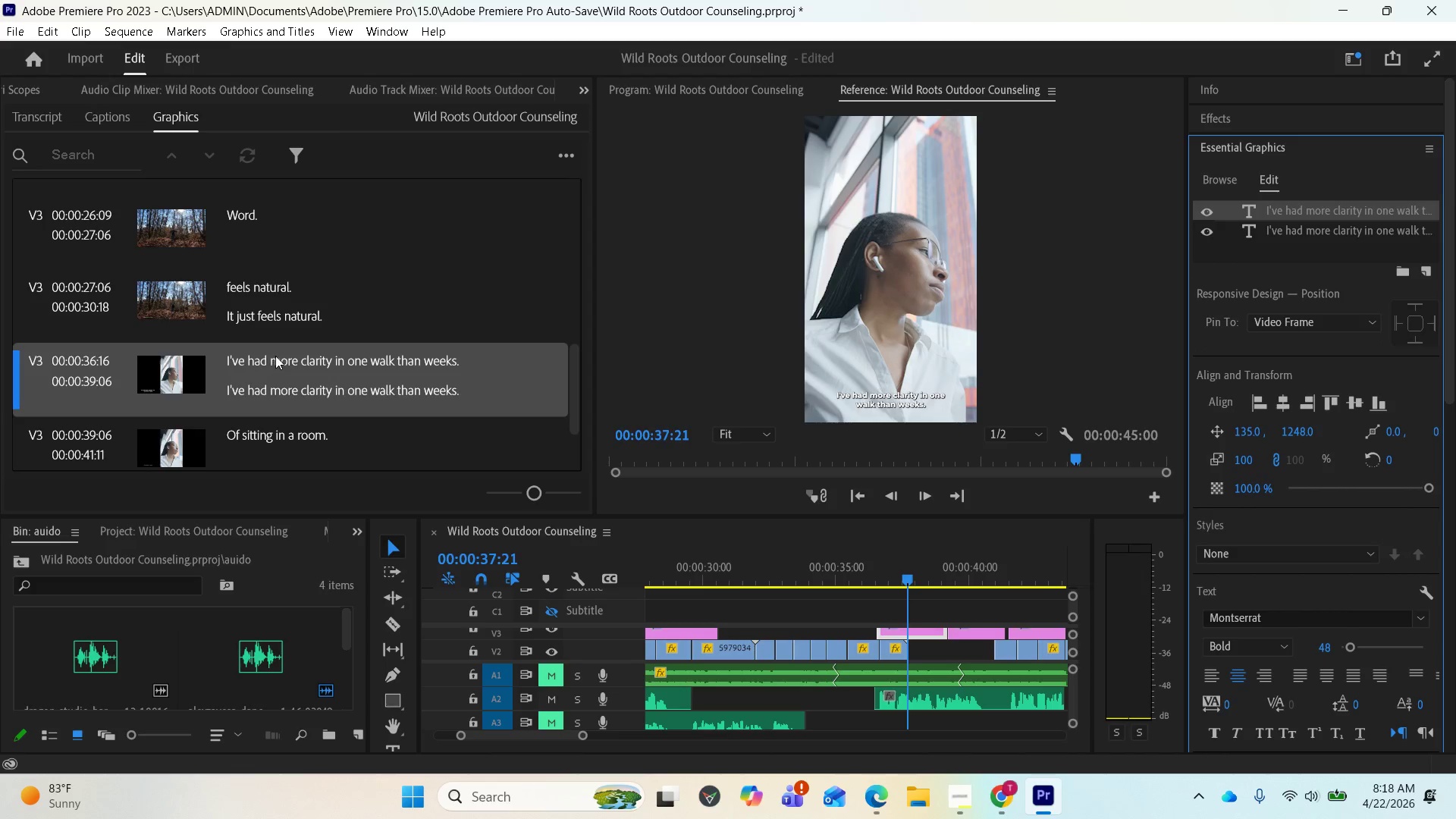 
double_click([275, 356])
 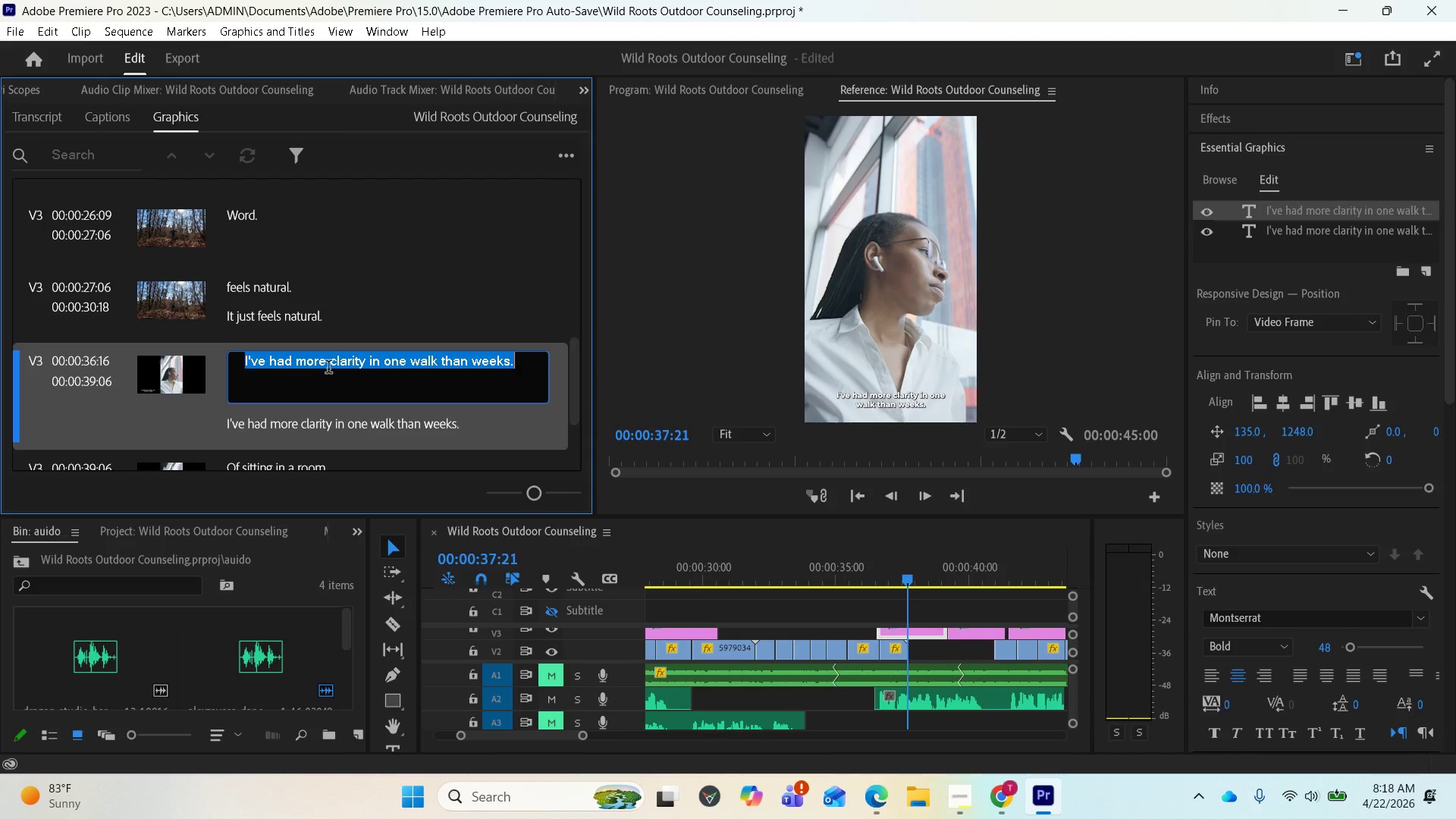 
left_click([295, 366])
 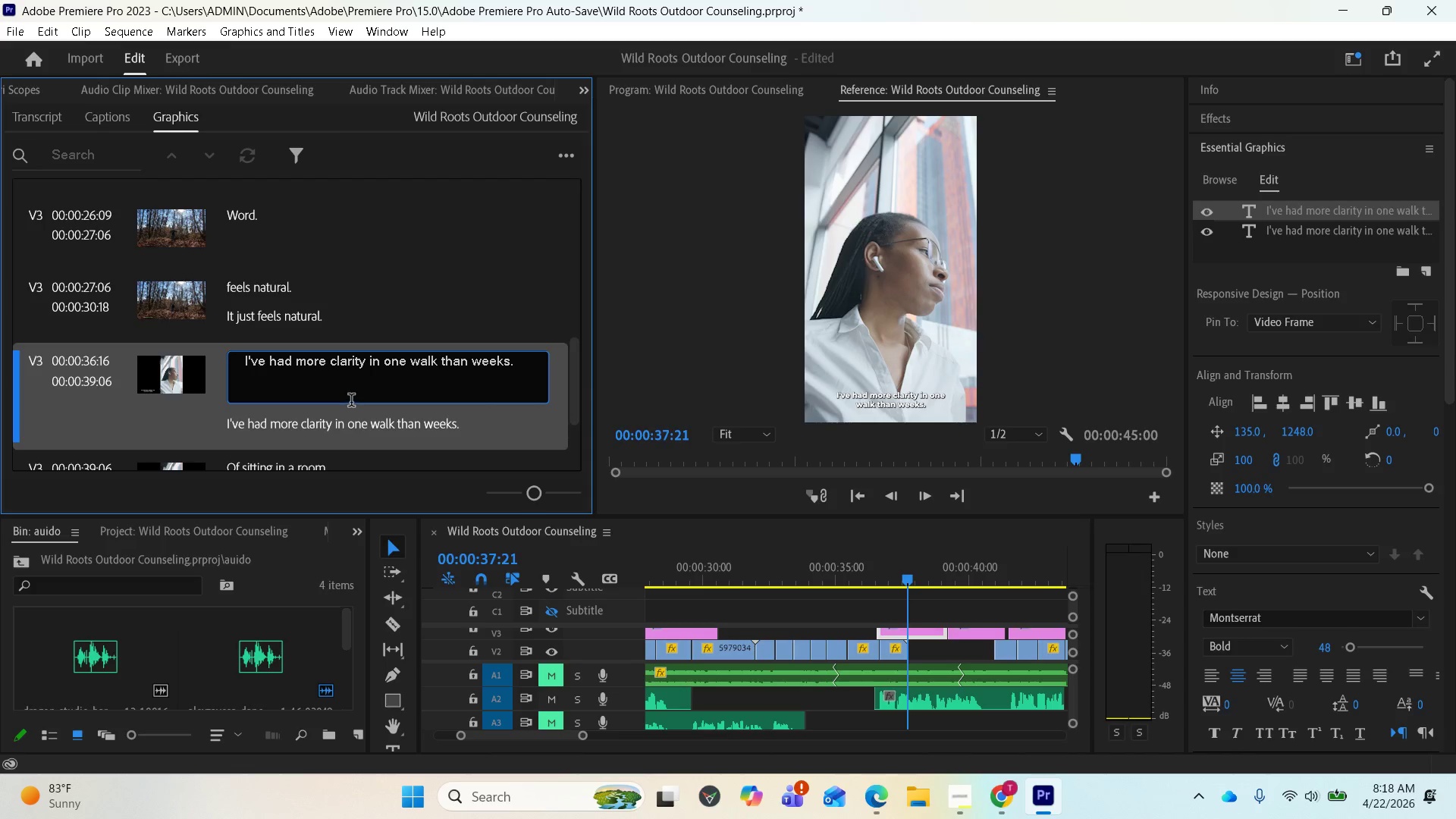 
hold_key(key=Backspace, duration=1.41)
 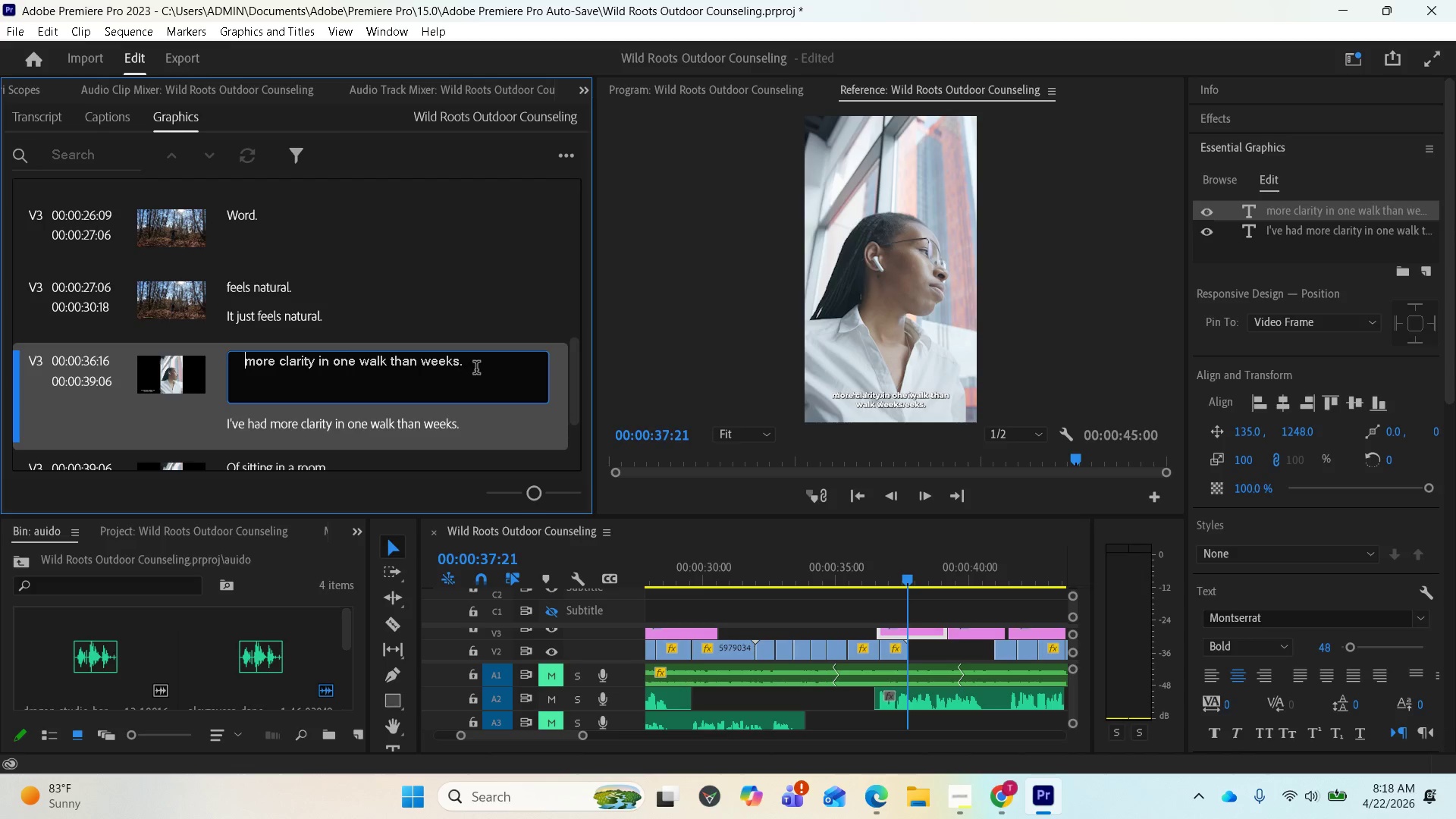 
left_click([476, 369])
 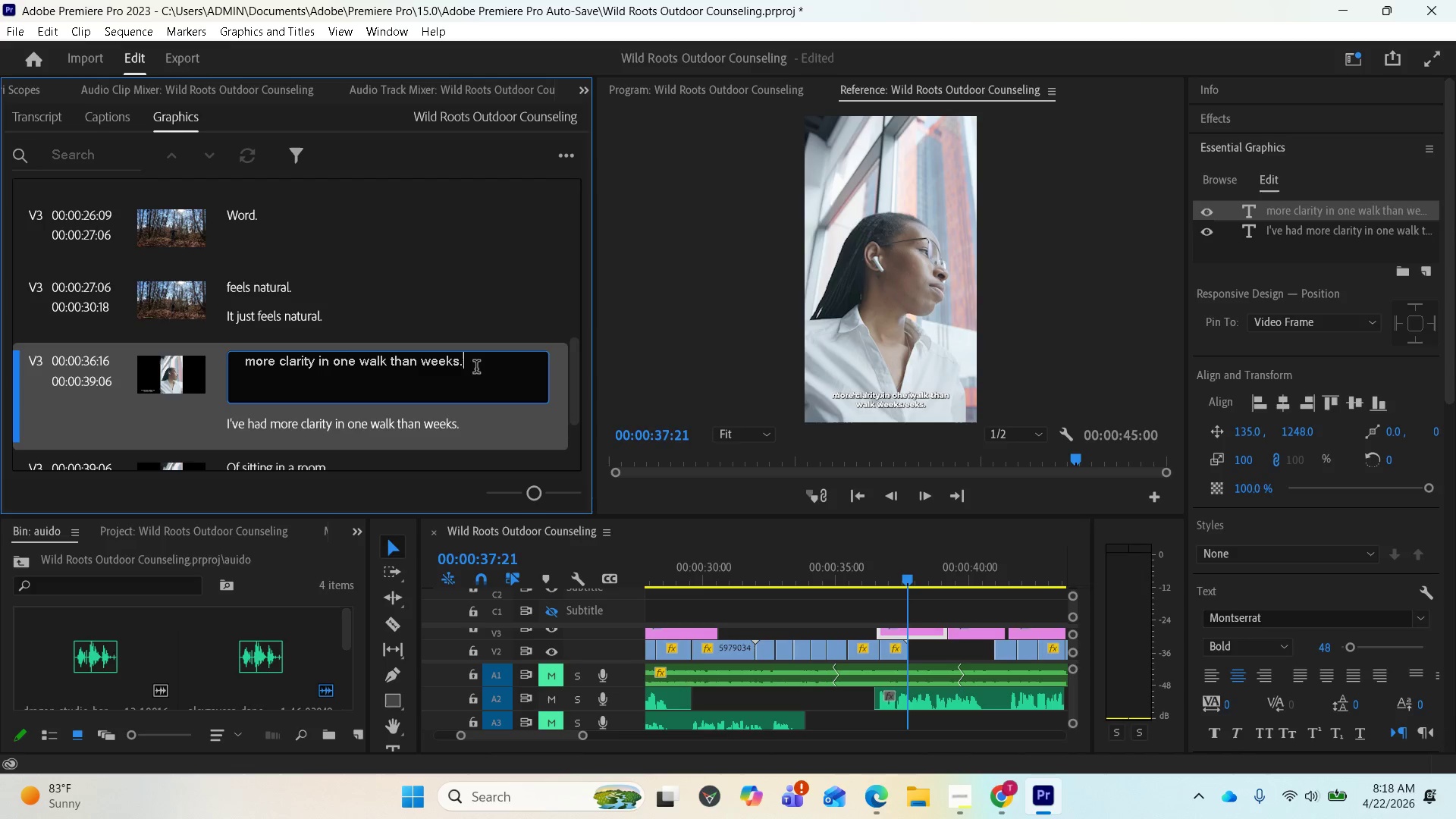 
hold_key(key=Backspace, duration=1.27)
 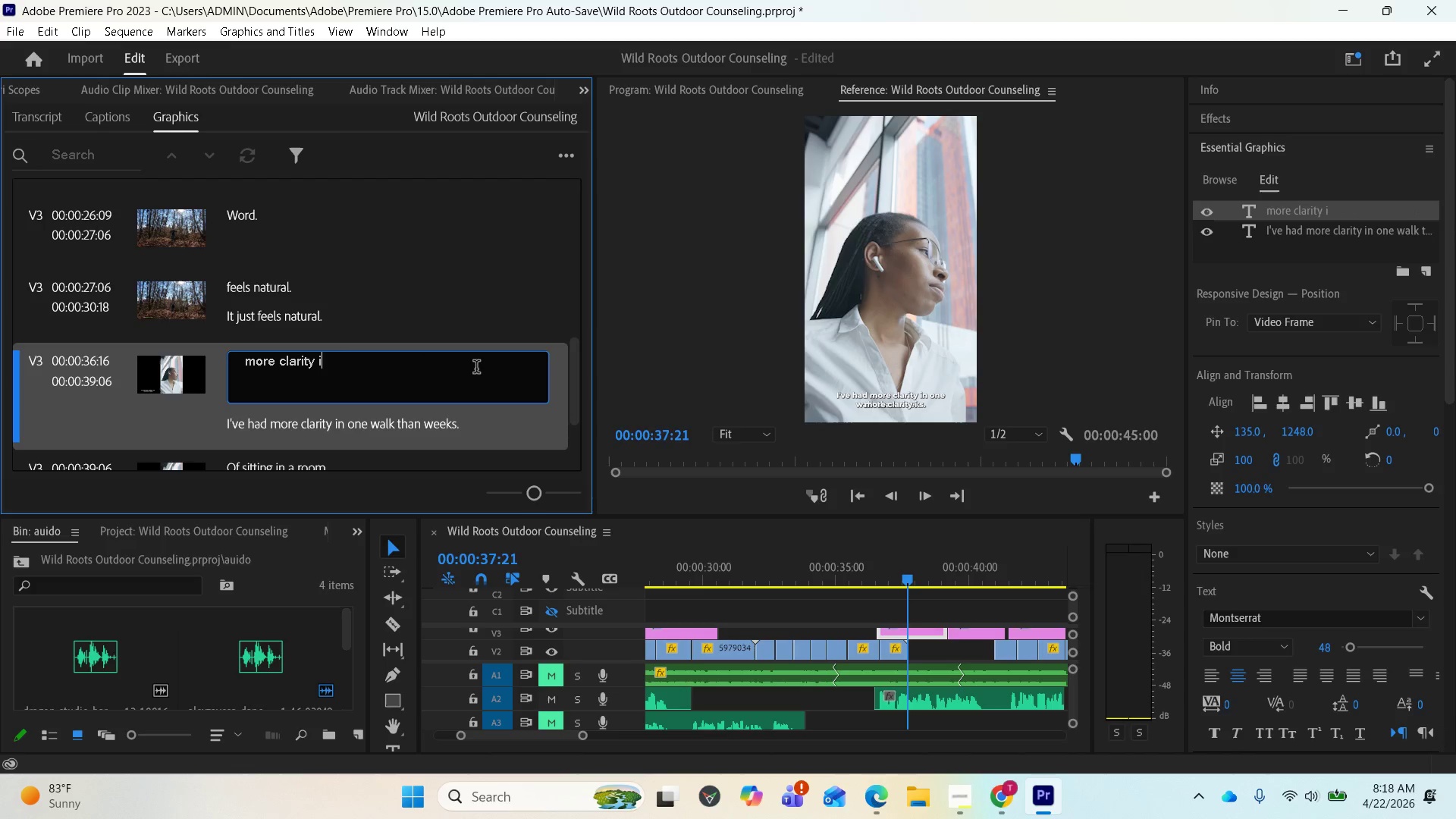 
key(Backspace)
 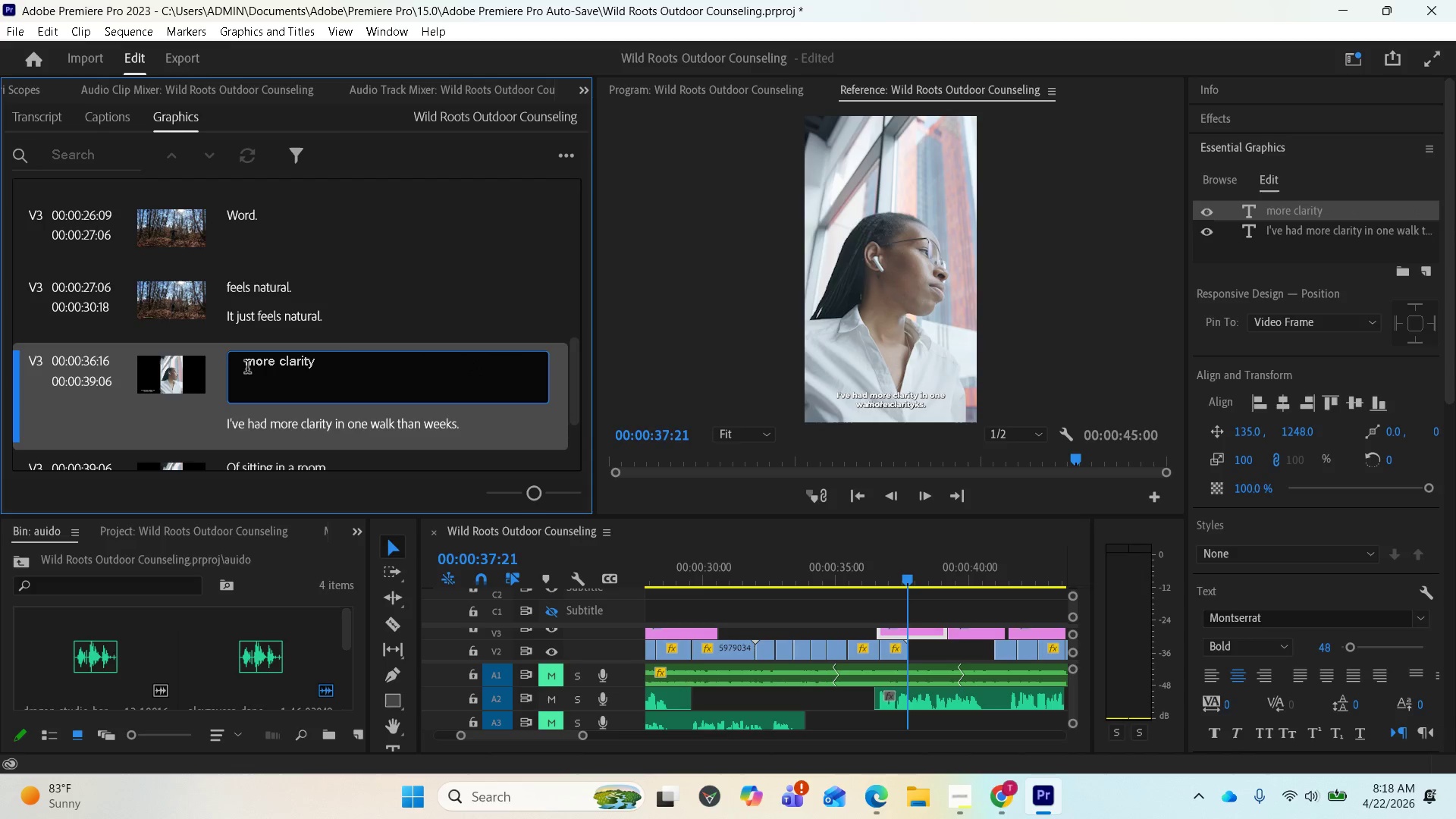 
left_click([247, 369])
 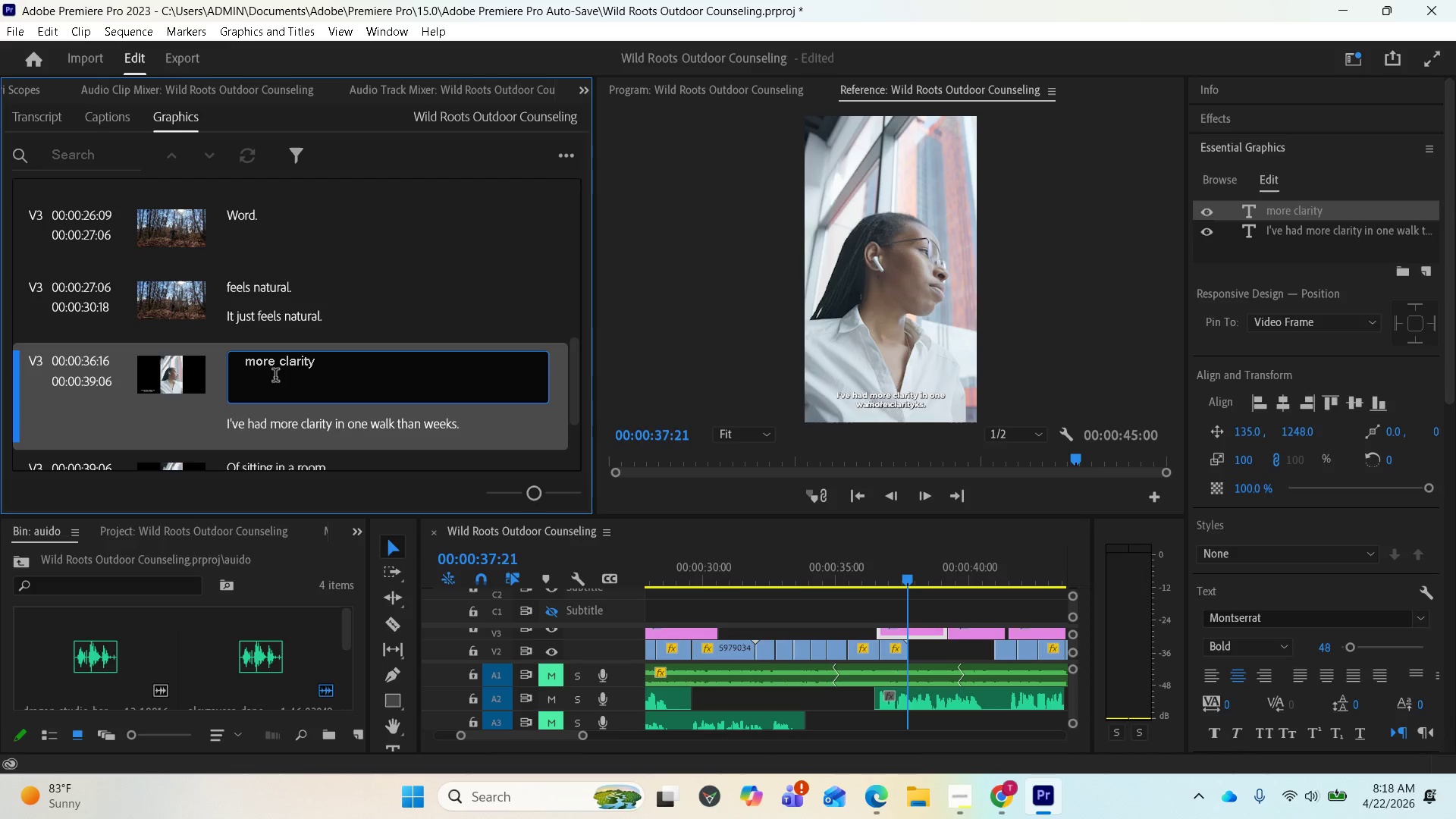 
key(Space)
 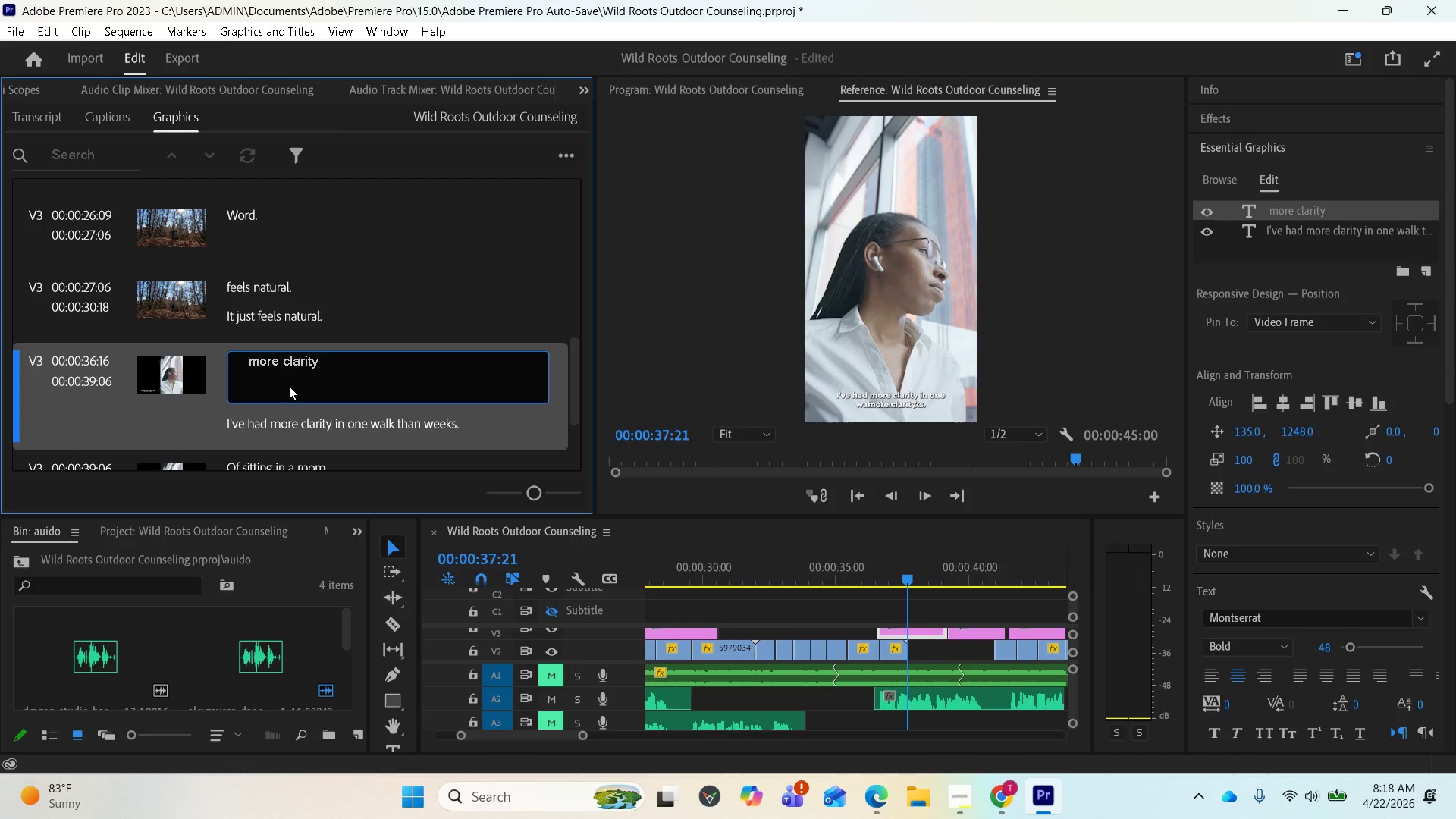 
key(Space)
 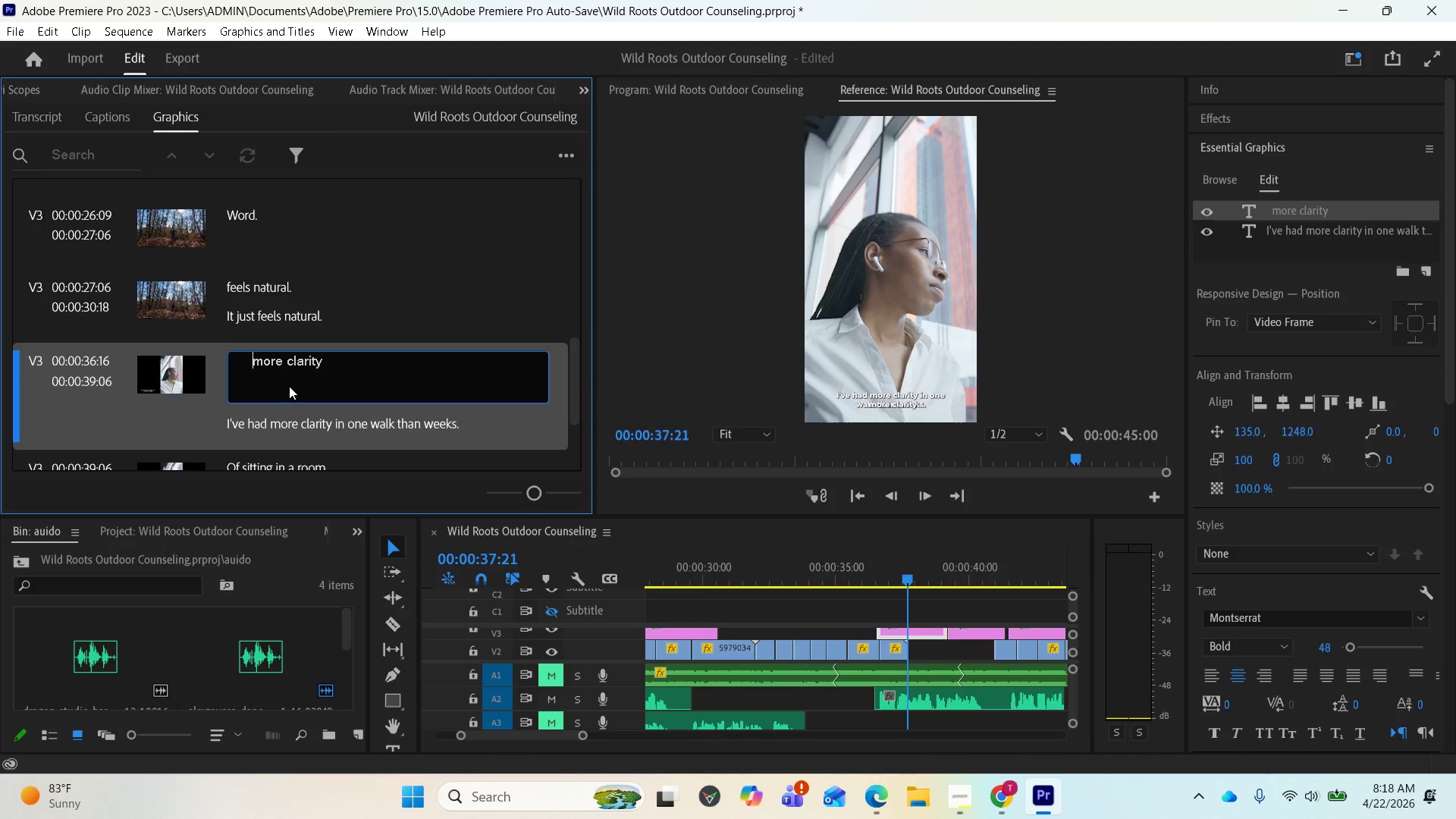 
key(Space)
 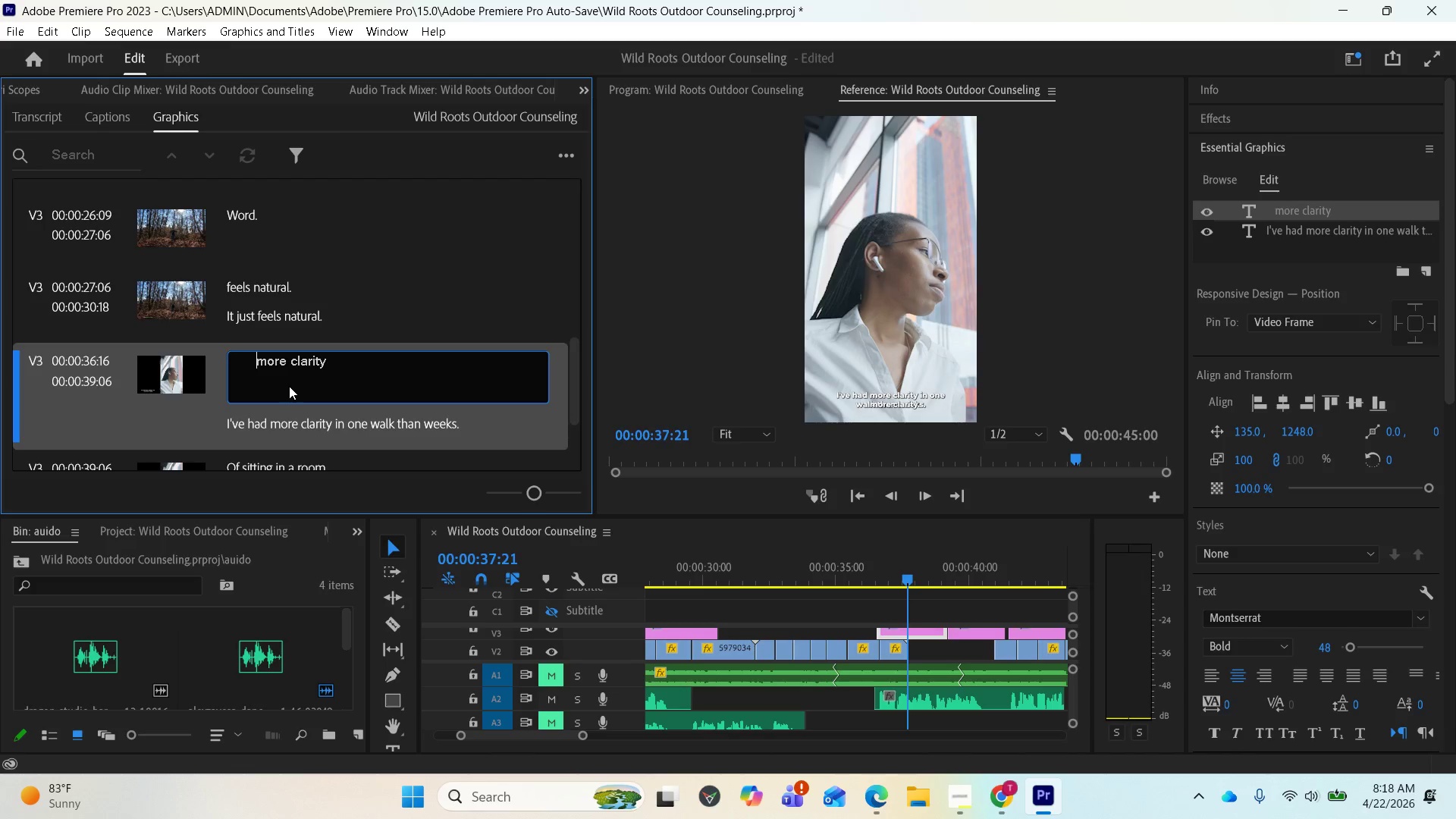 
key(Space)
 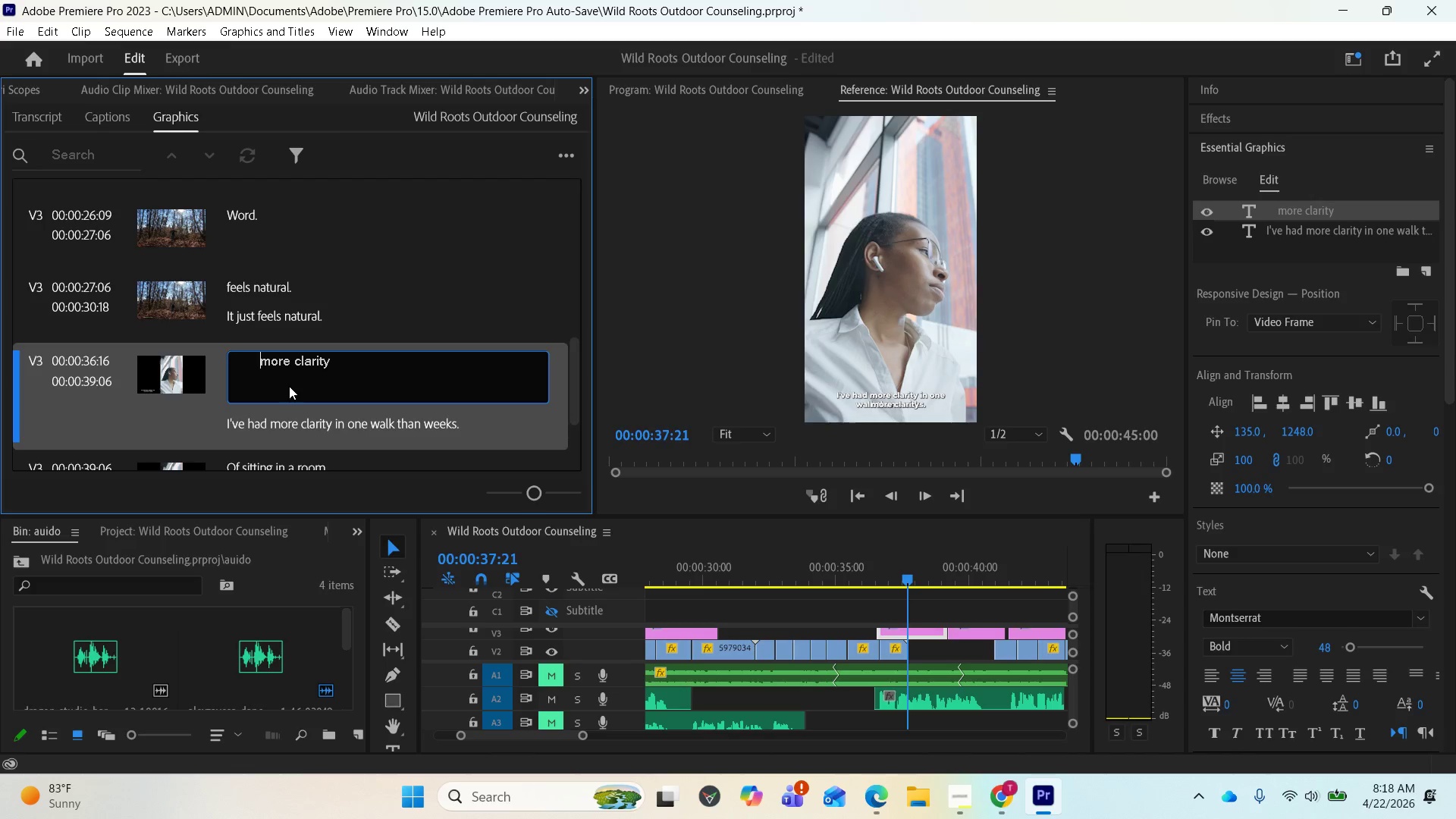 
key(Space)
 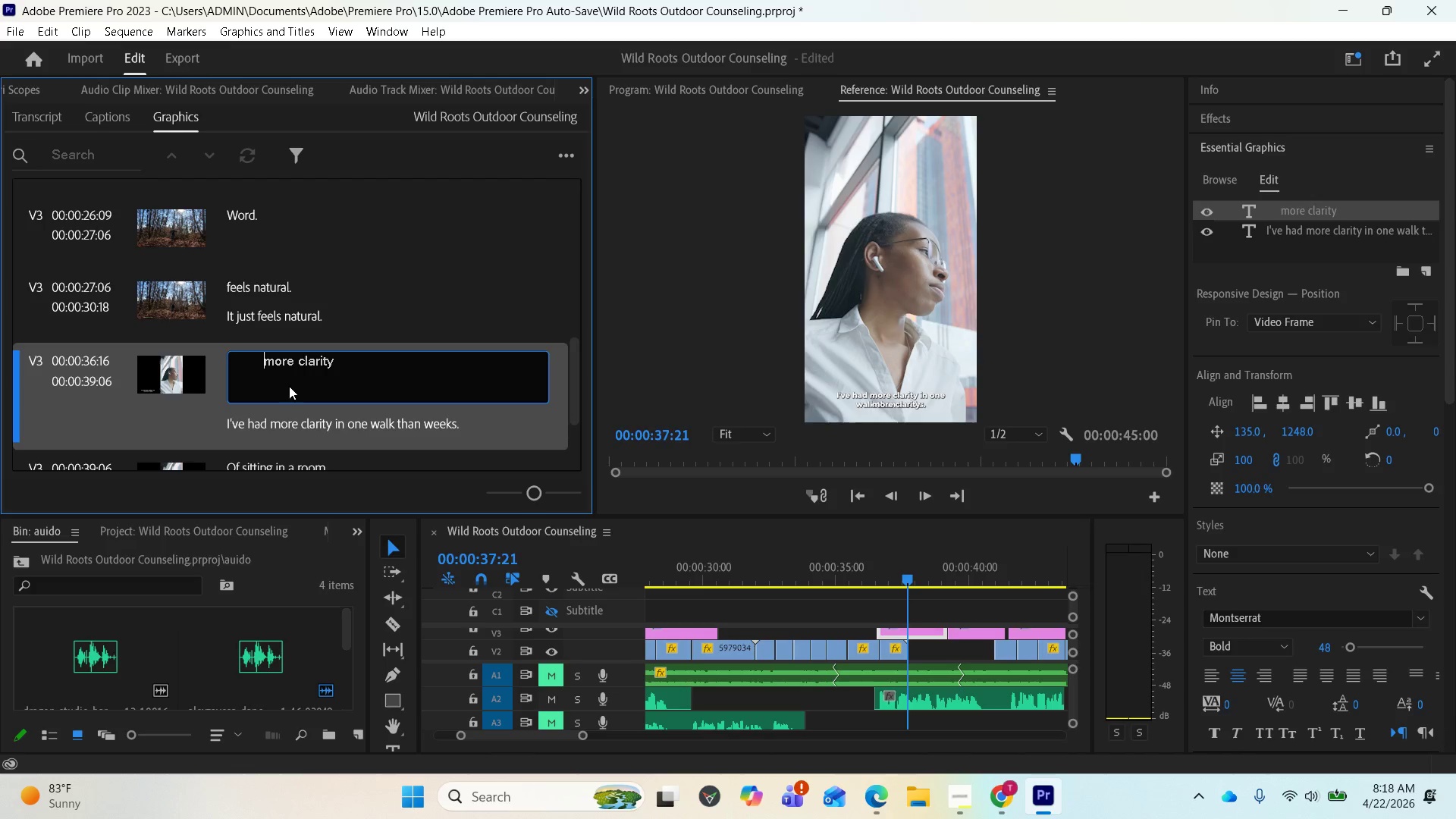 
key(Space)
 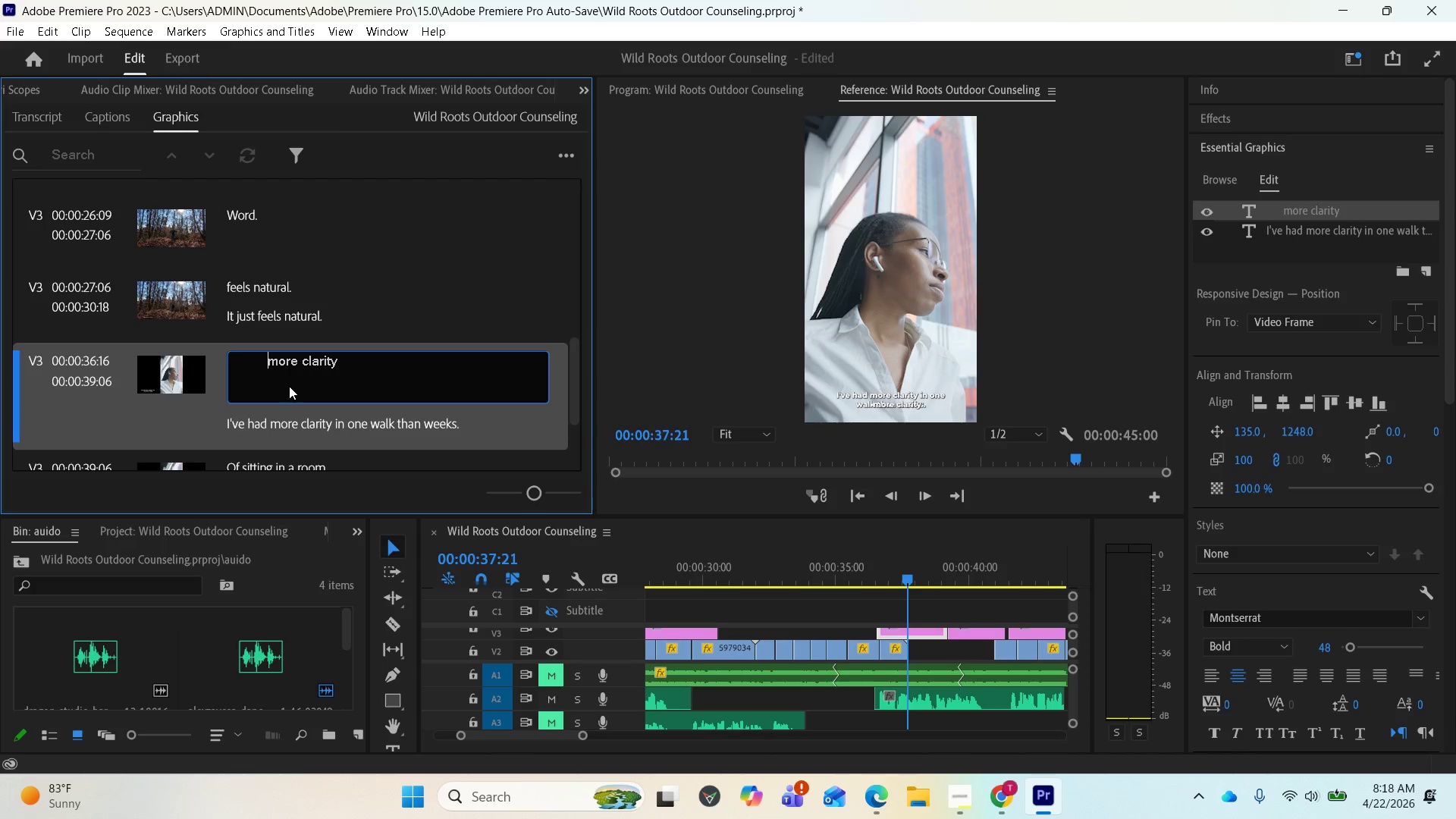 
key(Backspace)
 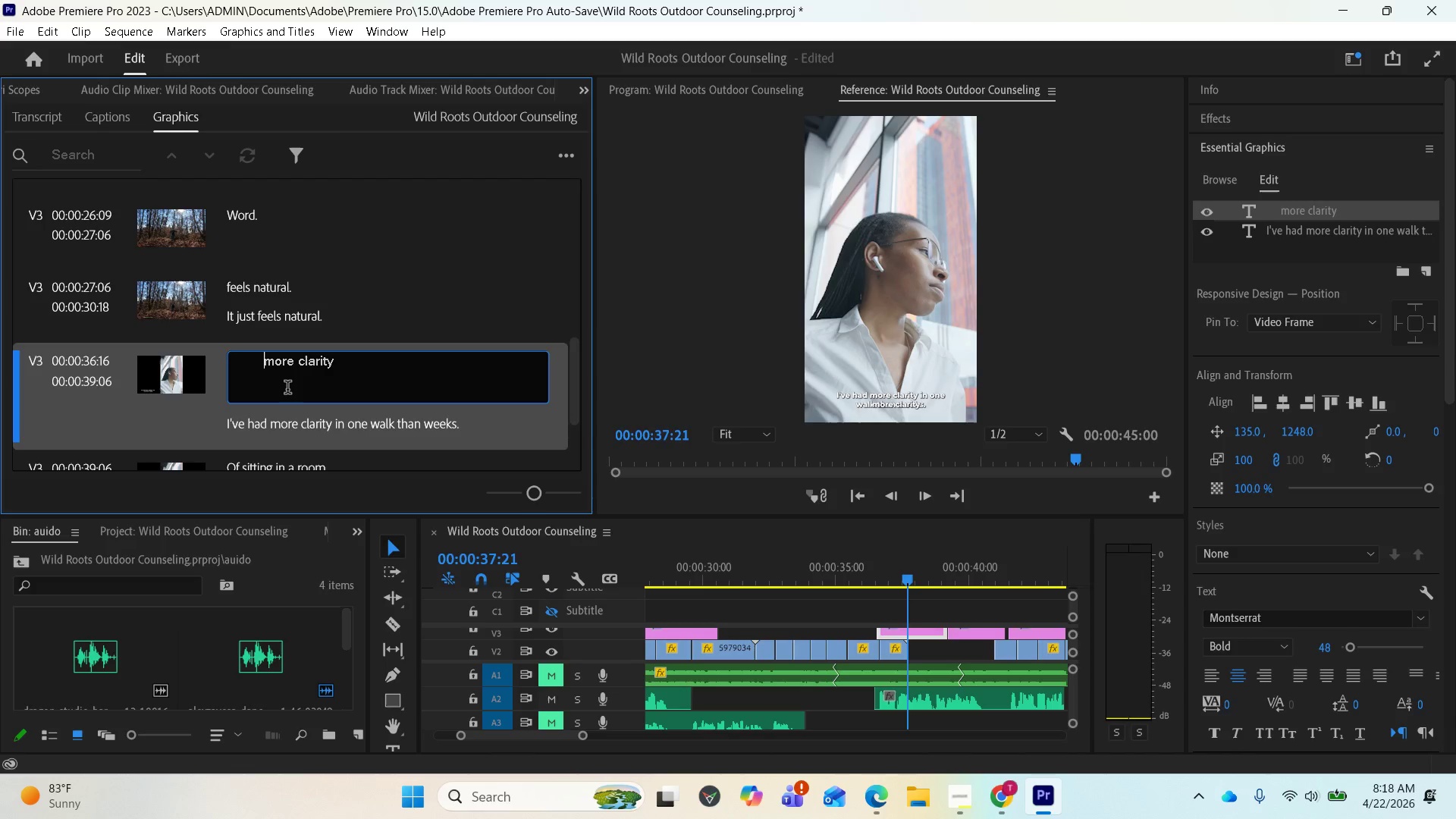 
key(Backspace)
 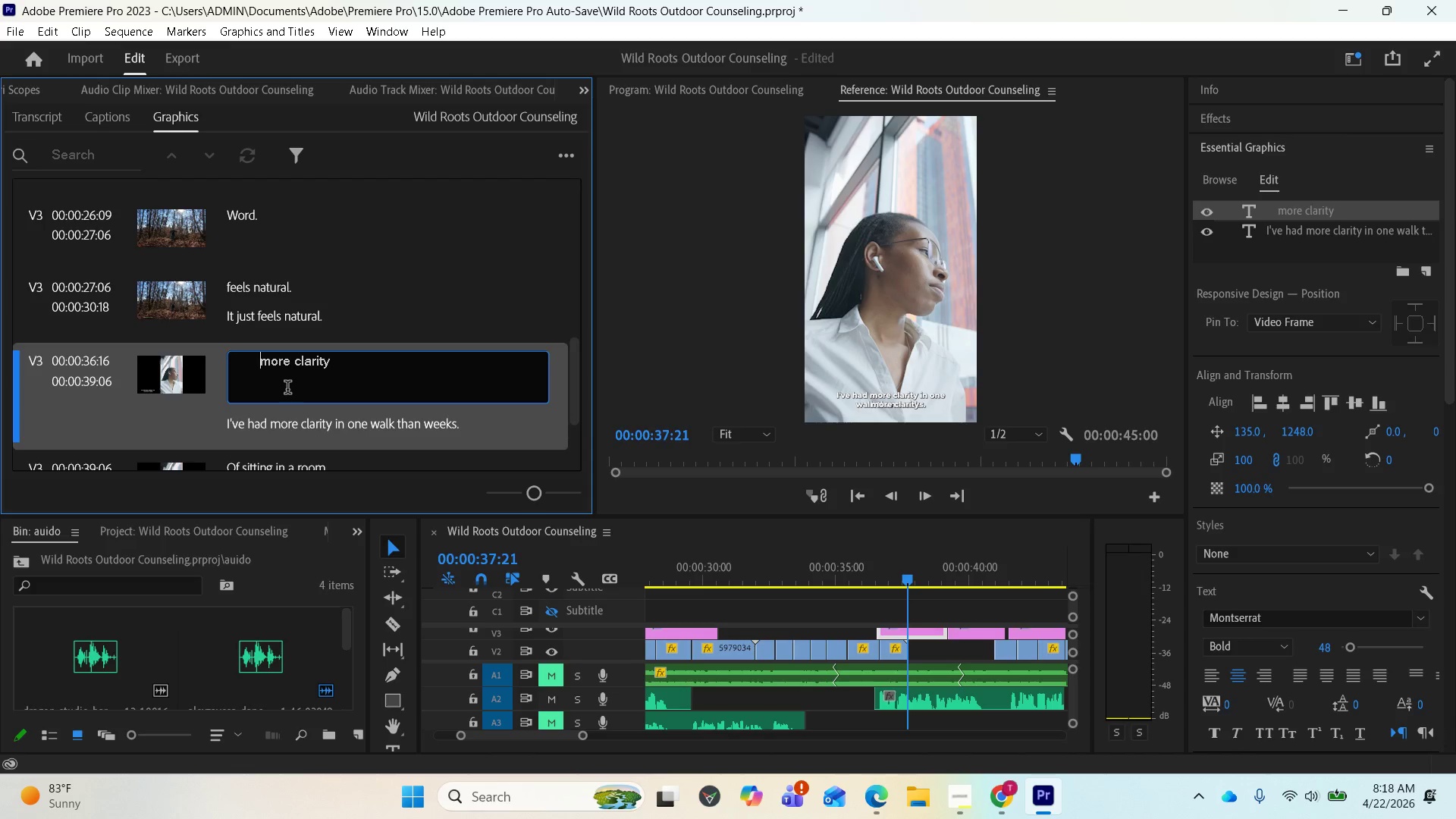 
key(Backspace)
 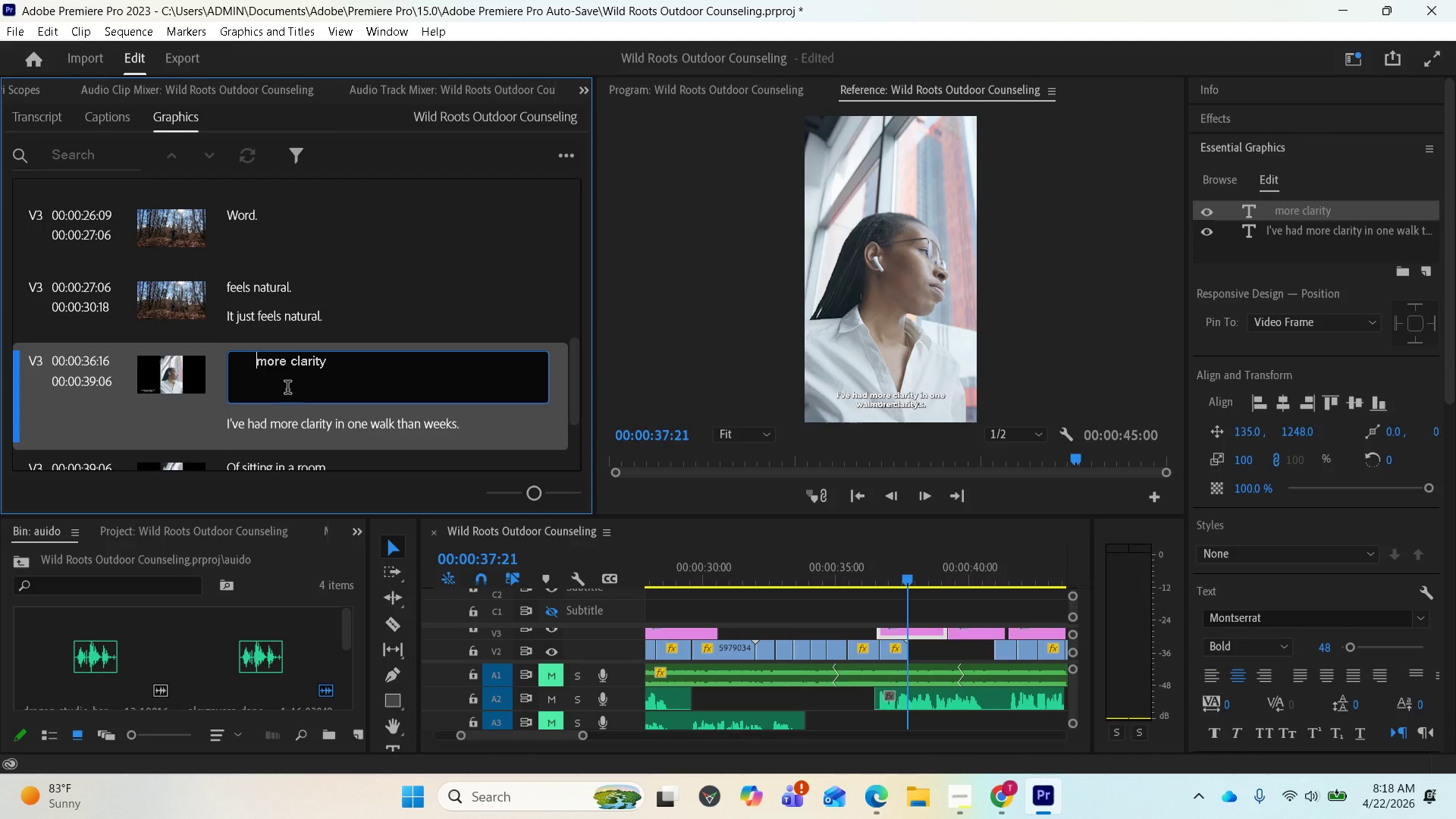 
key(Backspace)
 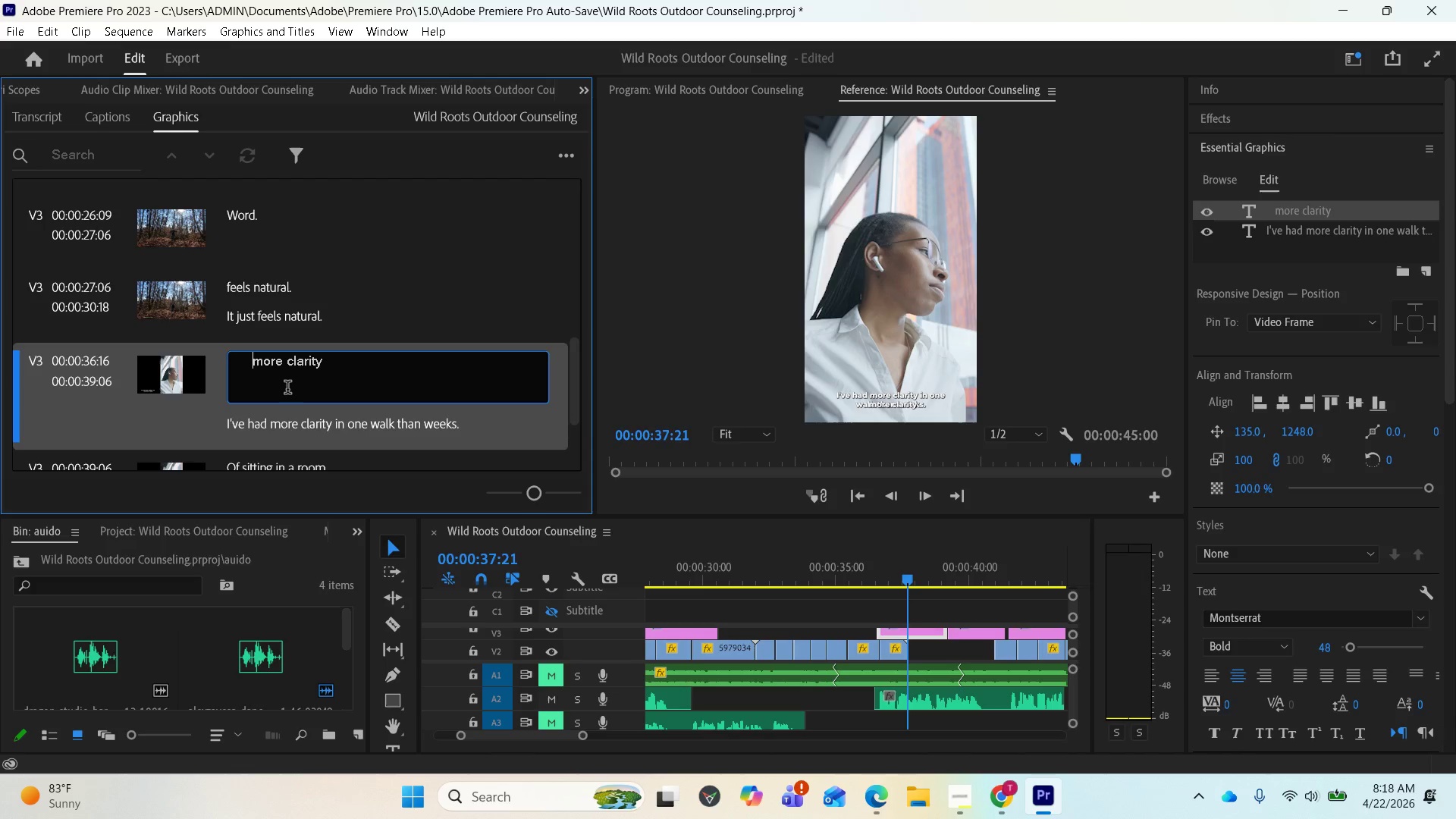 
key(Backspace)
 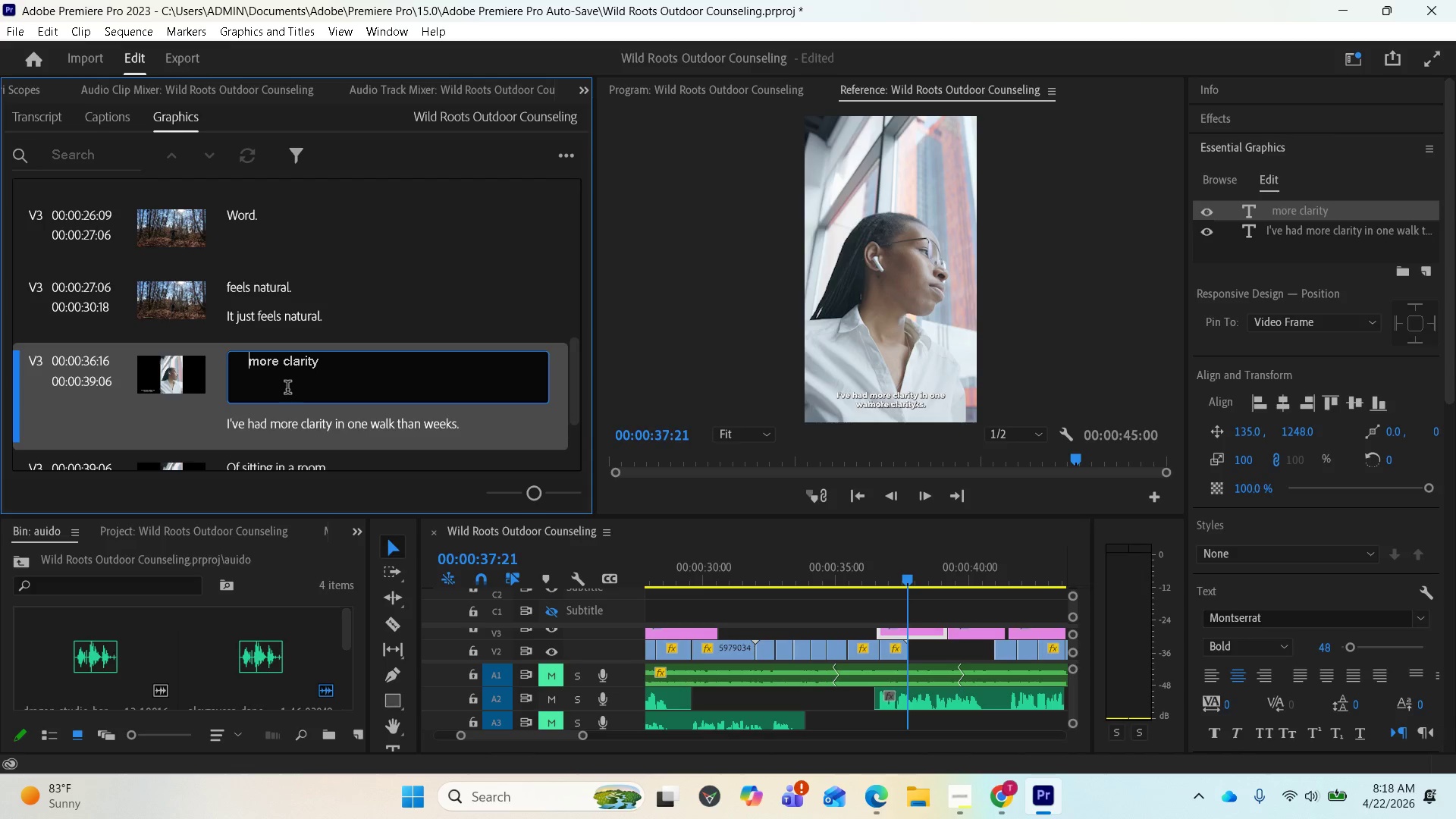 
key(Backspace)
 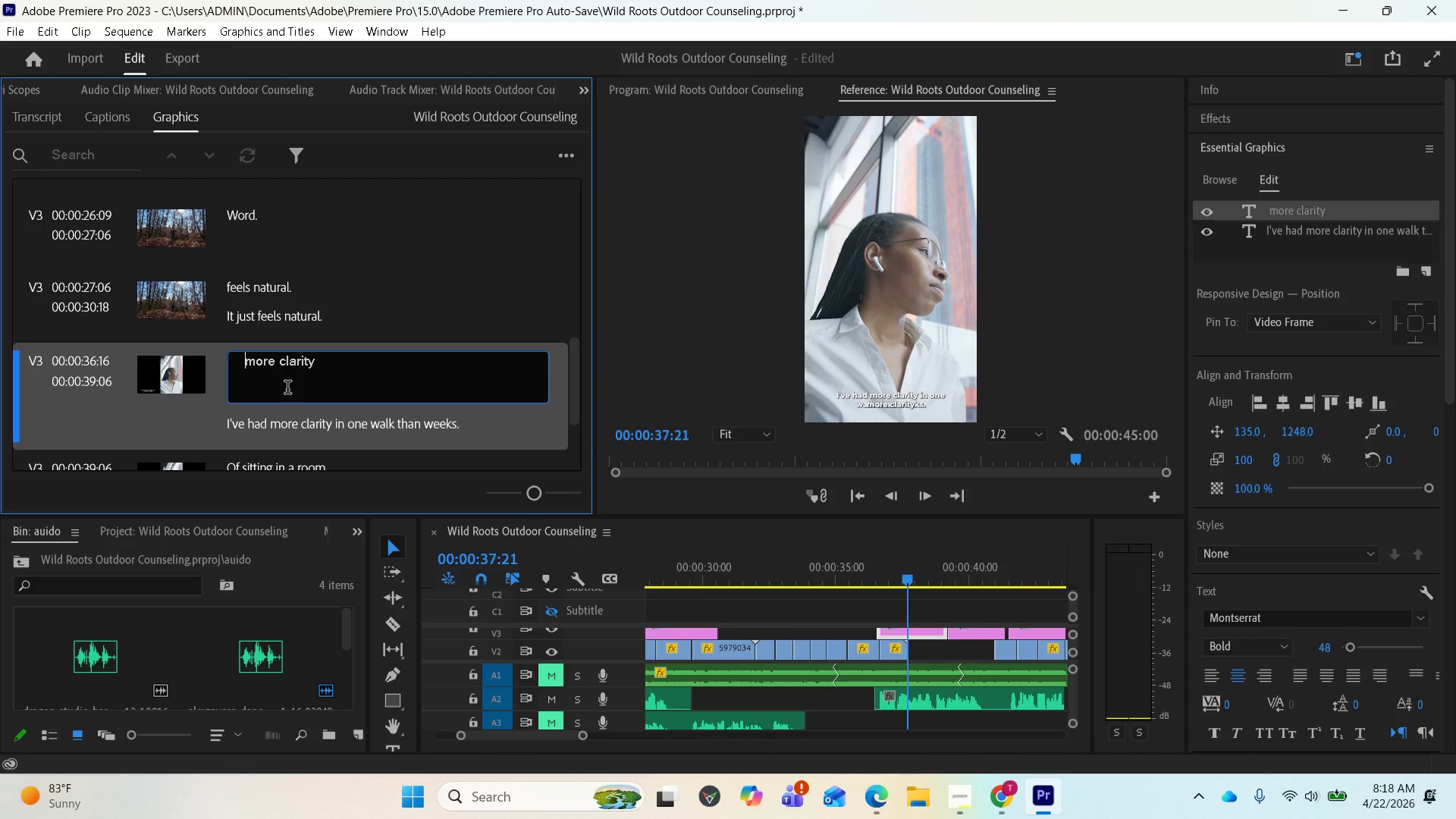 
key(Backspace)
 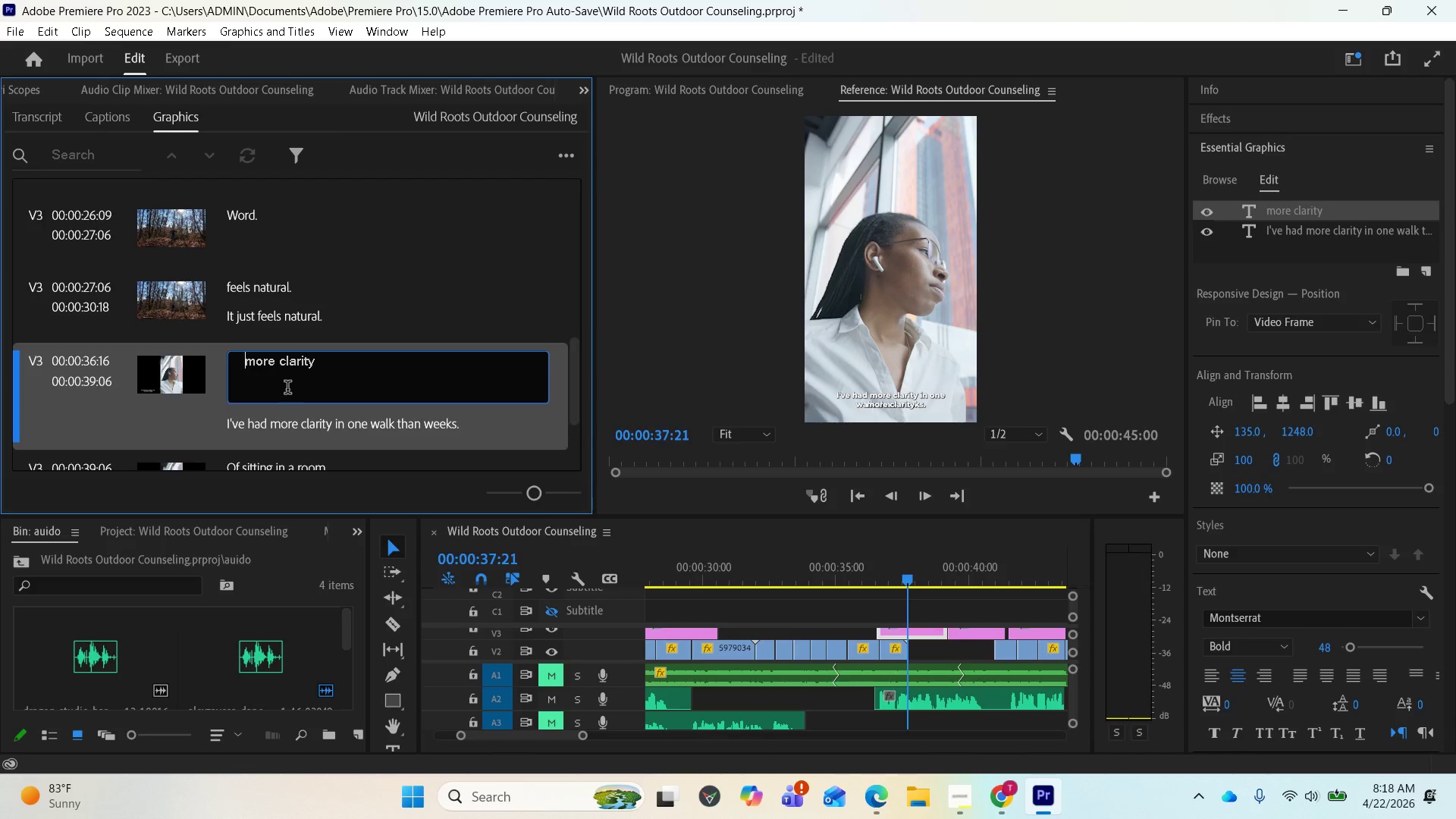 
key(Backspace)
 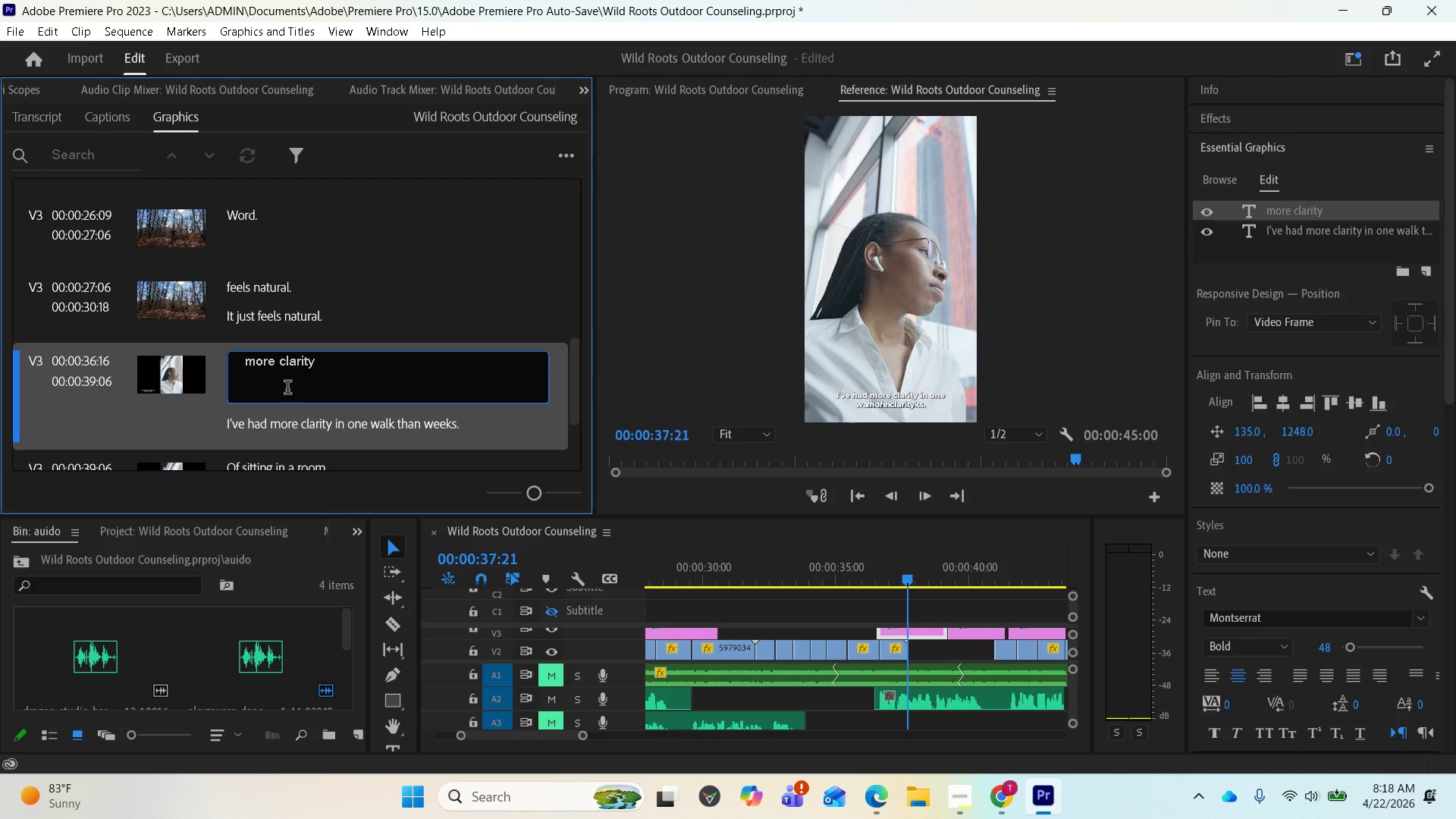 
key(Backspace)
 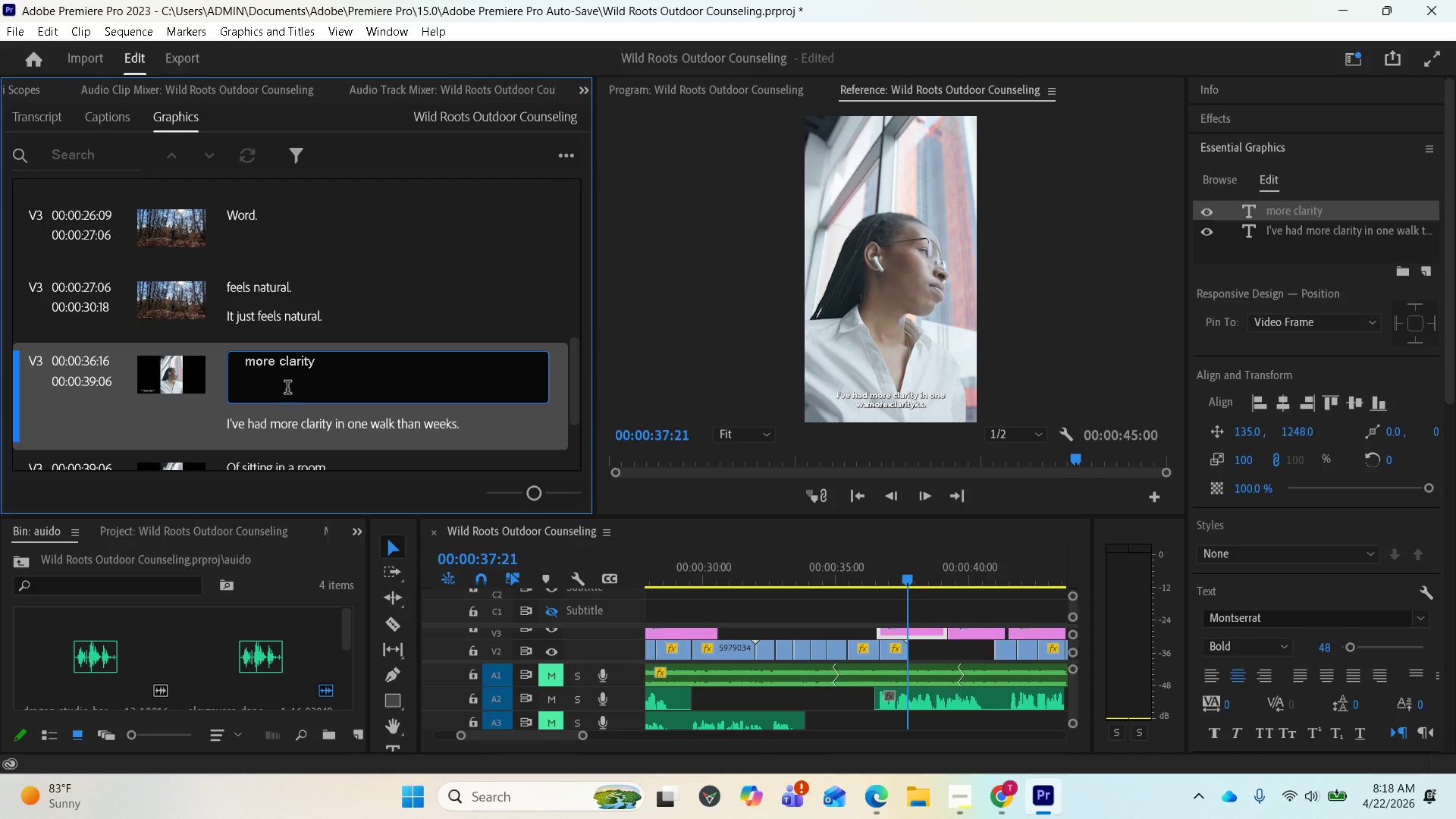 
key(Backspace)
 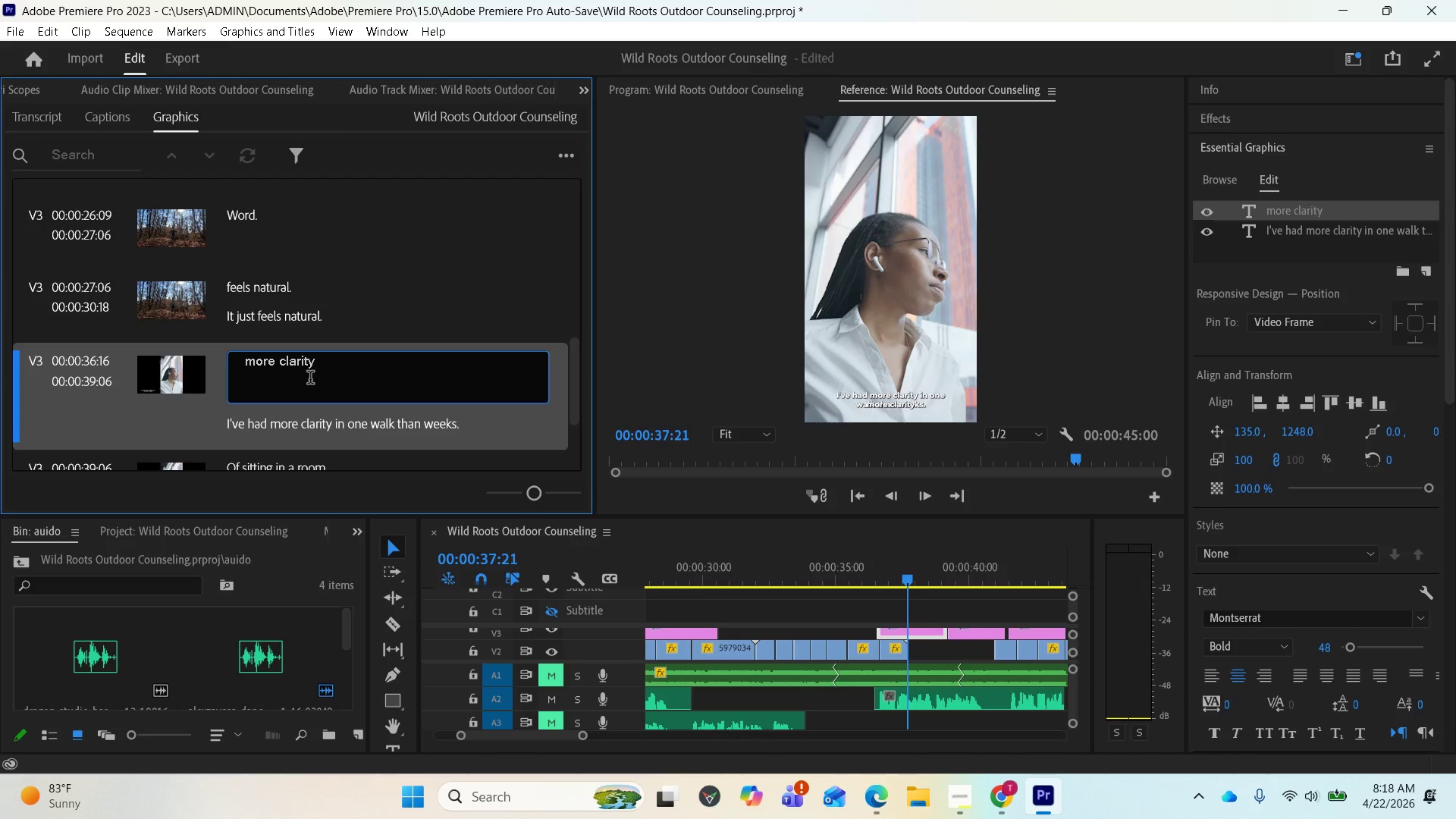 
left_click([322, 371])
 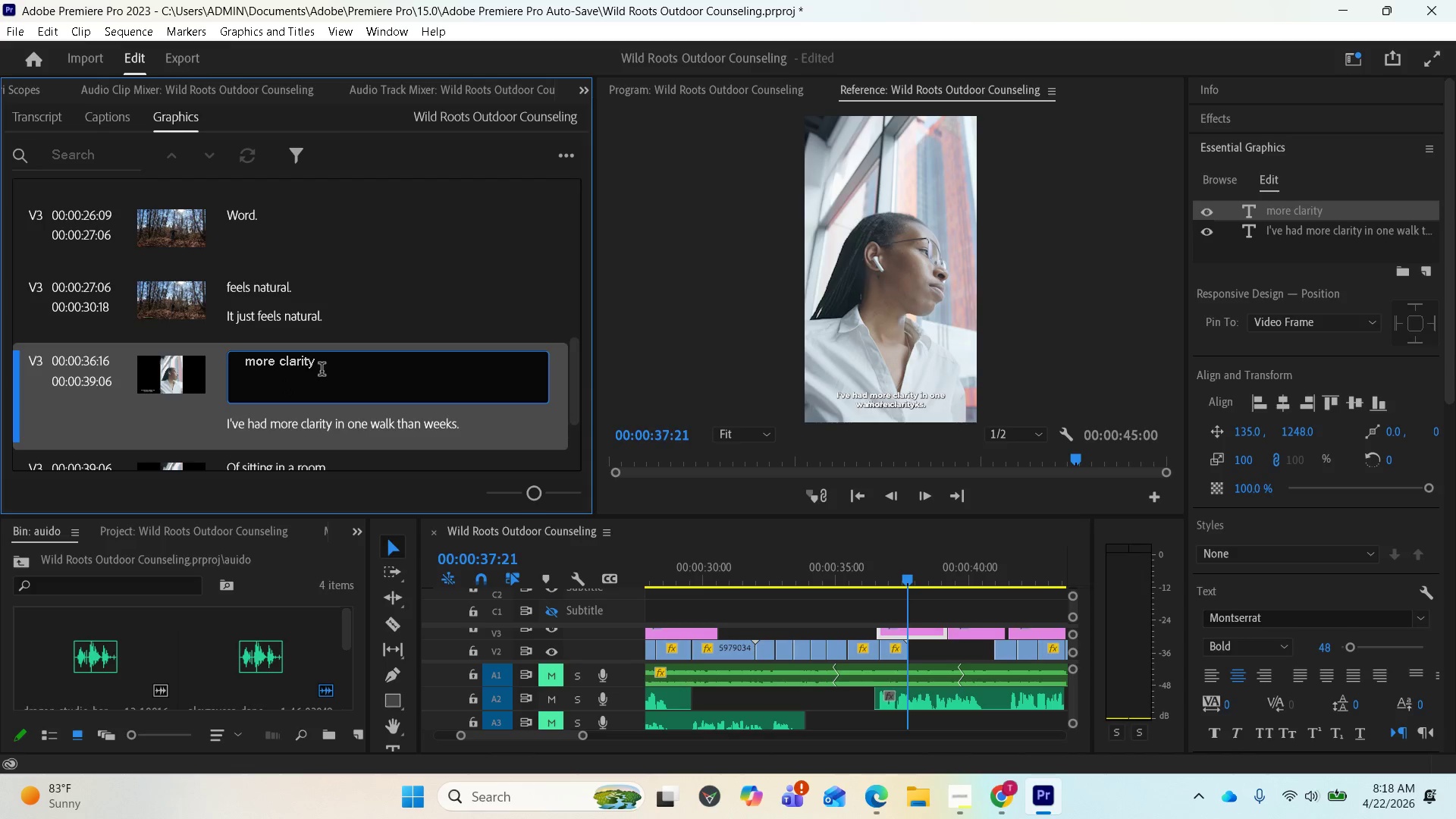 
key(Enter)
 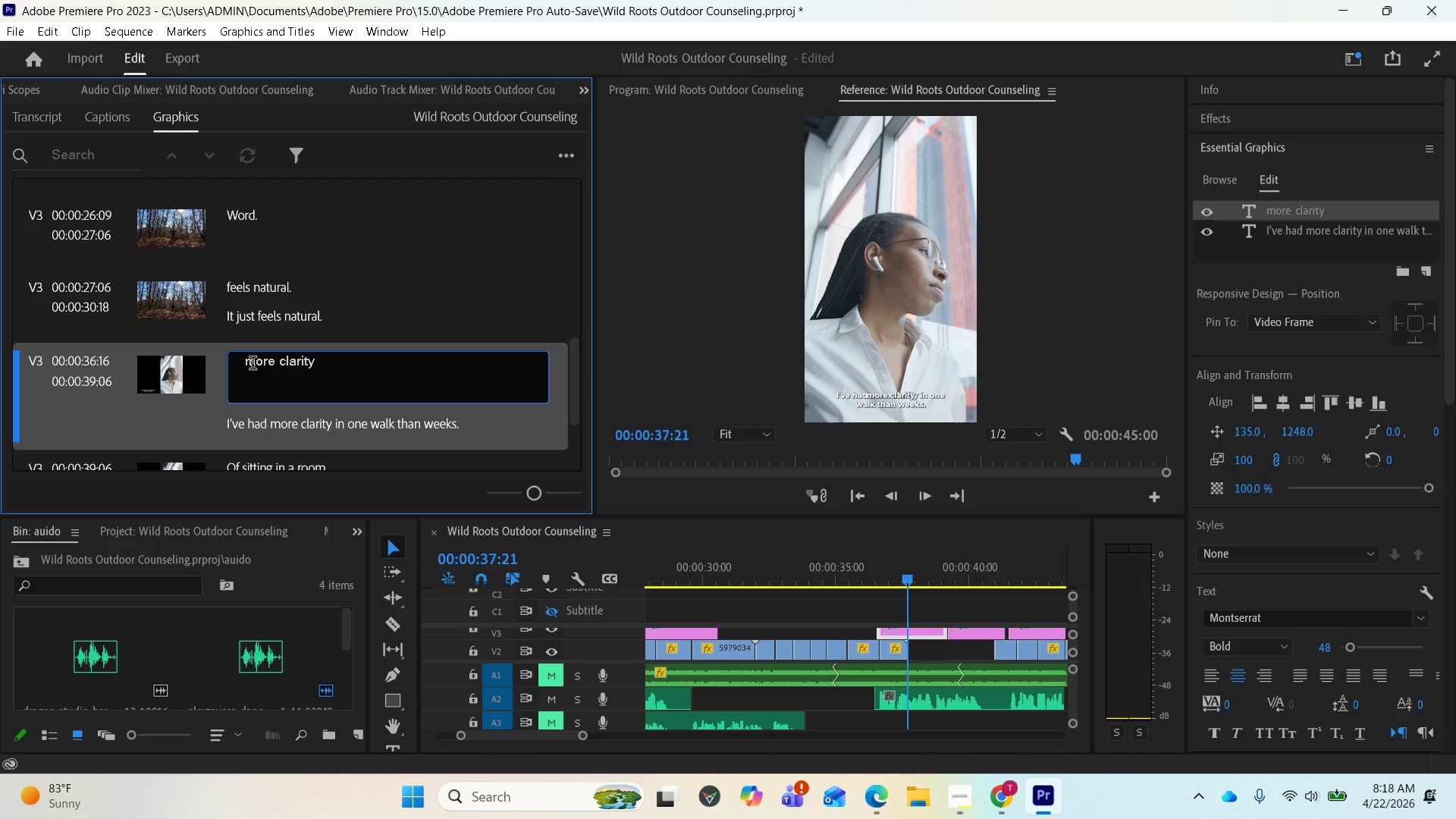 
left_click([249, 362])
 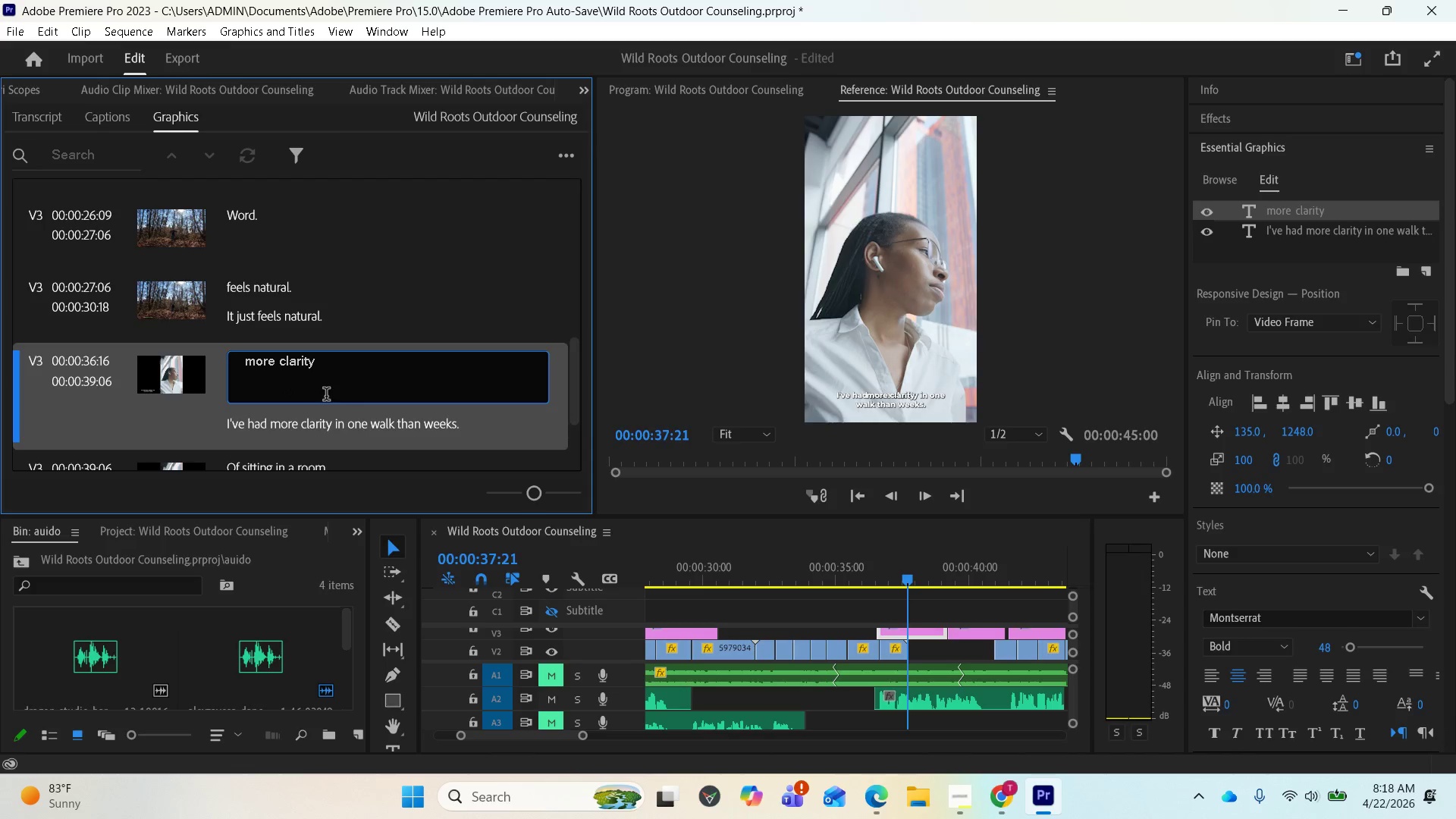 
key(Backspace)
 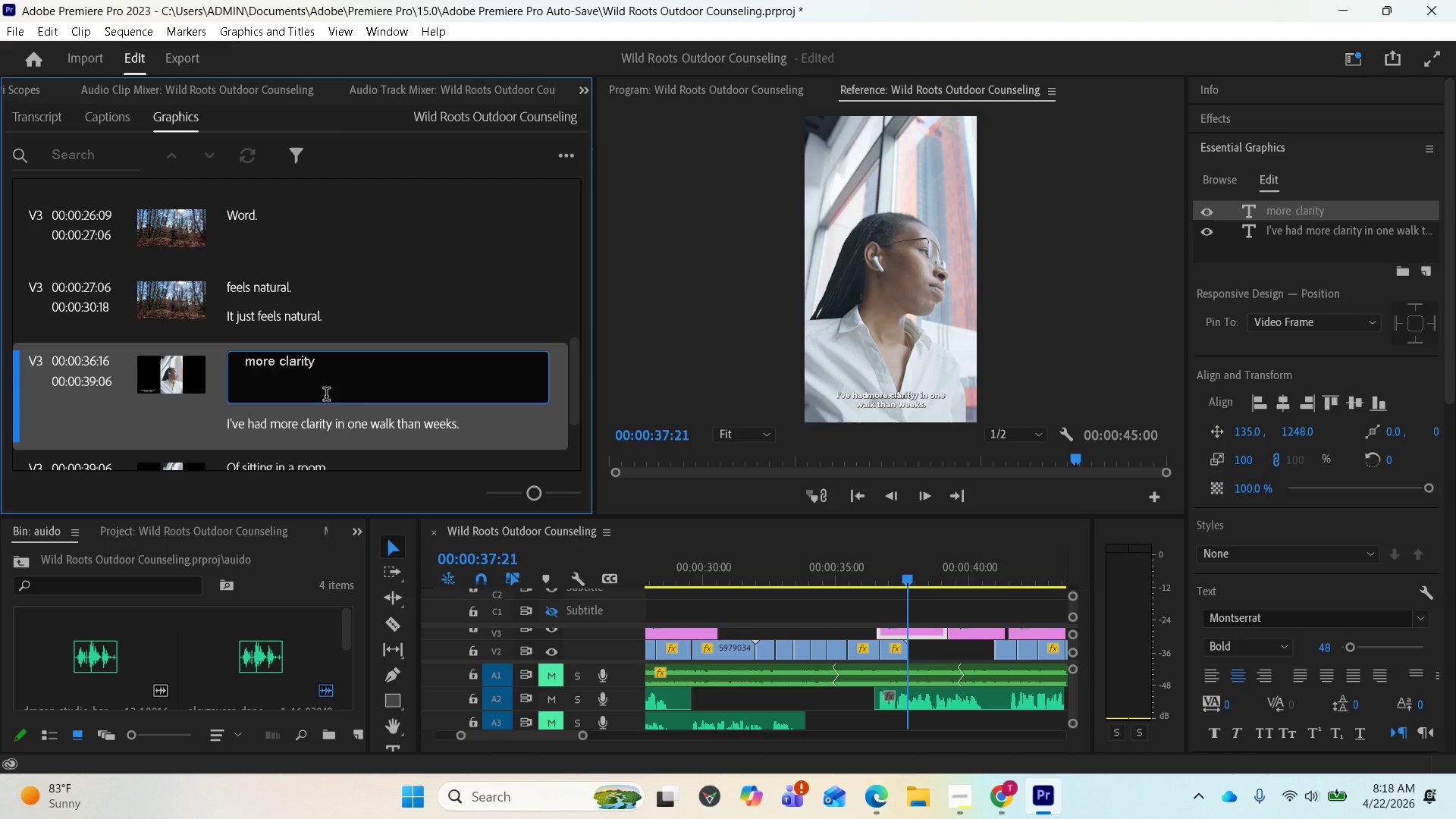 
key(Backspace)
 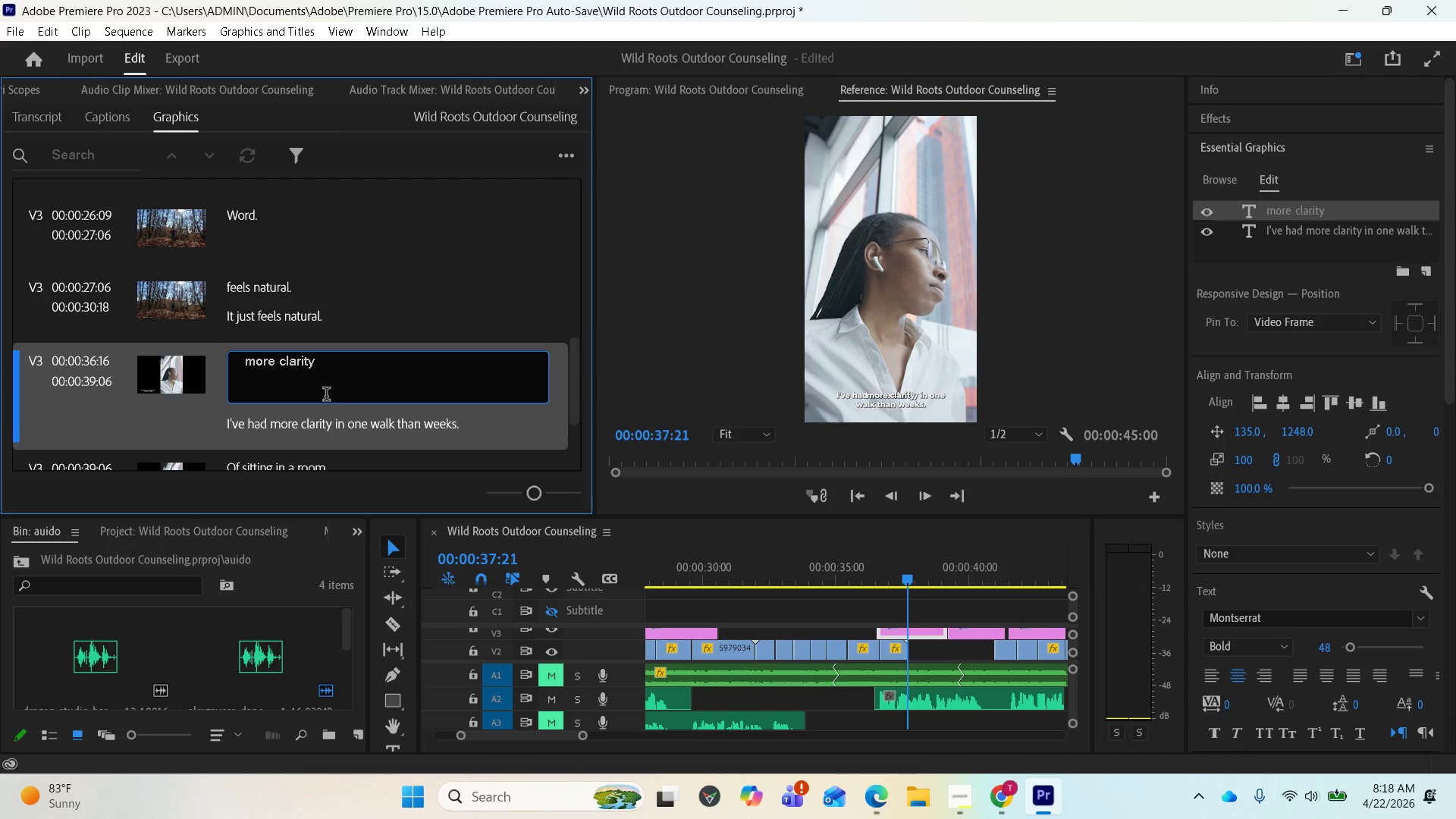 
key(Backspace)
 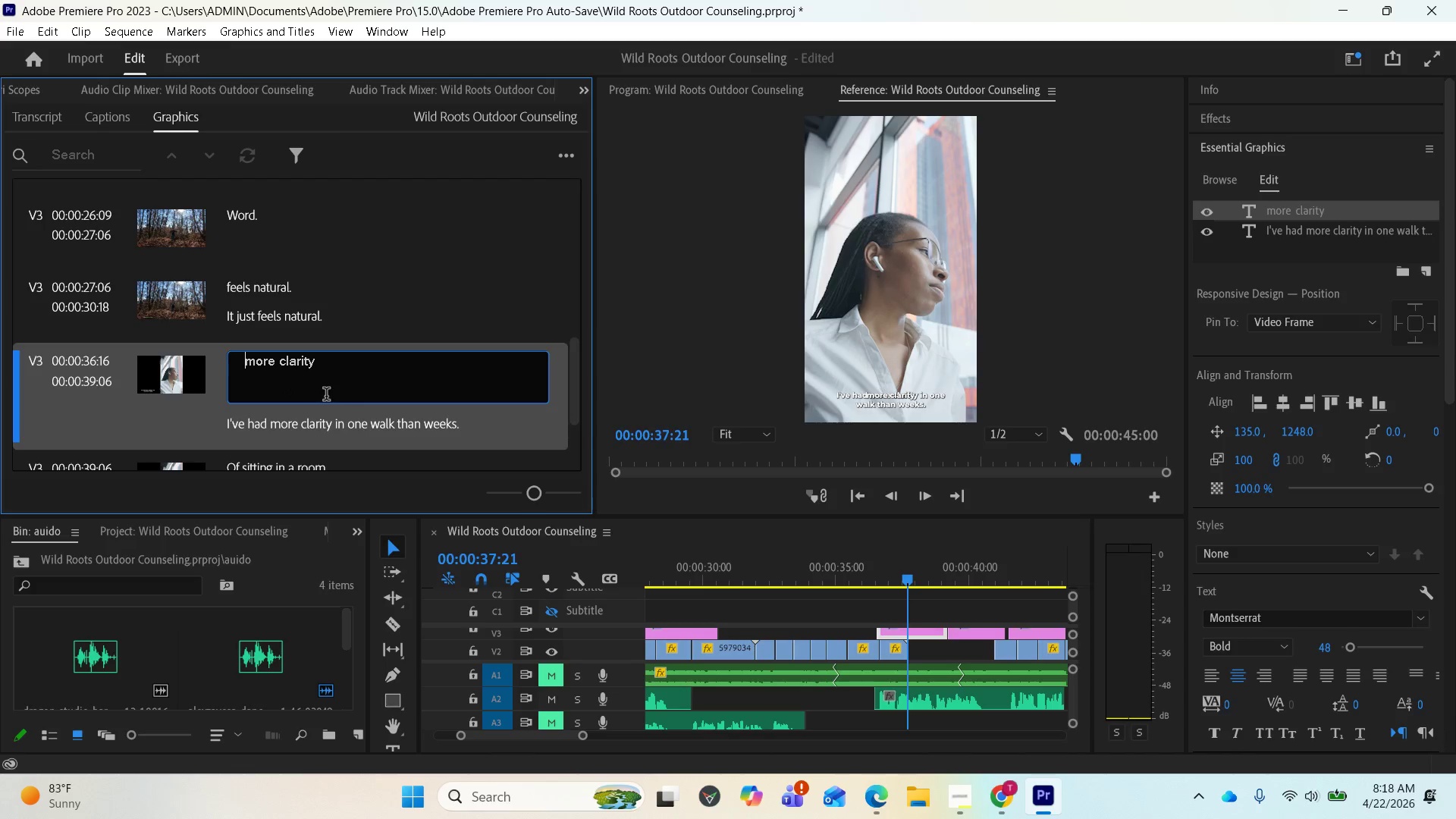 
key(Backspace)
 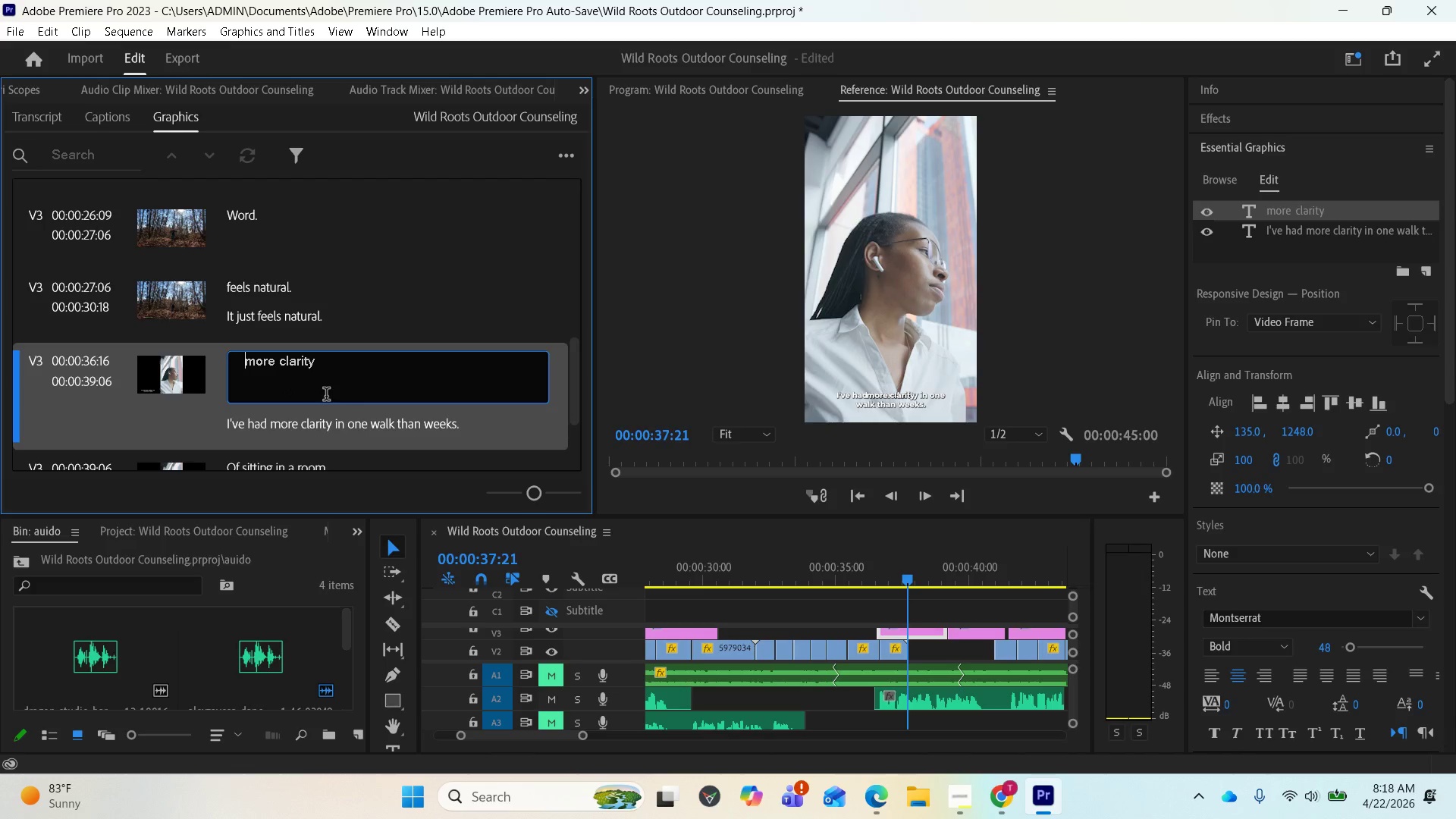 
key(Backspace)
 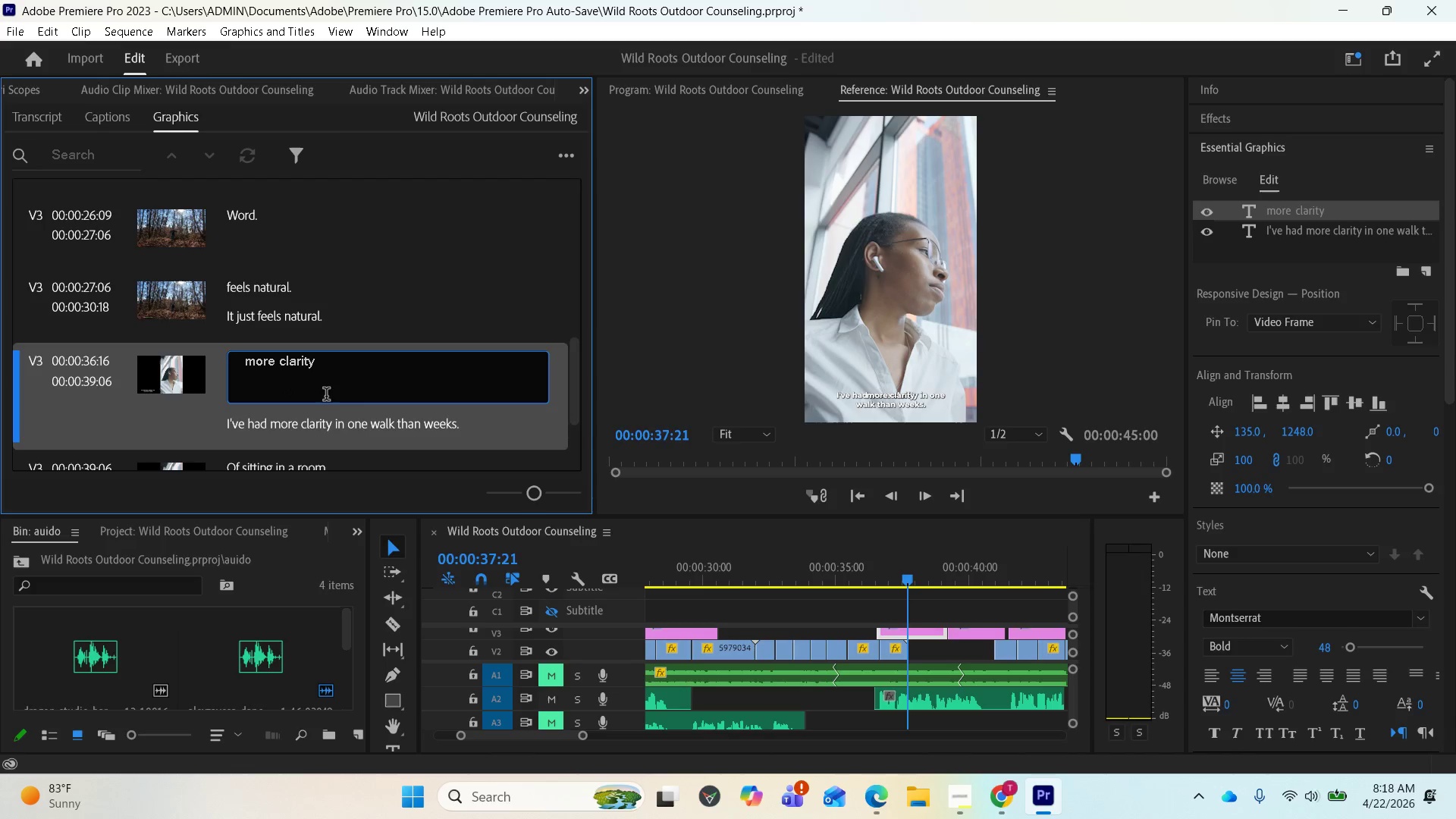 
key(Backspace)
 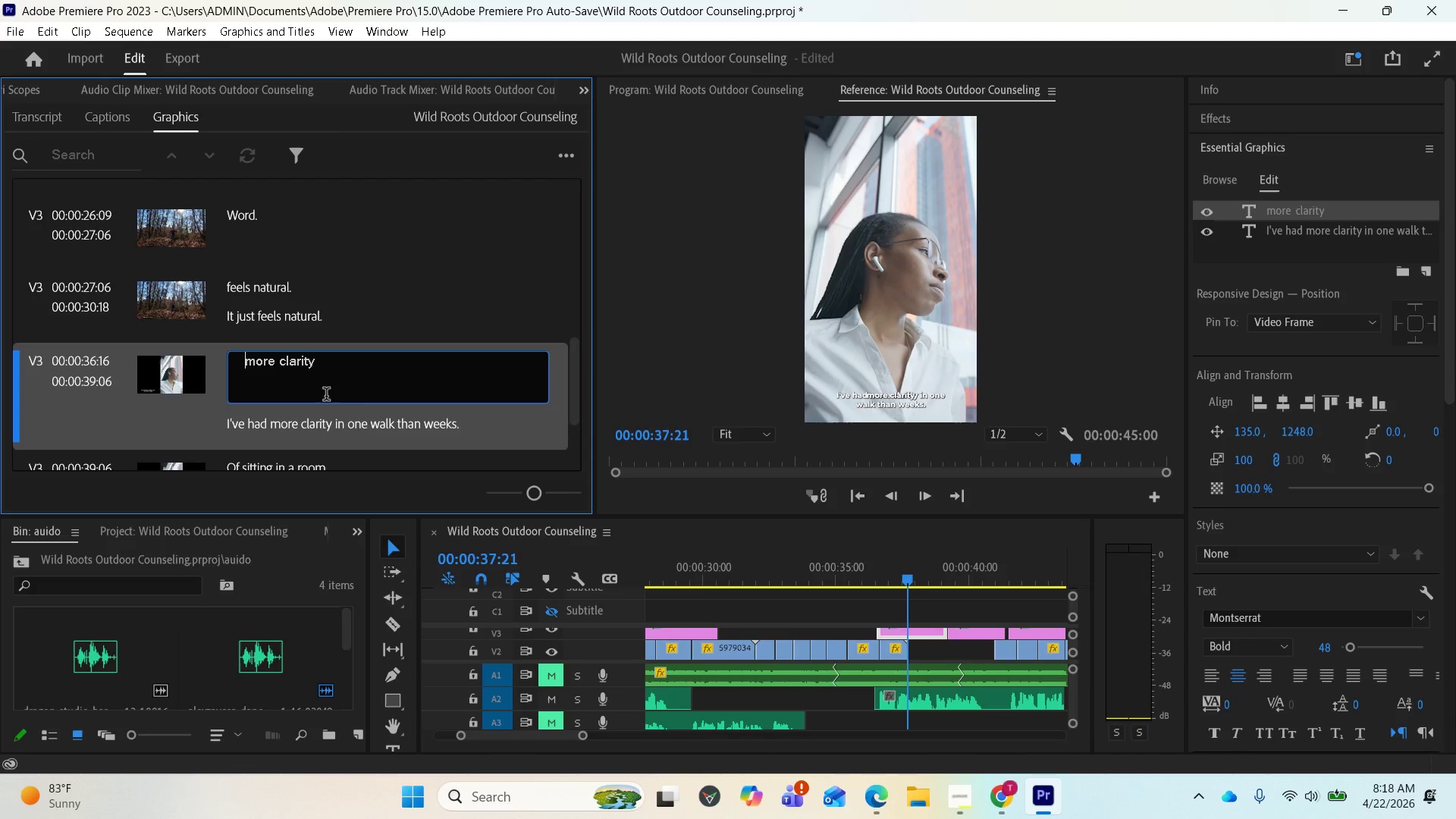 
key(Backspace)
 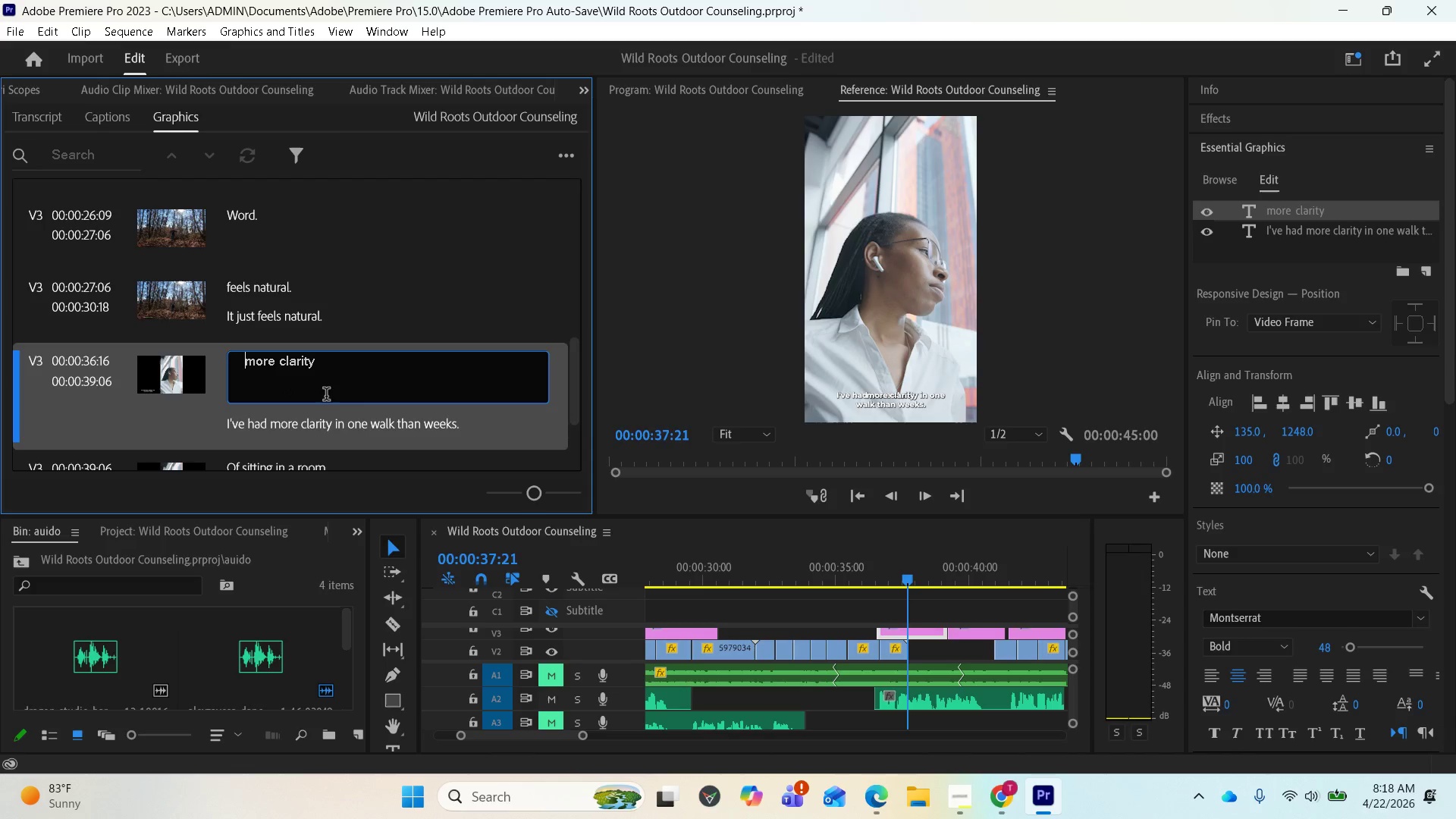 
key(Backspace)
 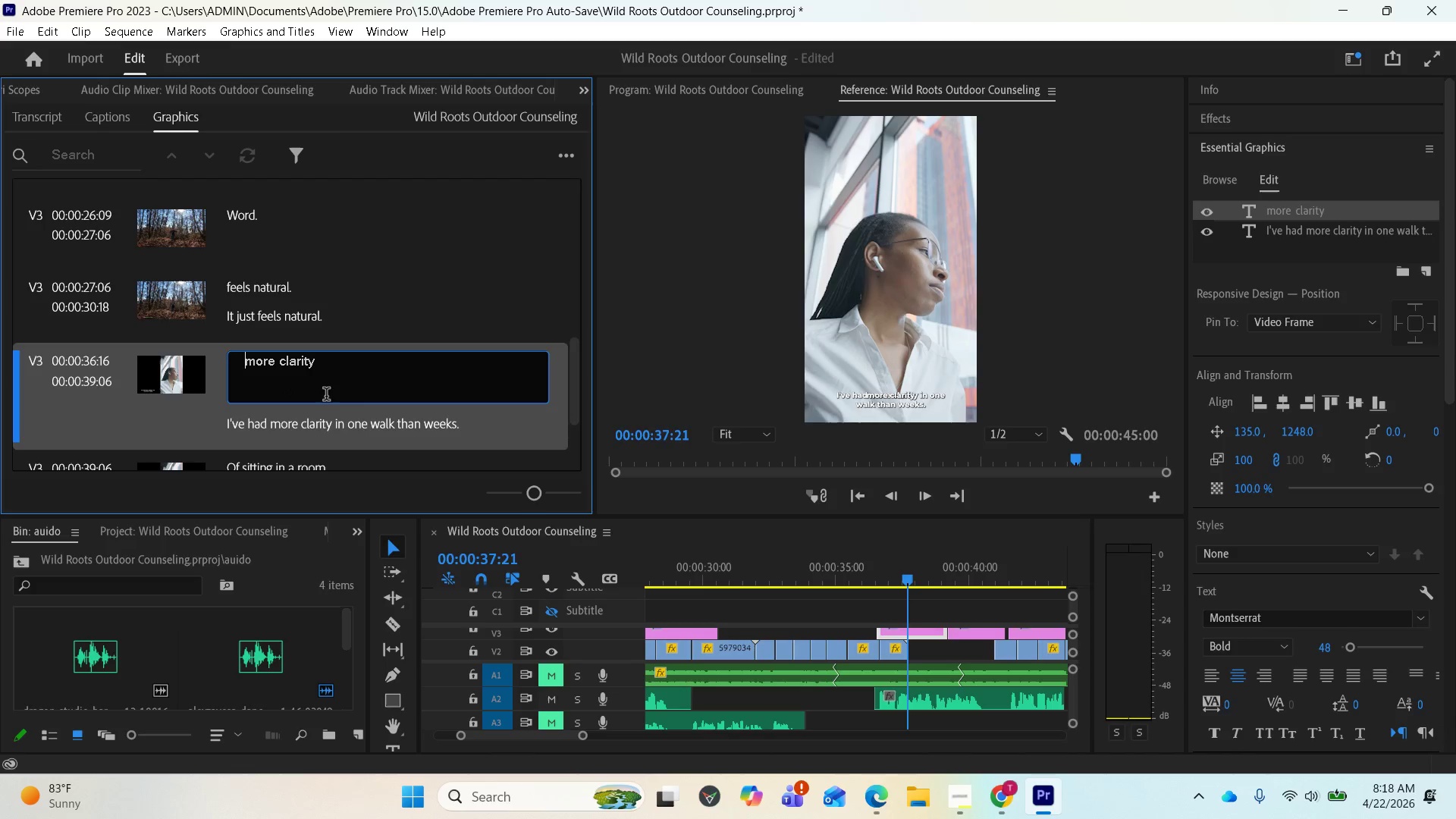 
key(Backspace)
 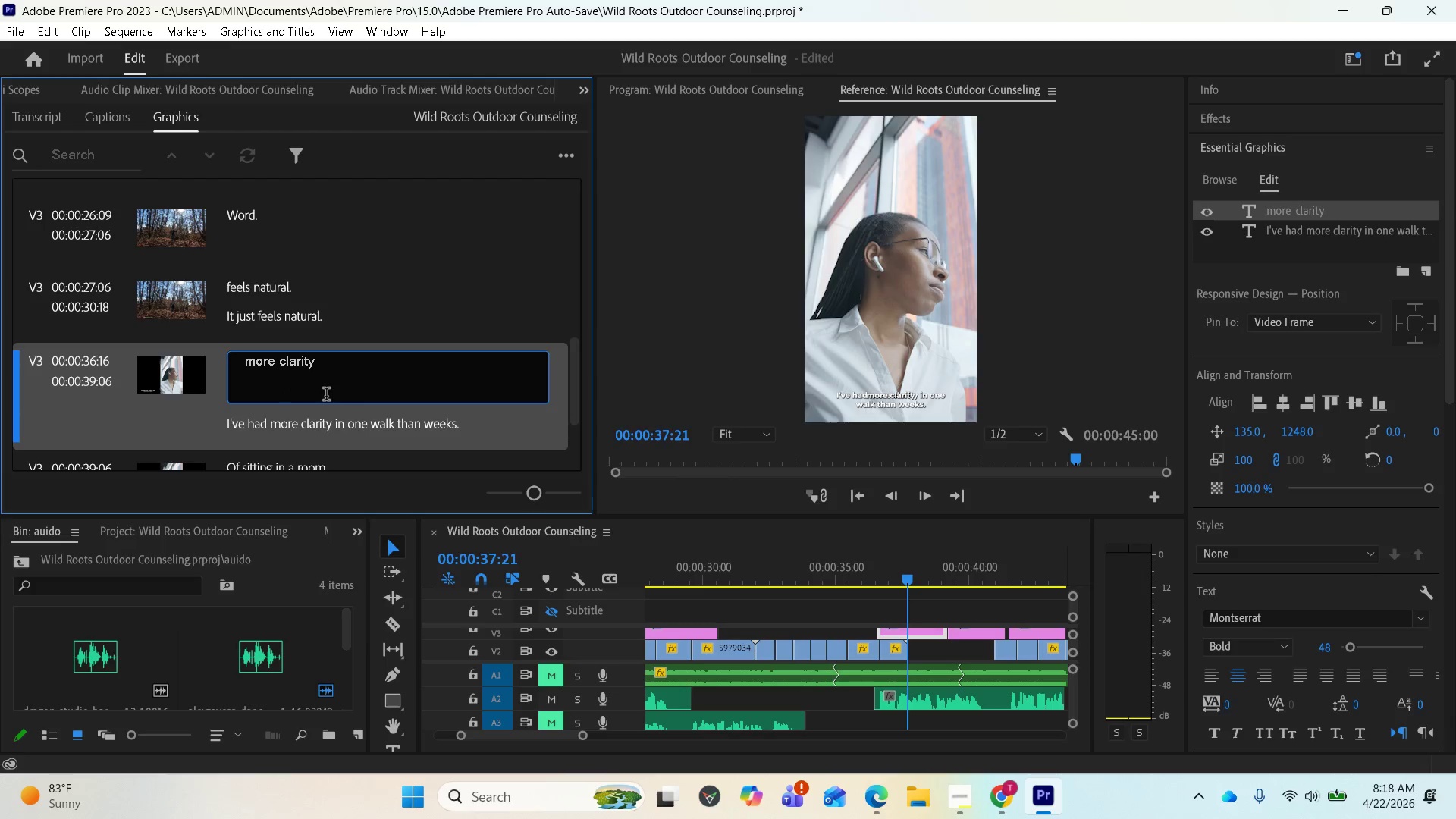 
key(Backspace)
 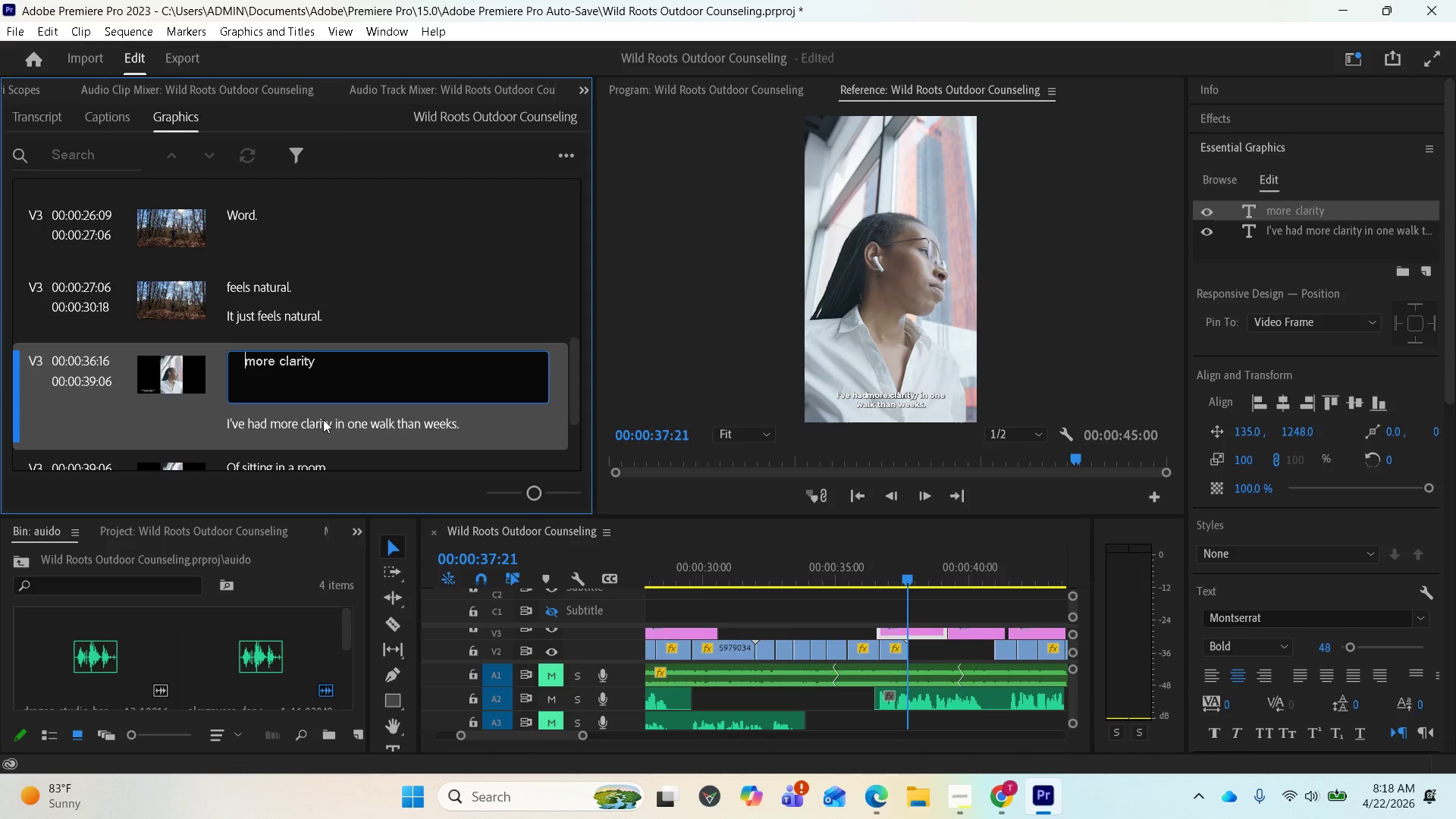 
left_click([323, 419])
 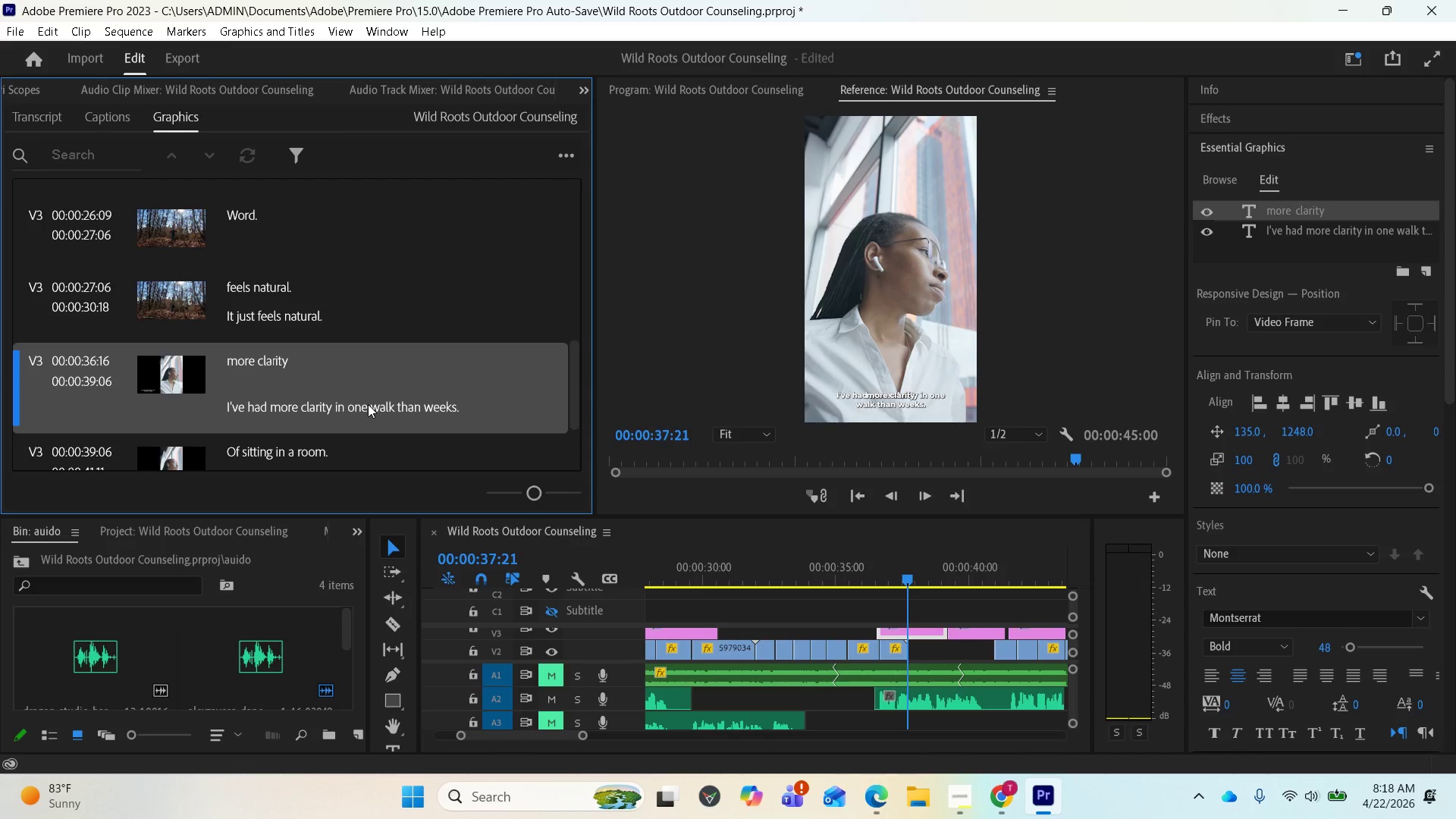 
double_click([368, 404])
 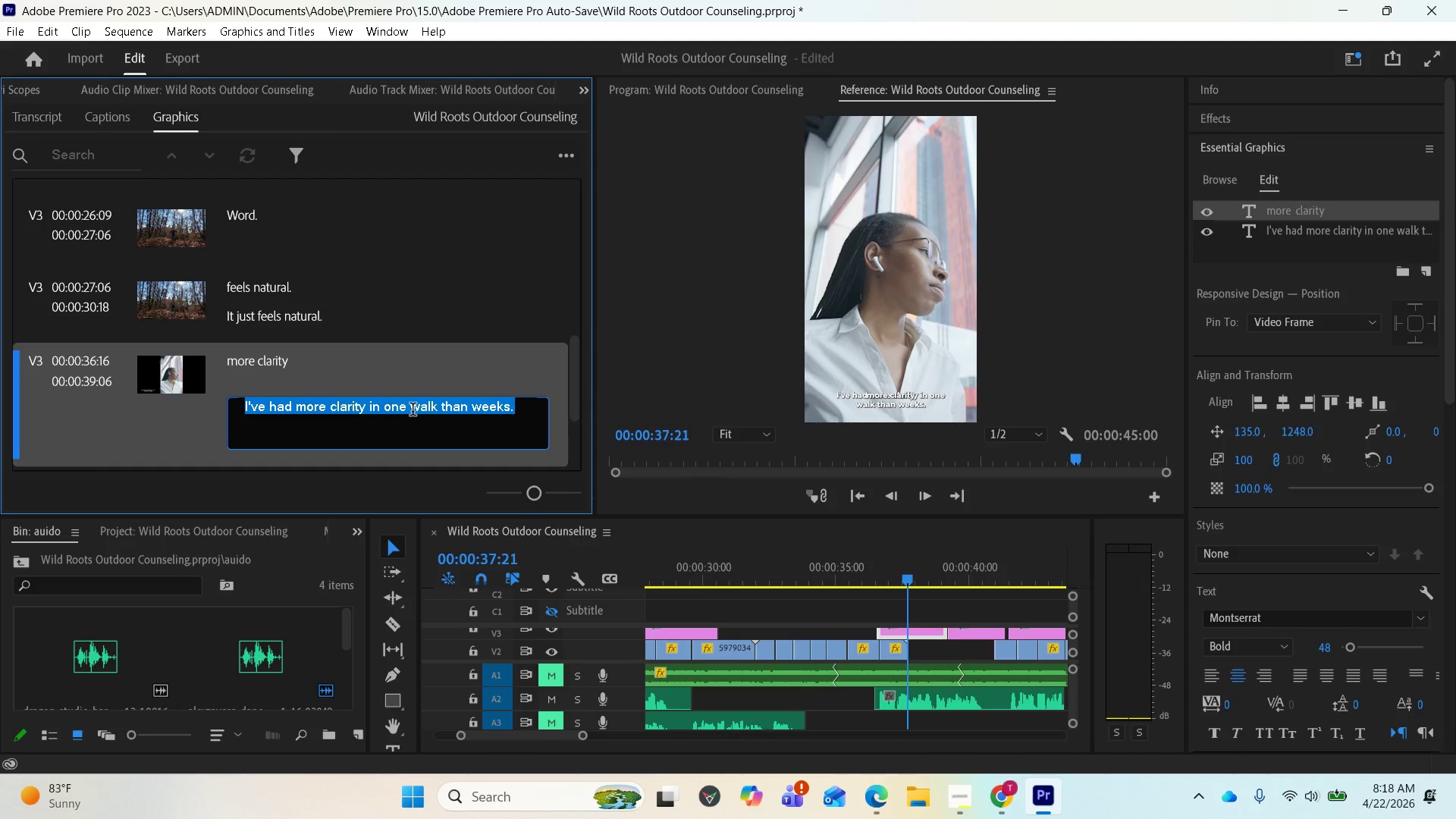 
left_click([413, 411])
 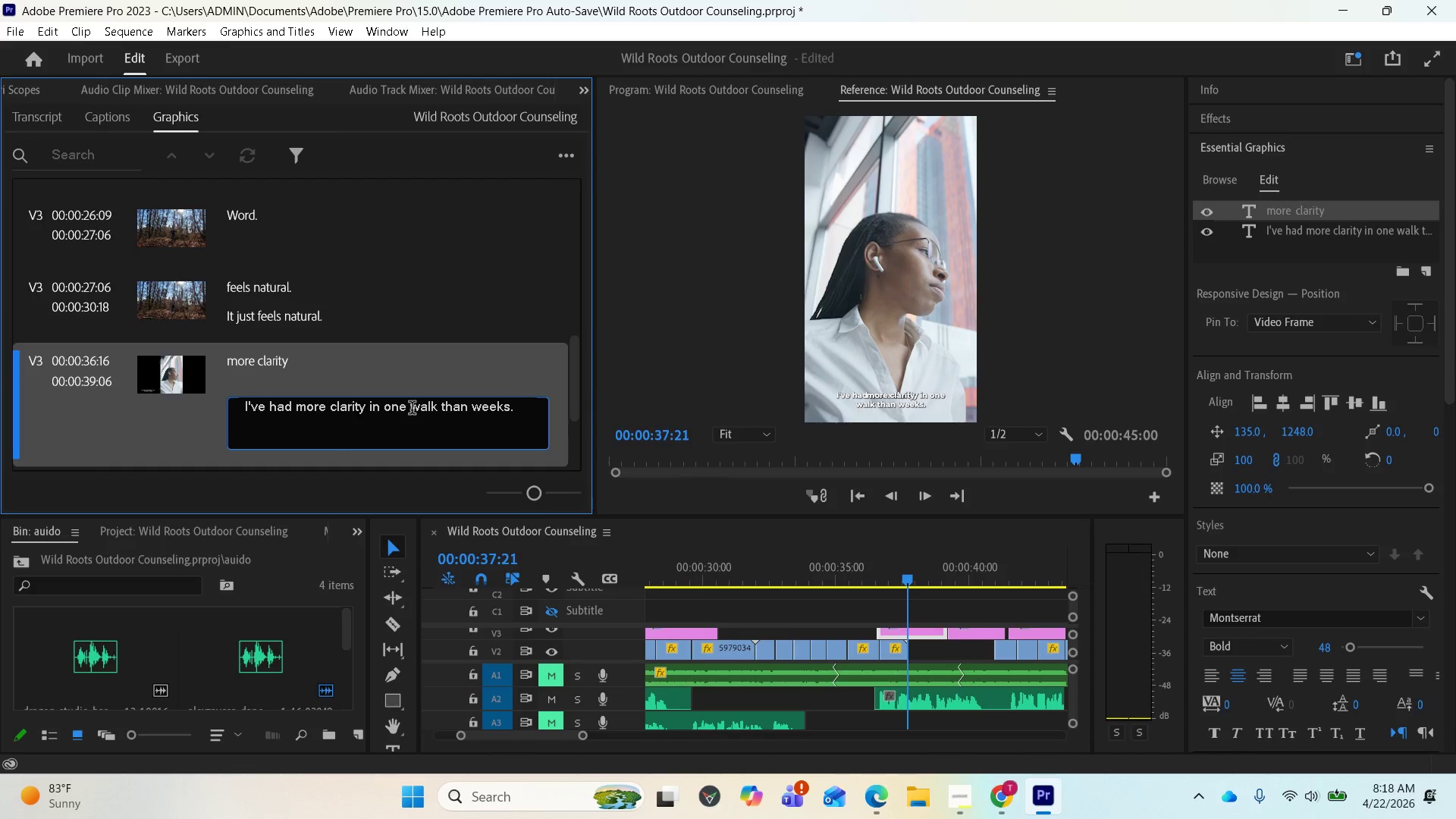 
key(Enter)
 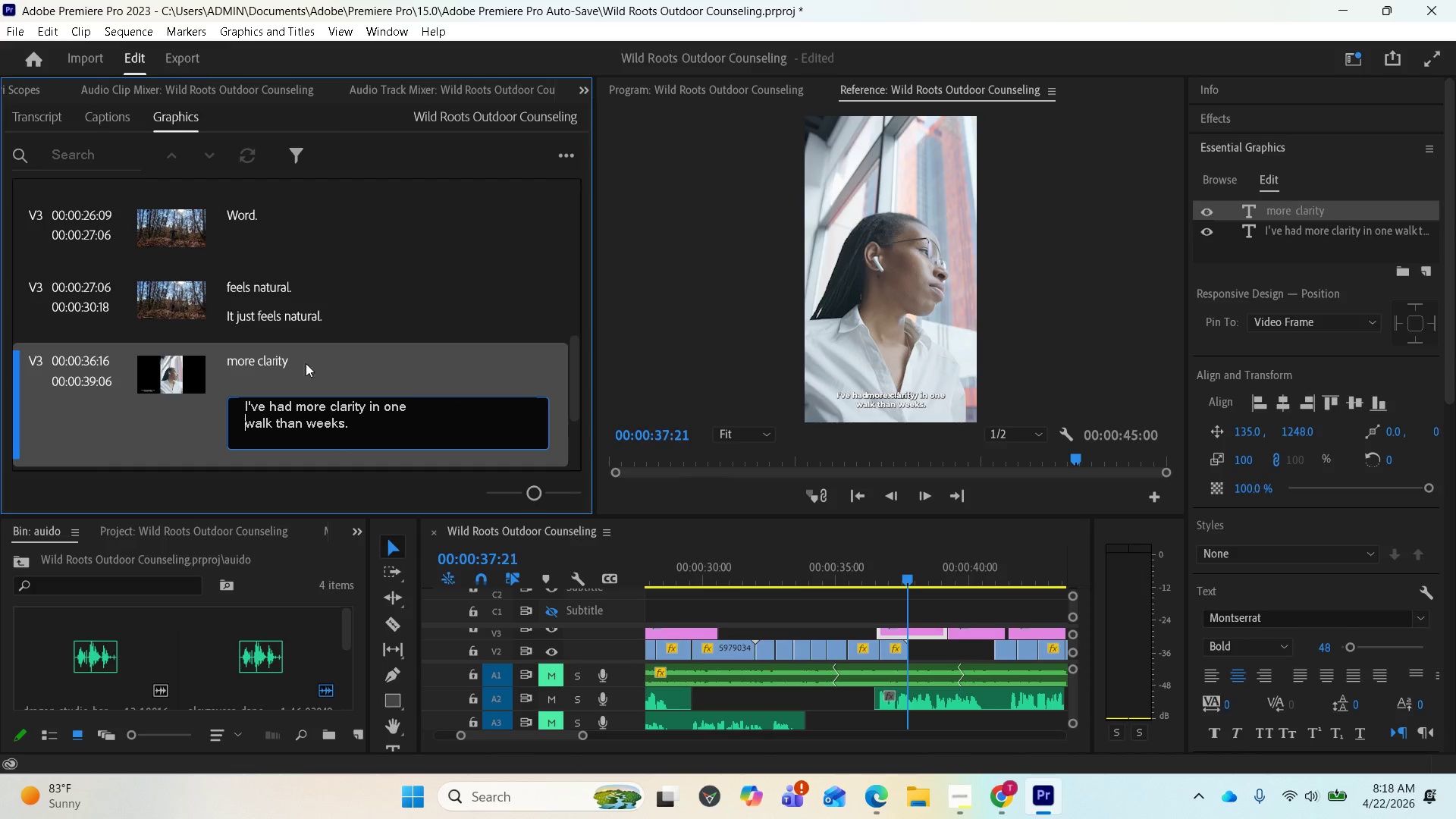 
left_click([287, 361])
 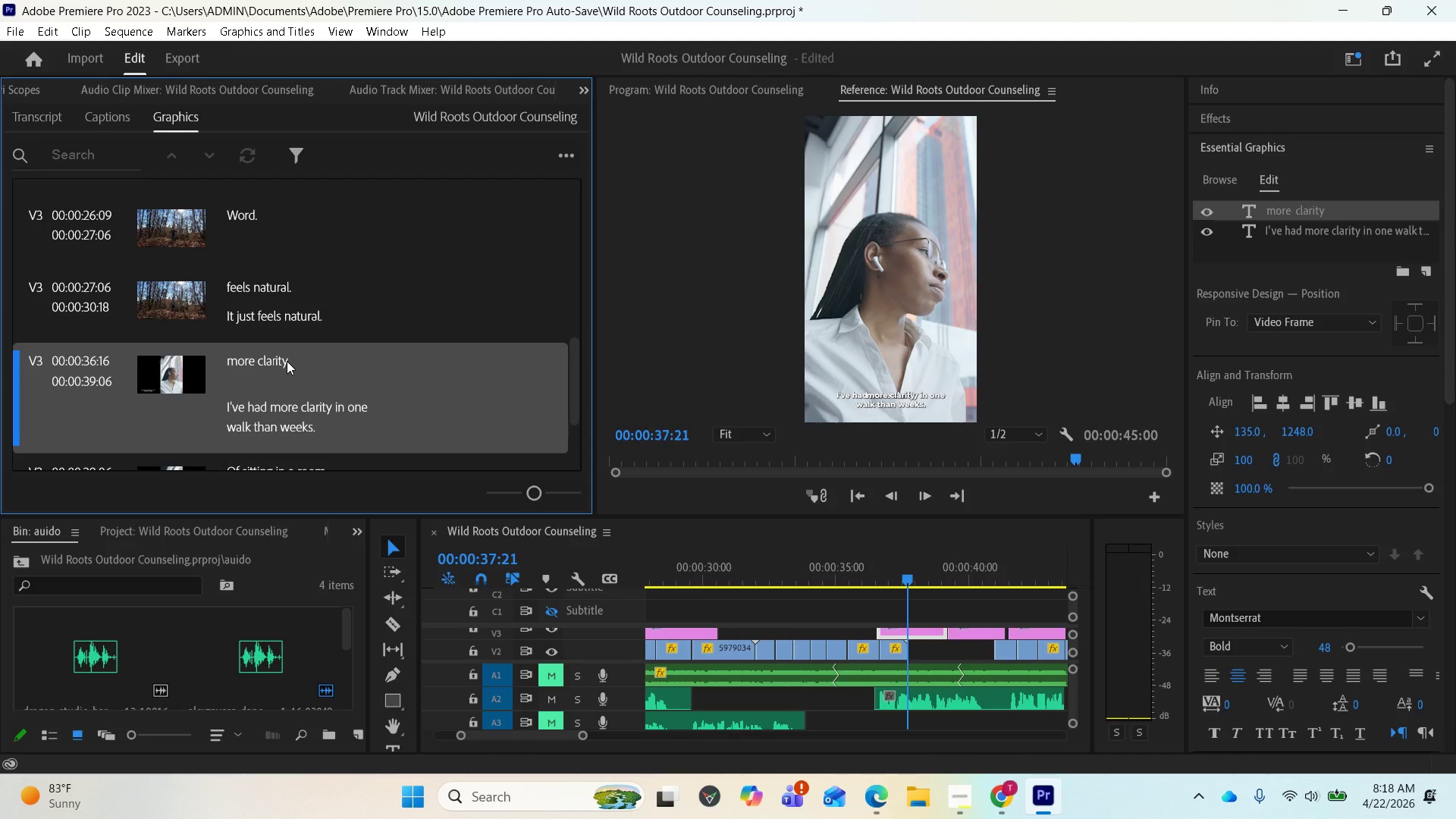 
double_click([287, 361])
 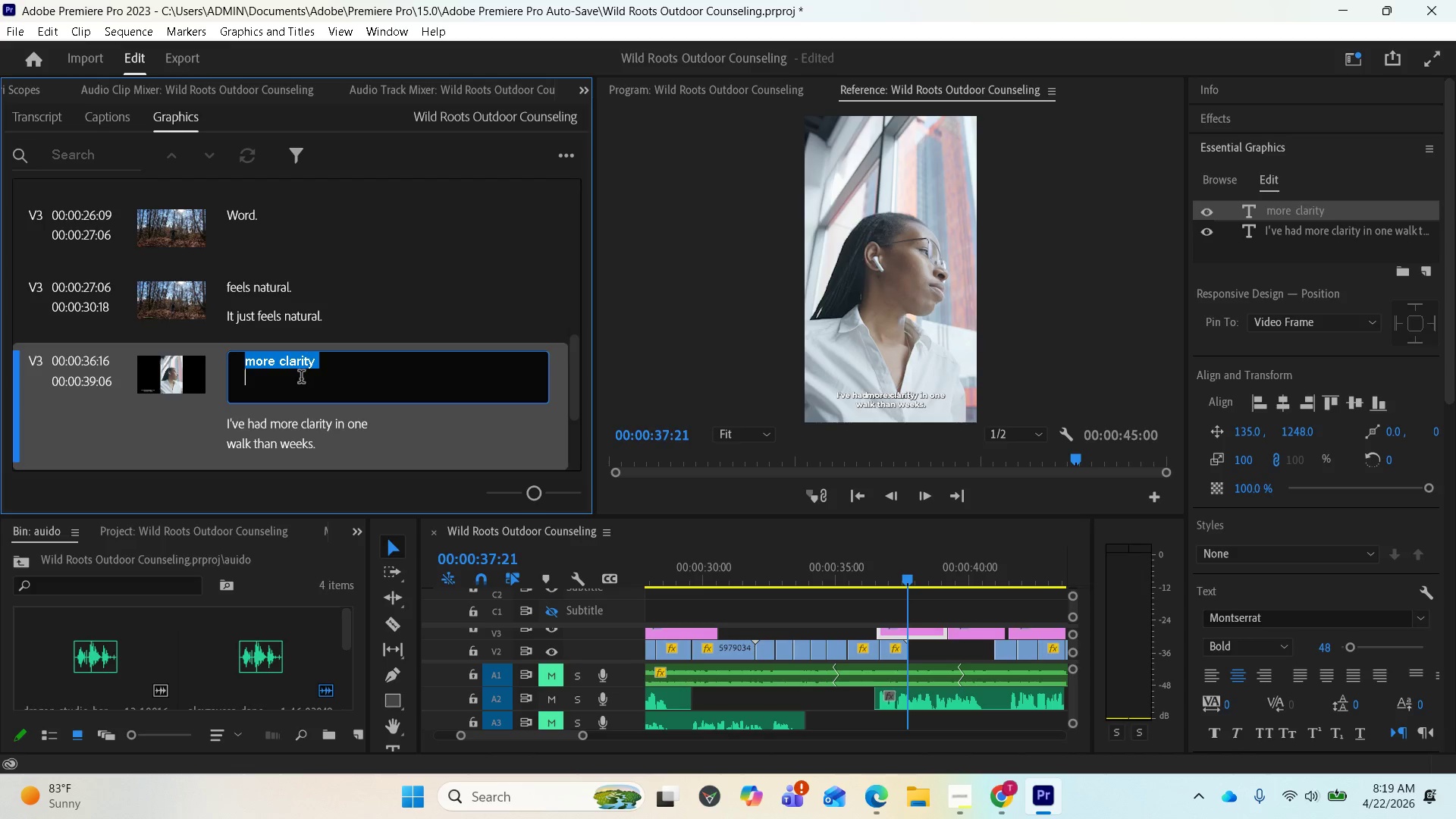 
wait(6.11)
 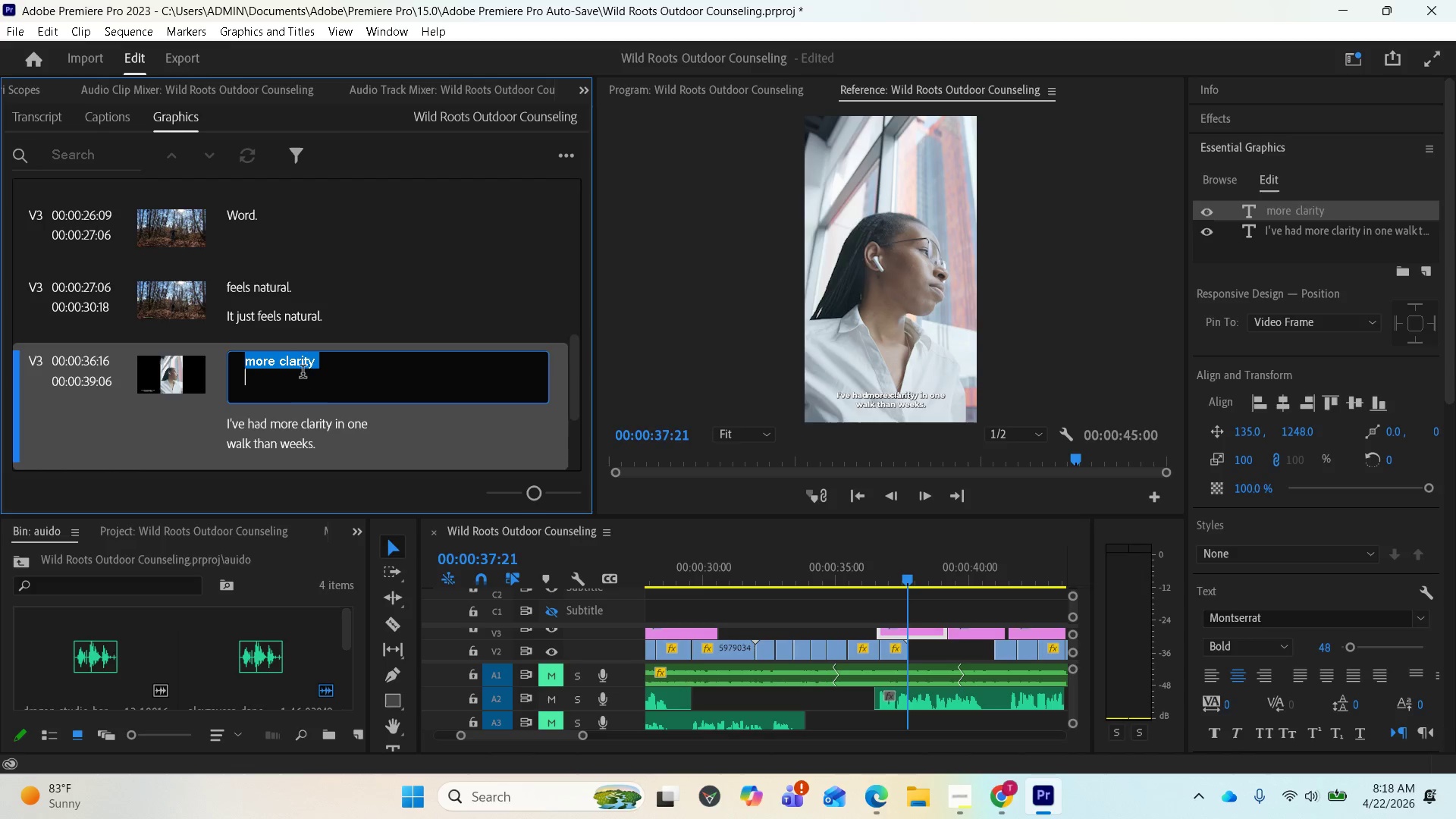 
left_click([252, 369])
 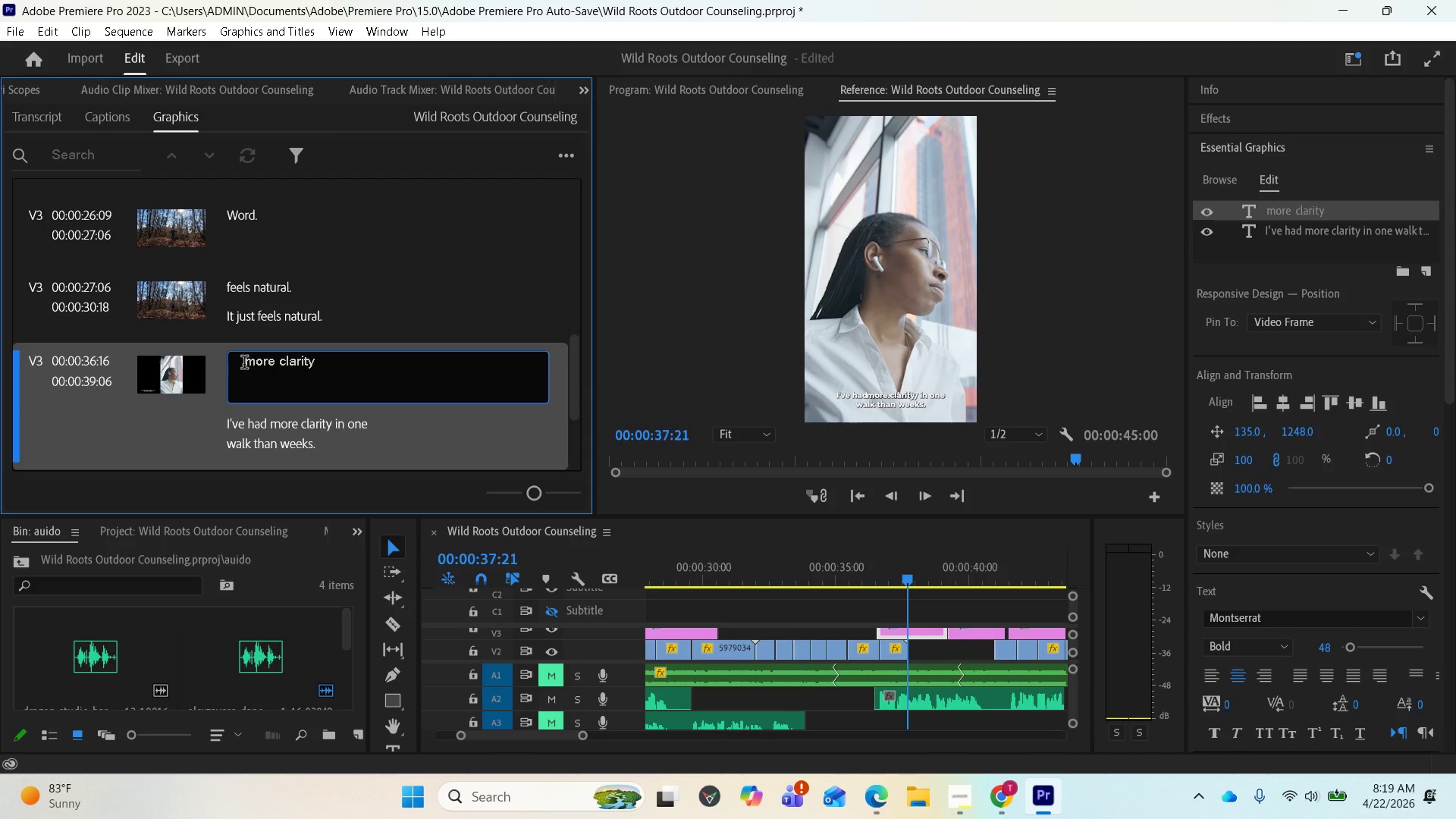 
left_click([244, 364])
 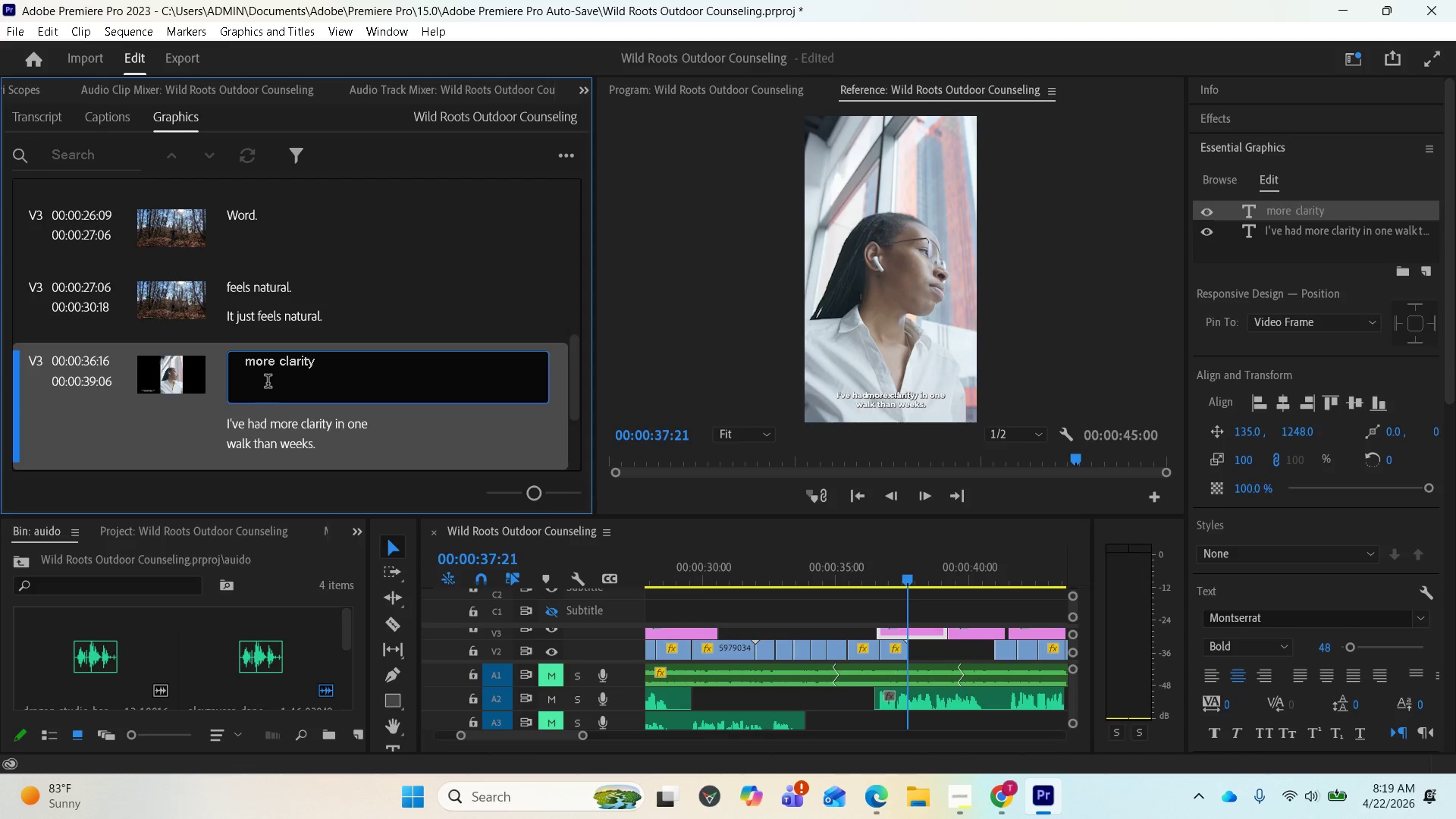 
key(Space)
 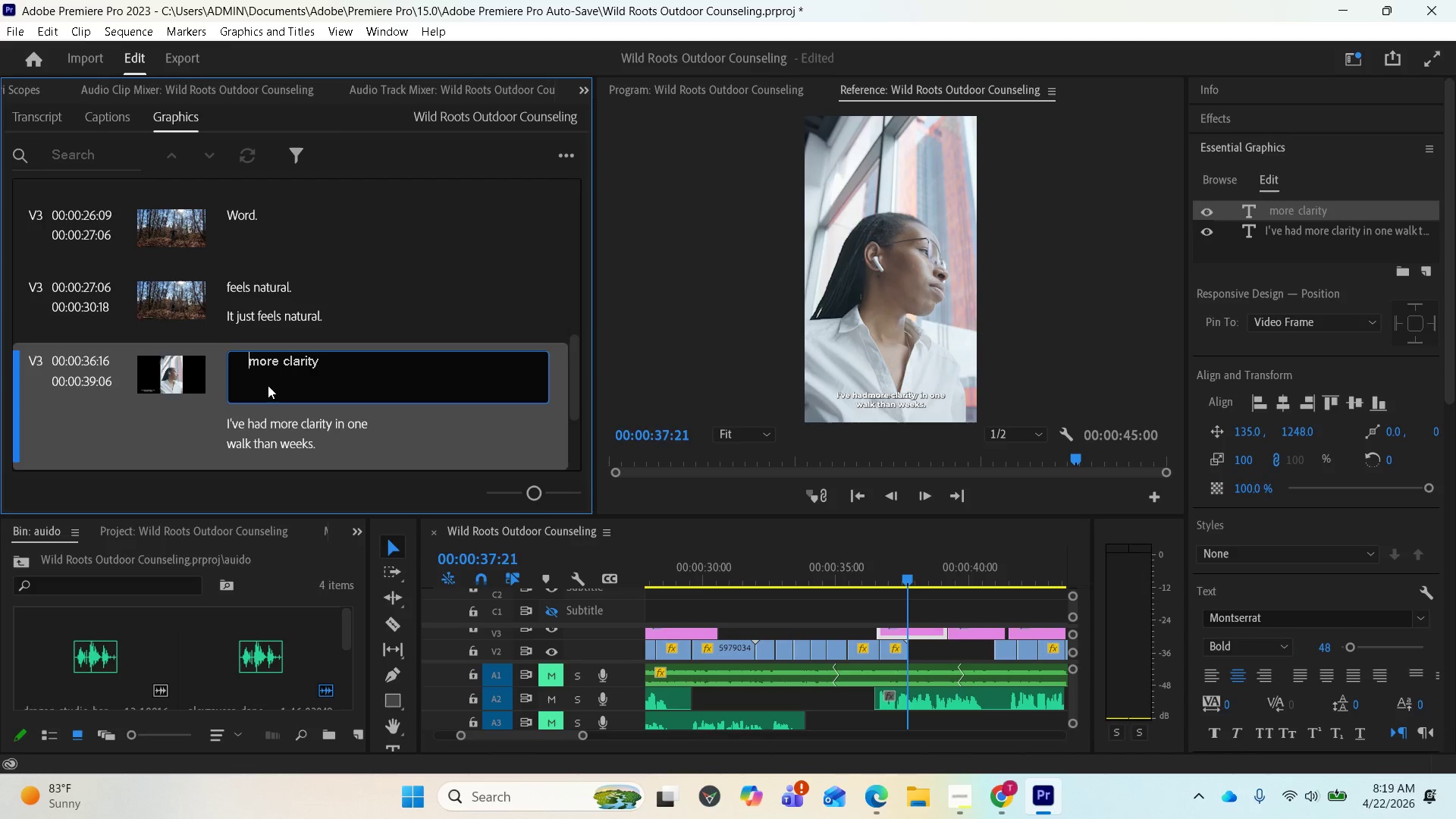 
key(Space)
 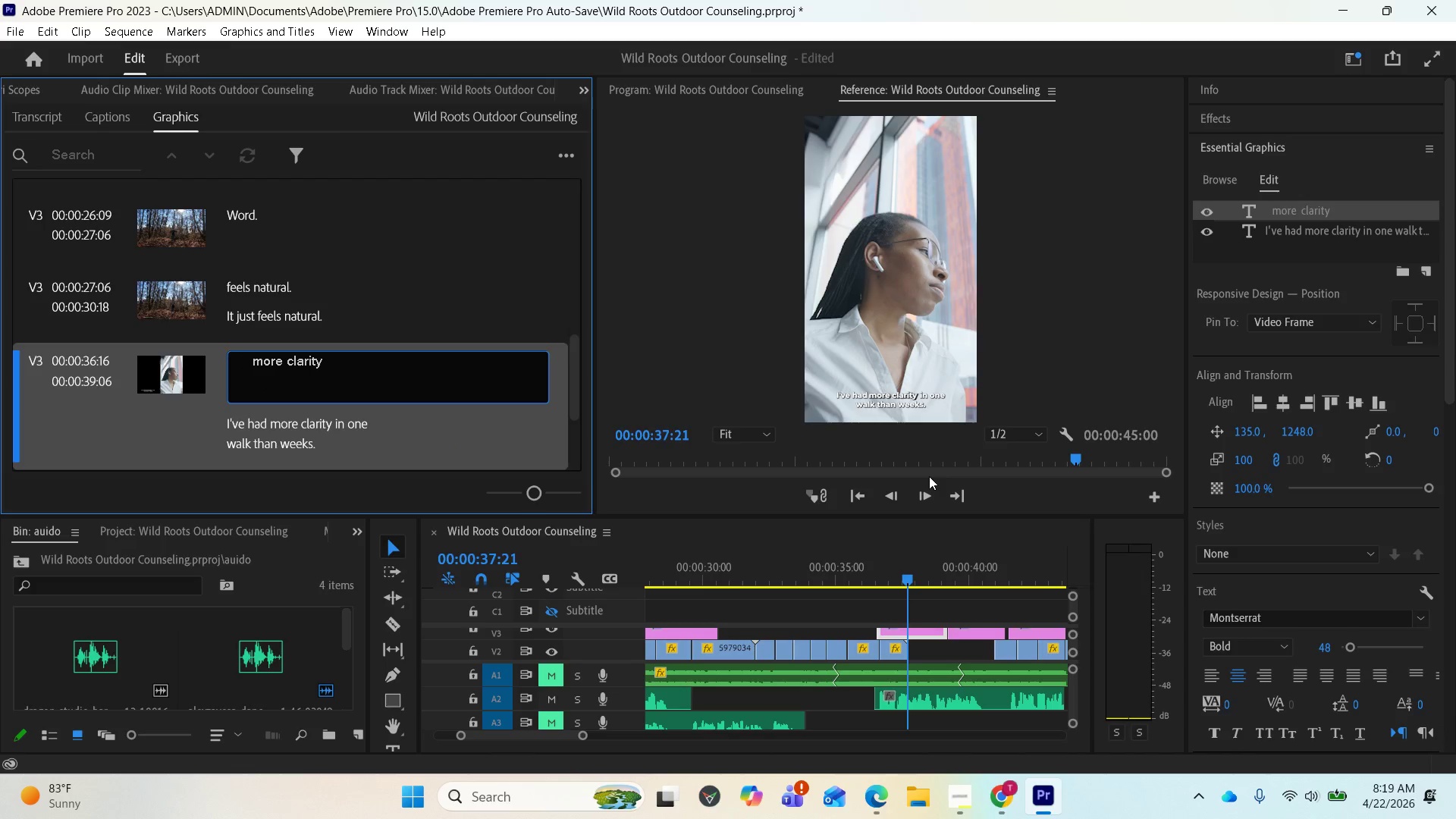 
wait(6.55)
 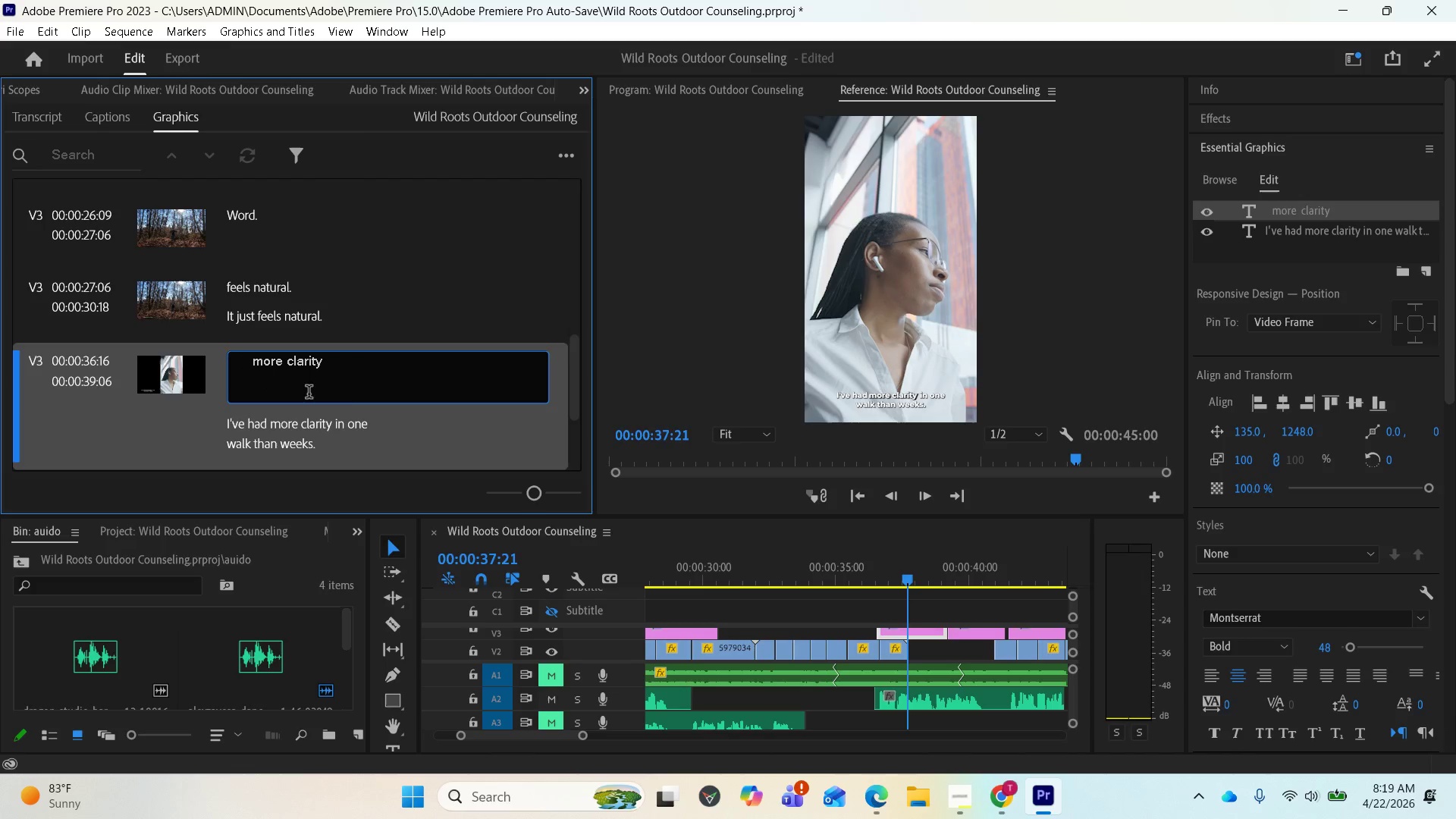 
left_click_drag(start_coordinate=[880, 516], to_coordinate=[855, 623])
 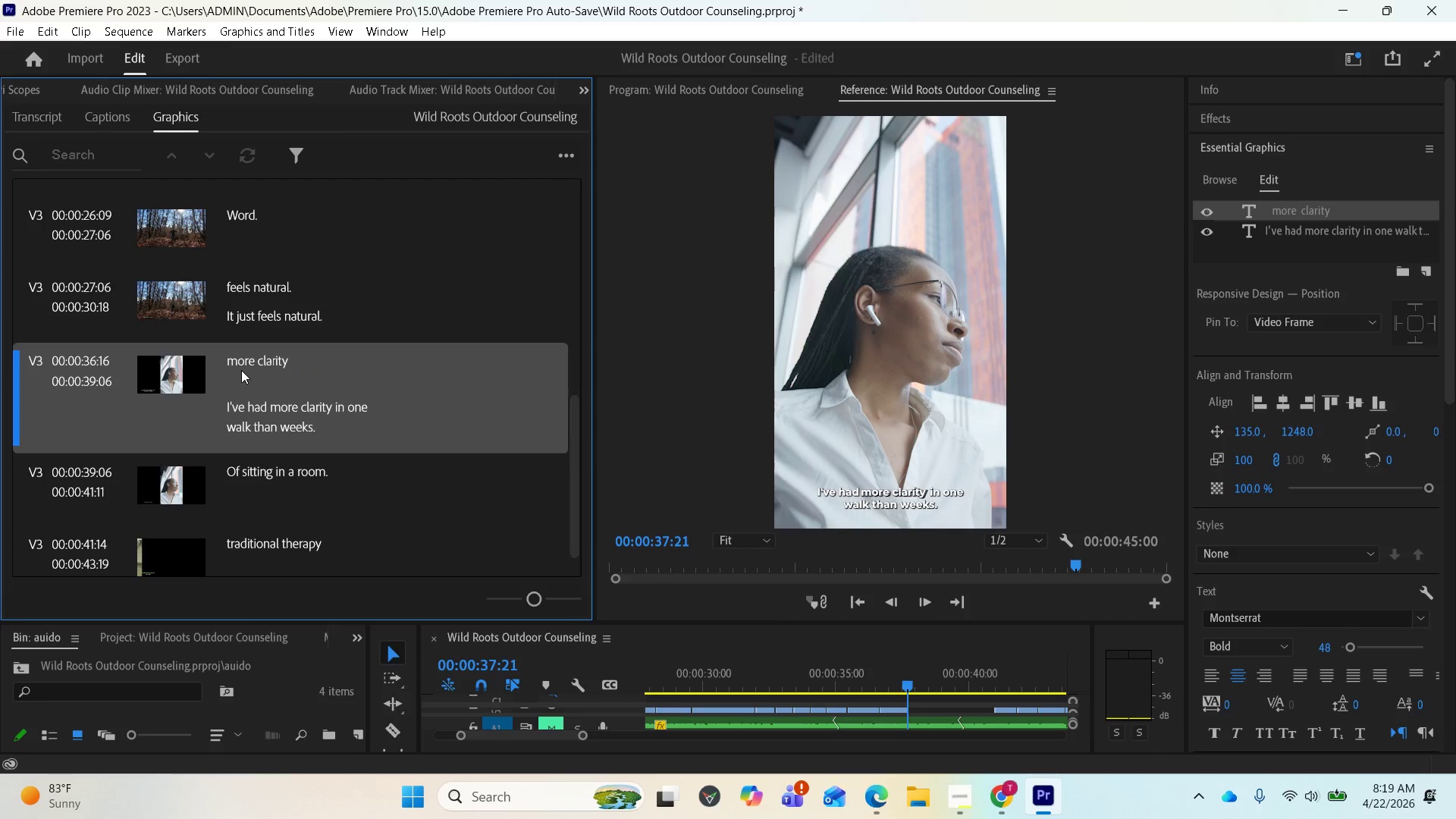 
double_click([242, 367])
 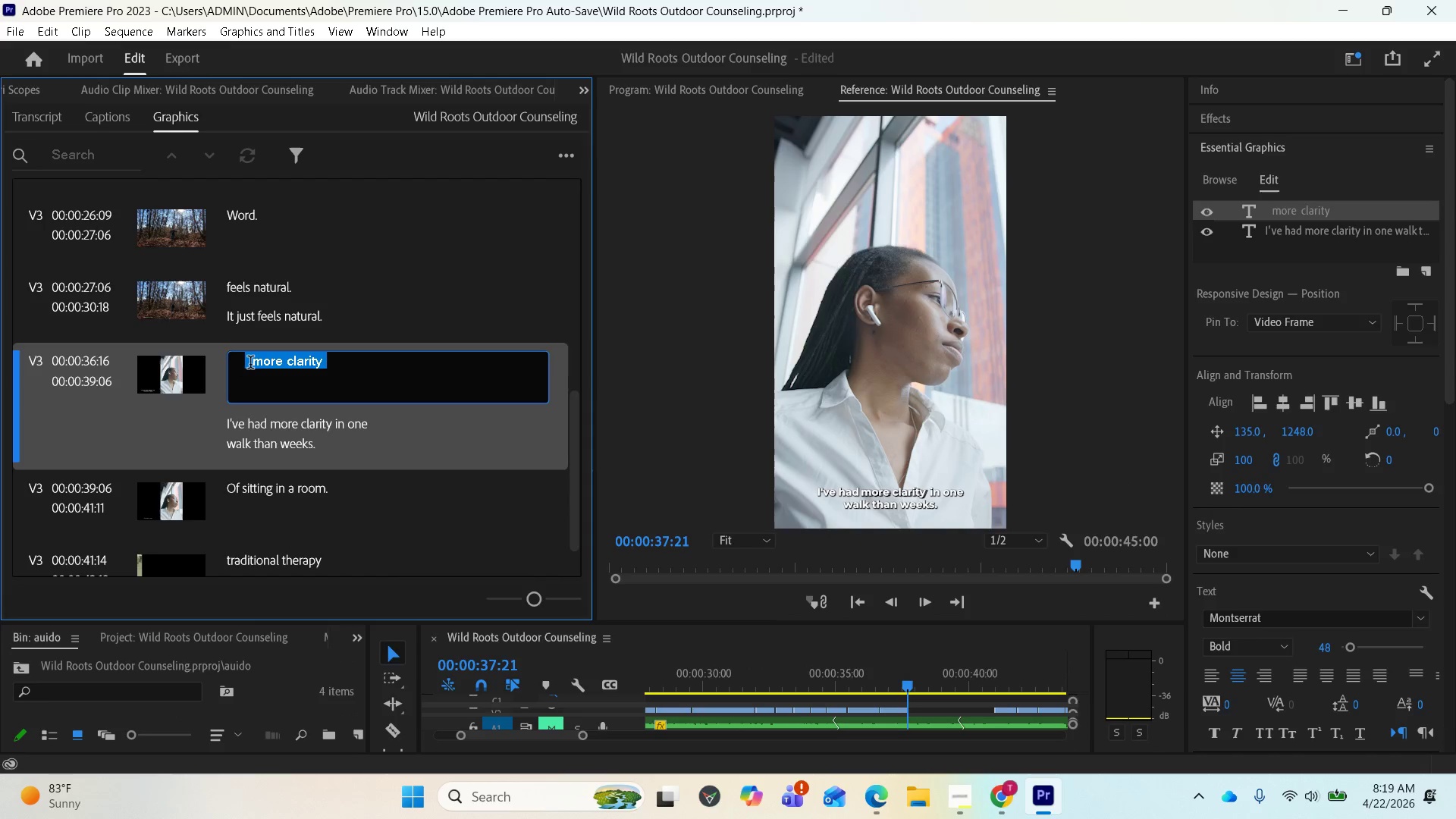 
left_click([250, 364])
 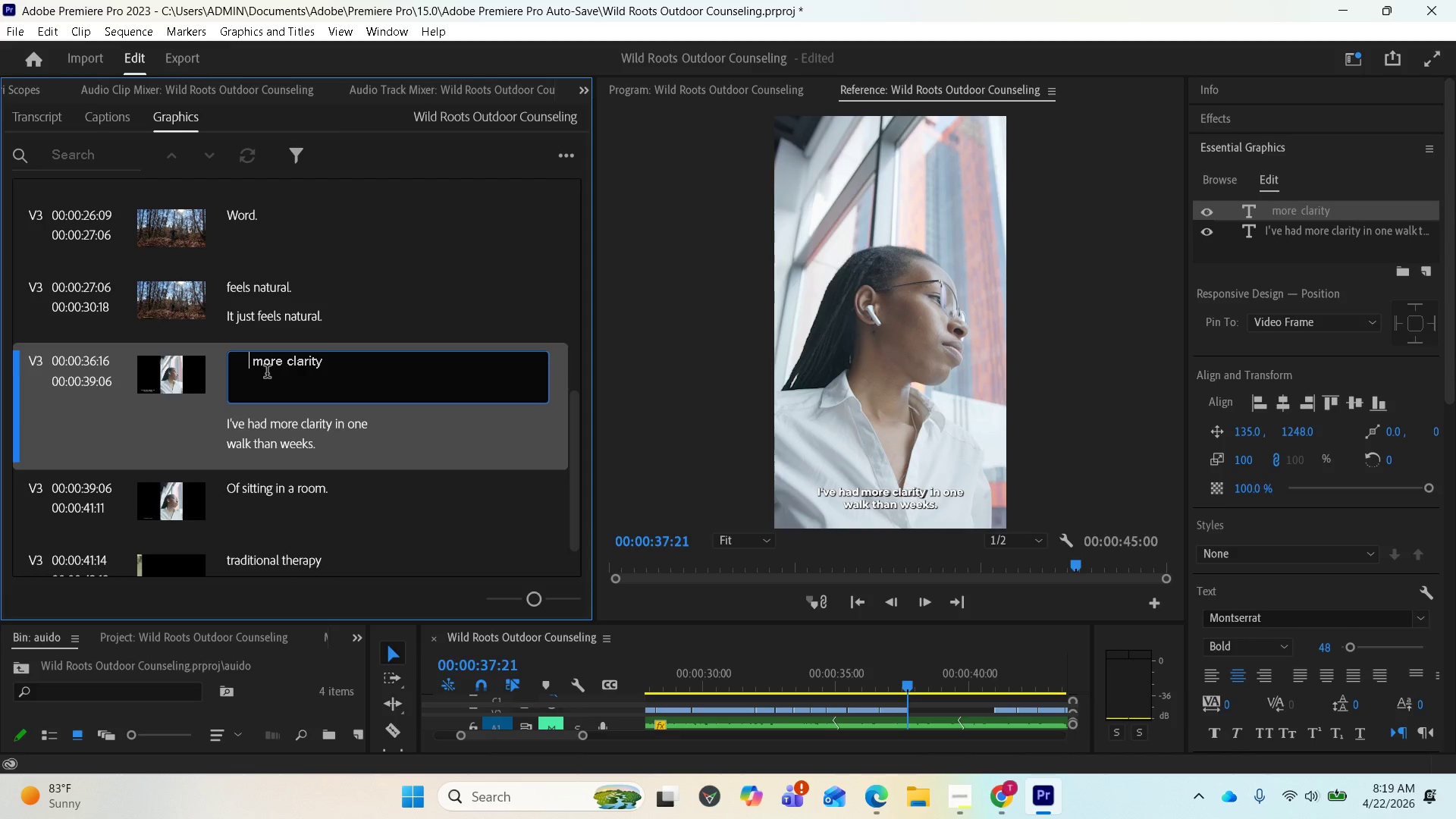 
key(Space)
 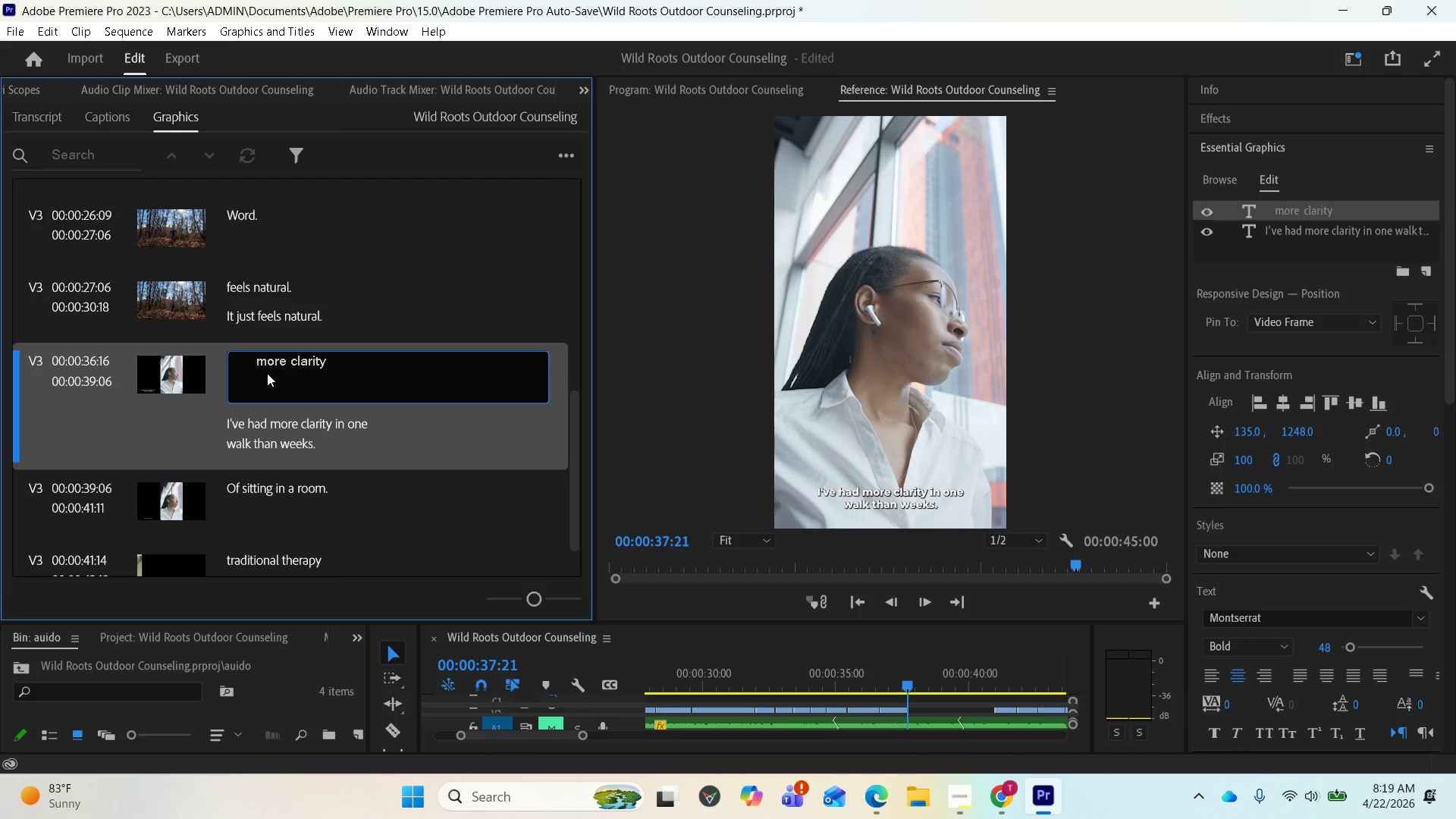 
key(Space)
 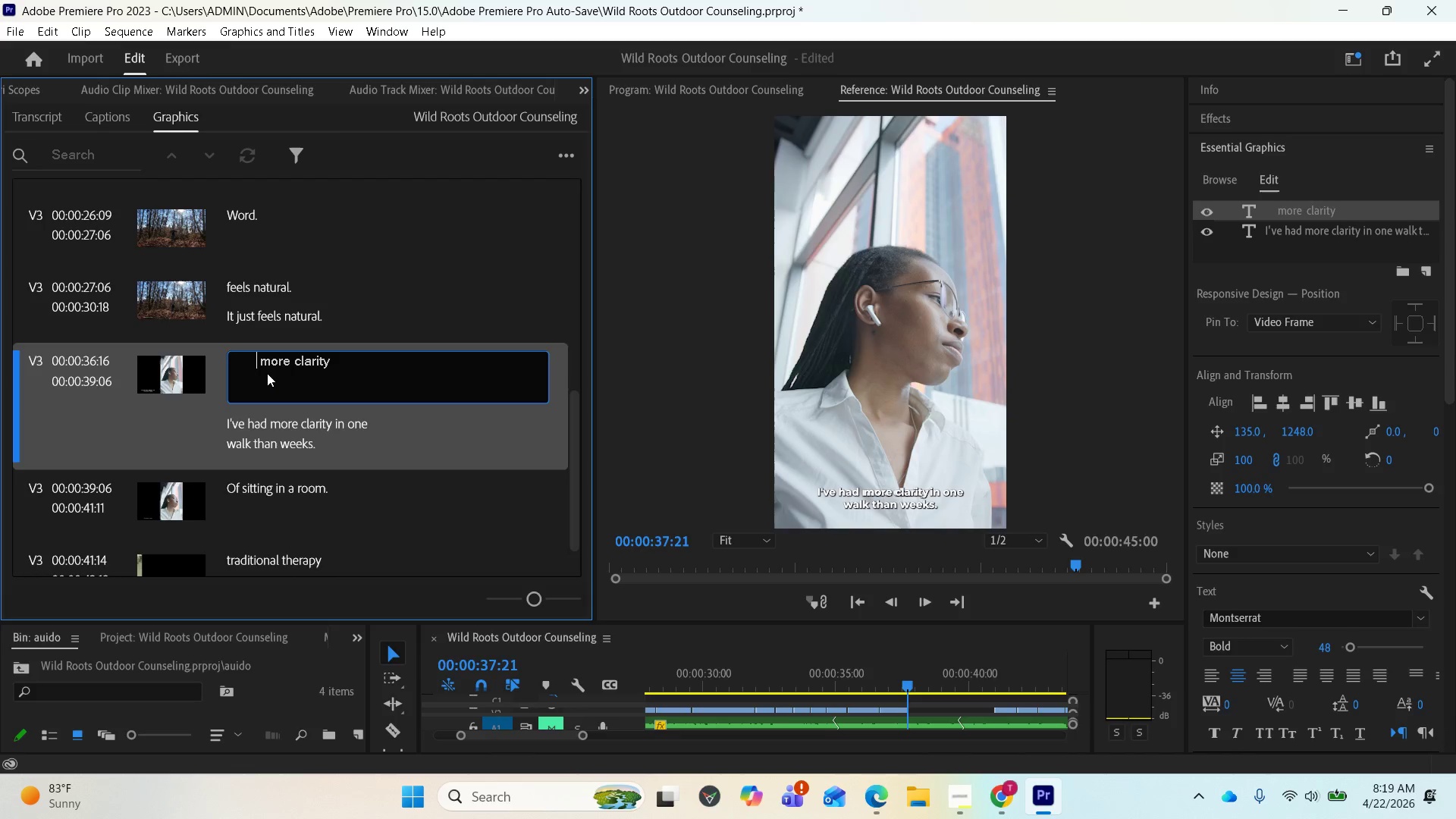 
key(Backspace)
 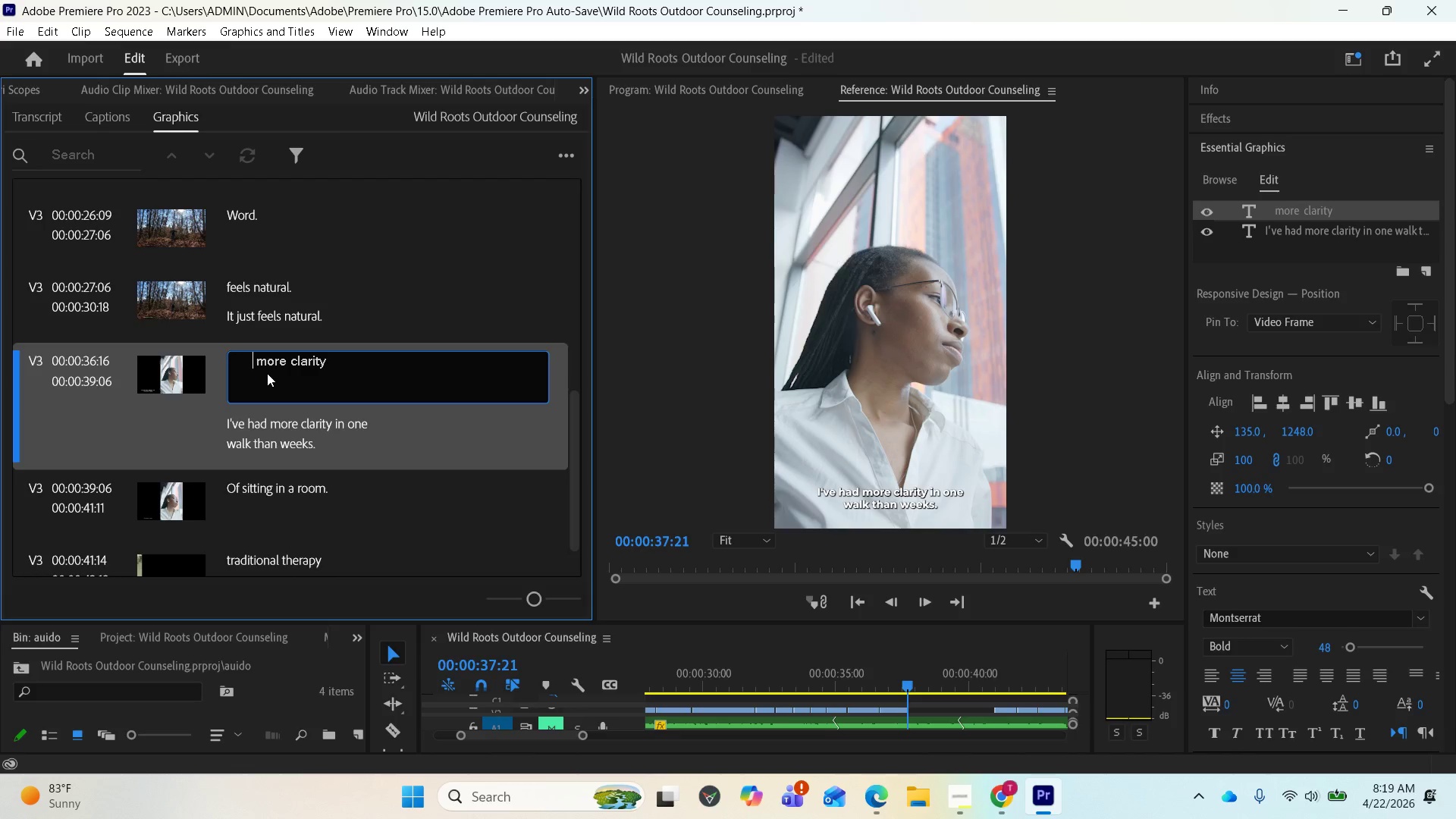 
wait(5.17)
 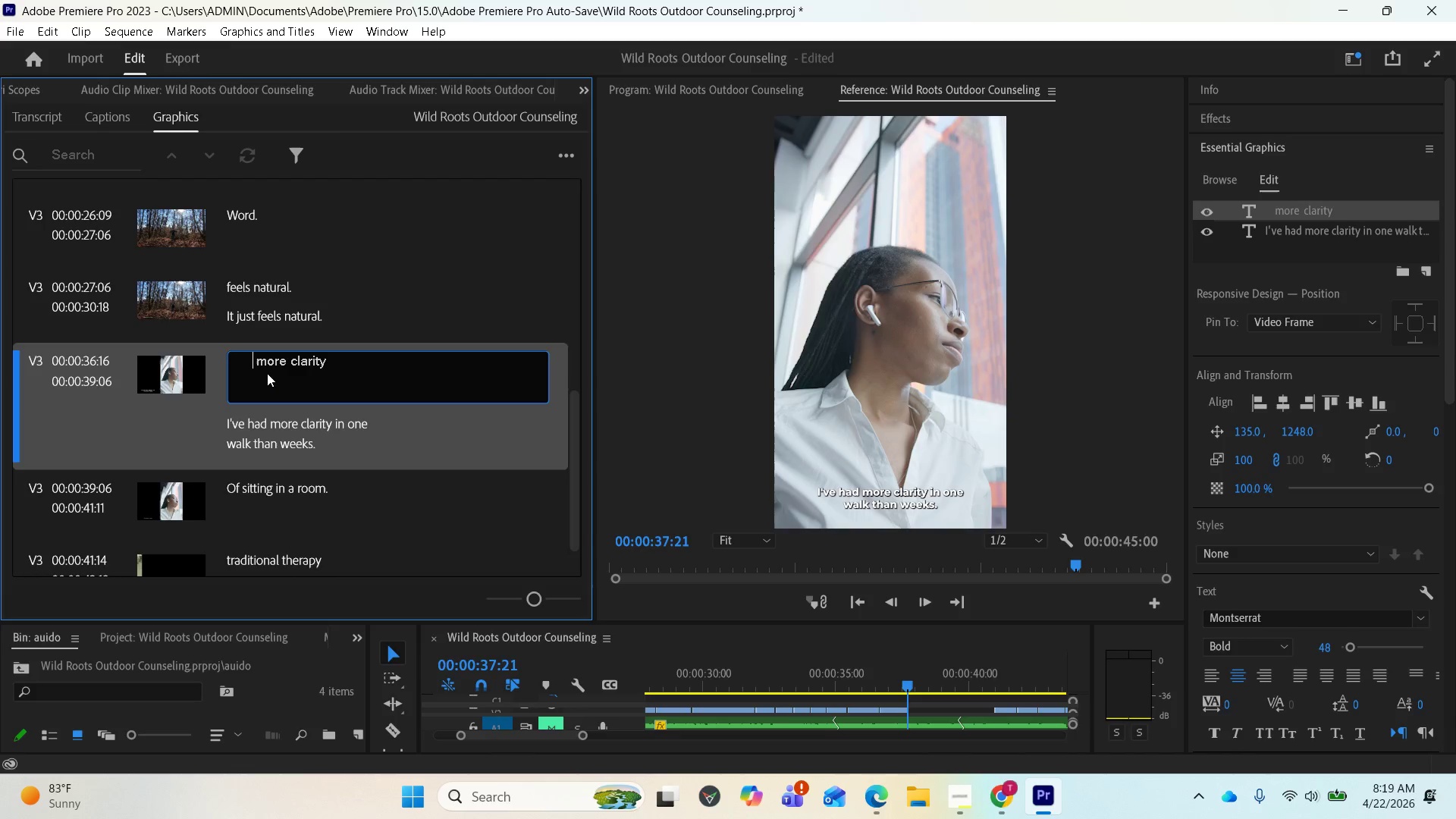 
key(Control+S)
 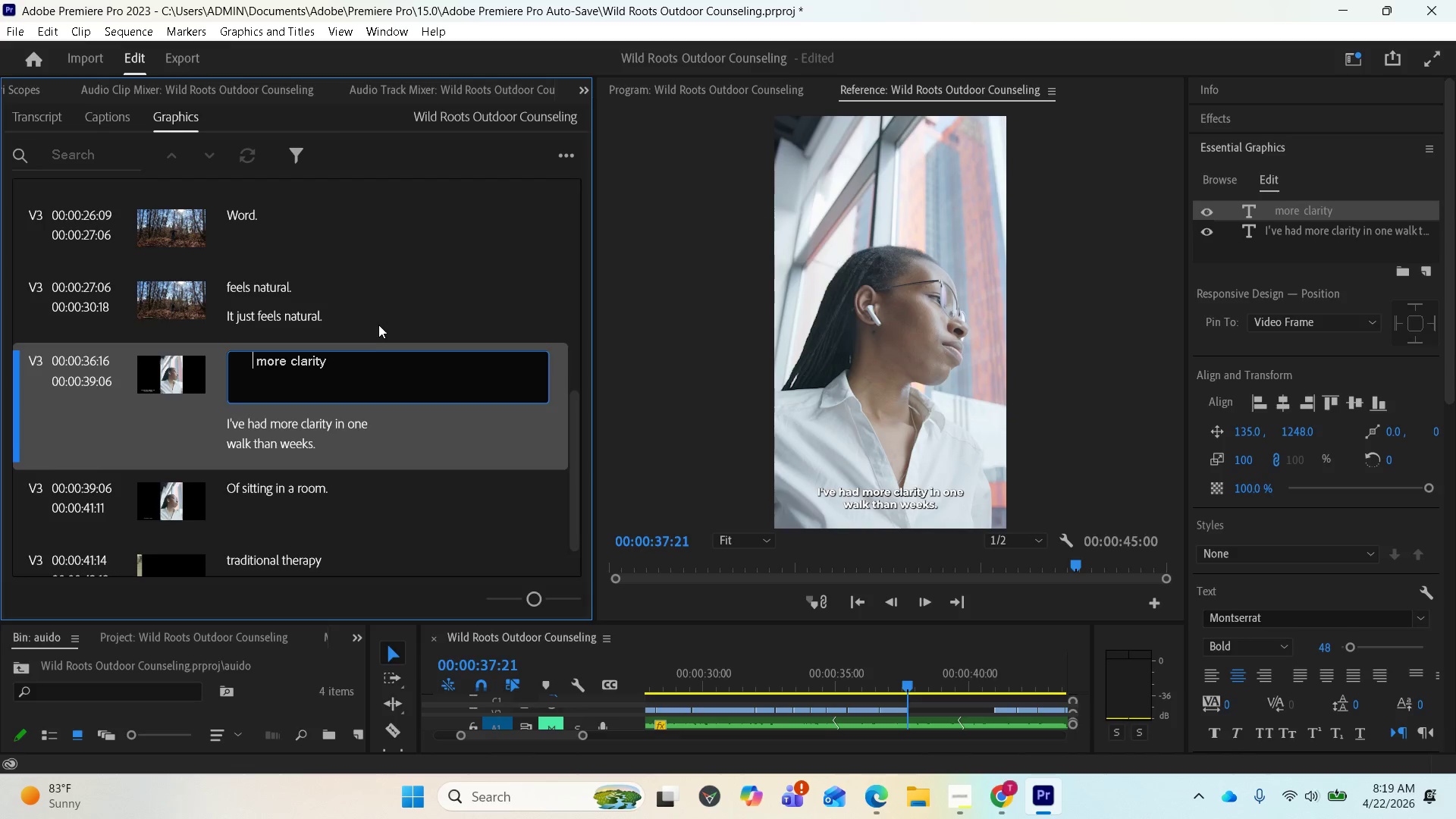 
hold_key(key=ControlLeft, duration=0.98)
 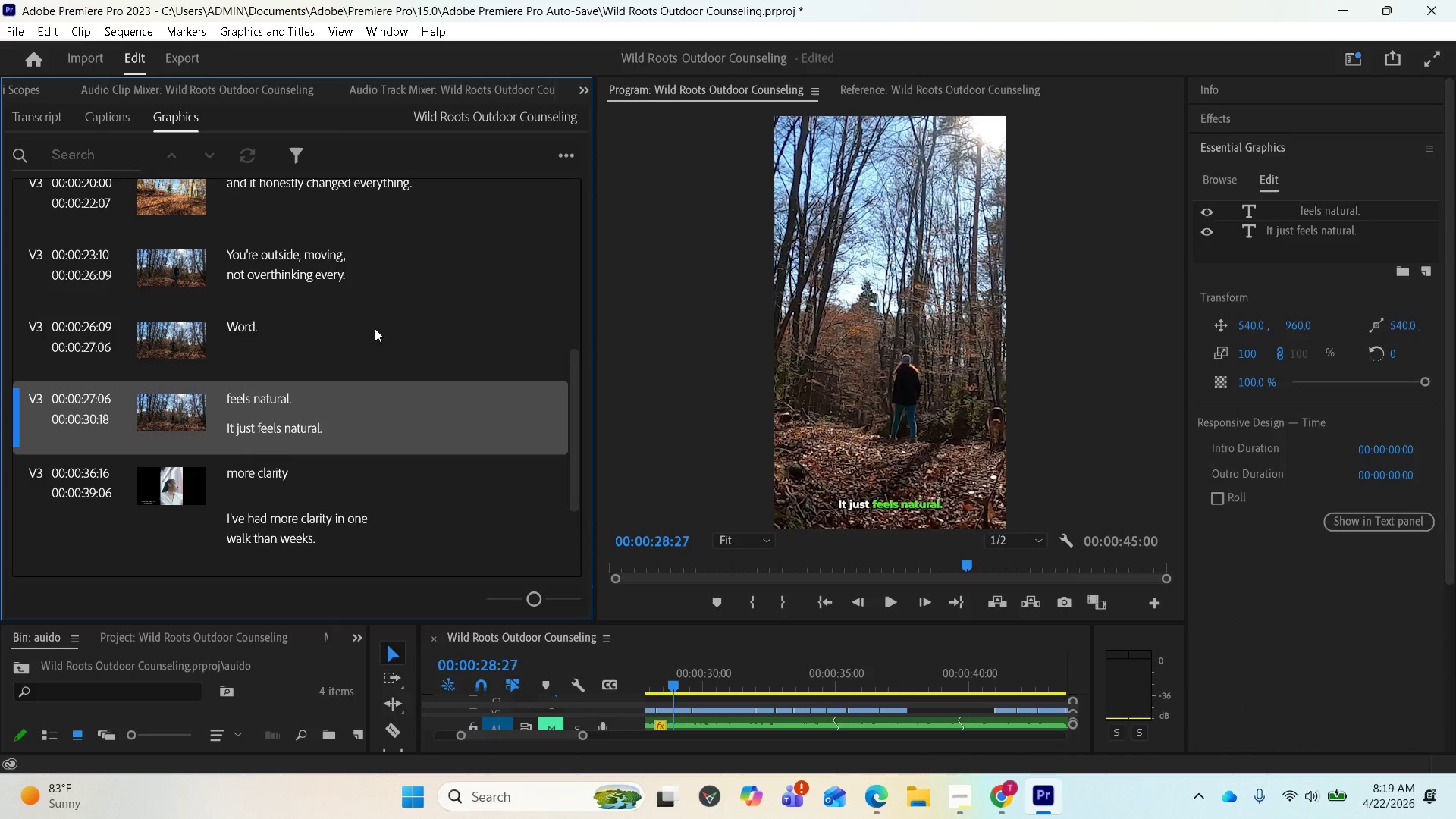 
hold_key(key=ControlLeft, duration=0.39)
 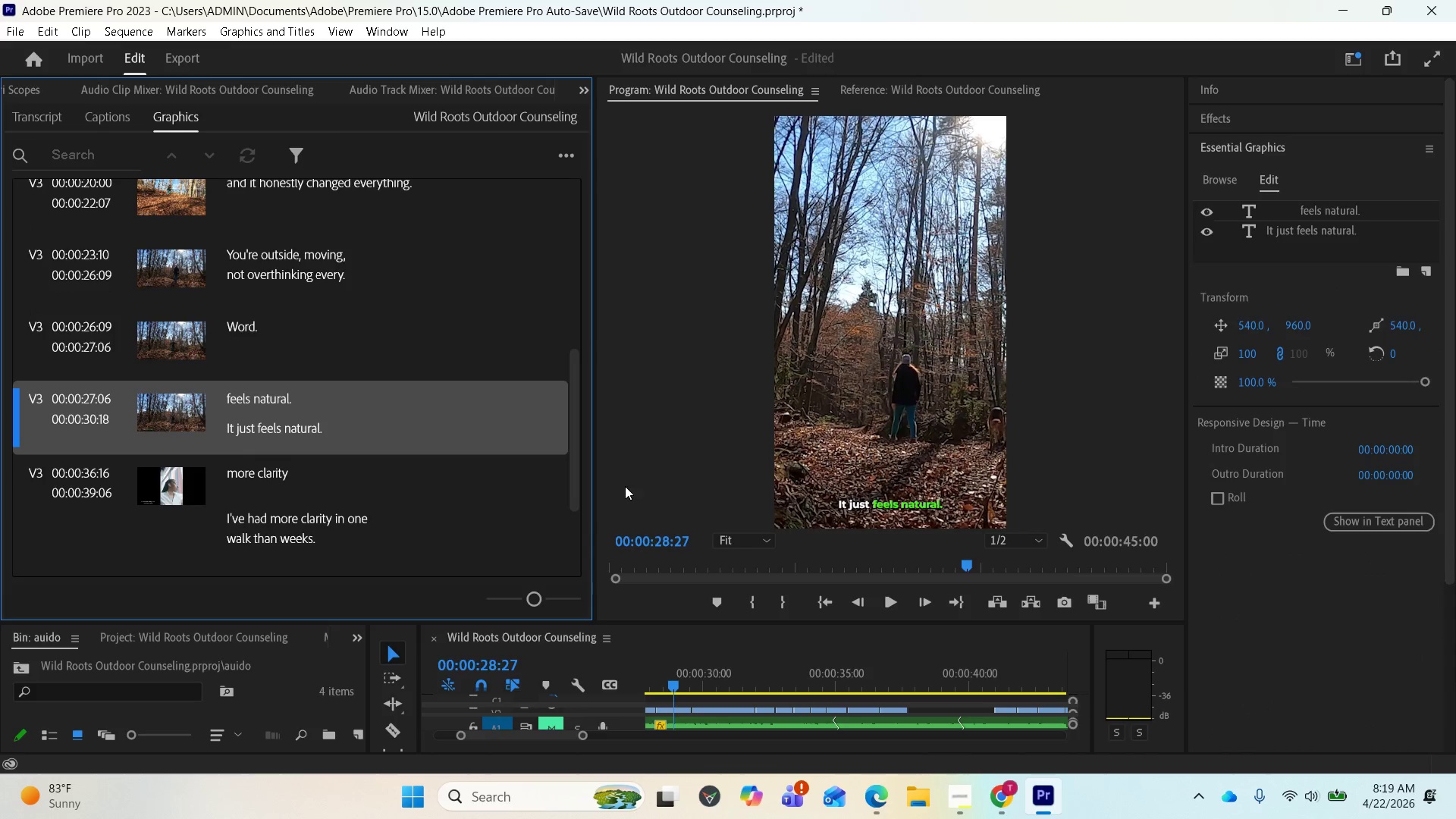 
key(Control+S)
 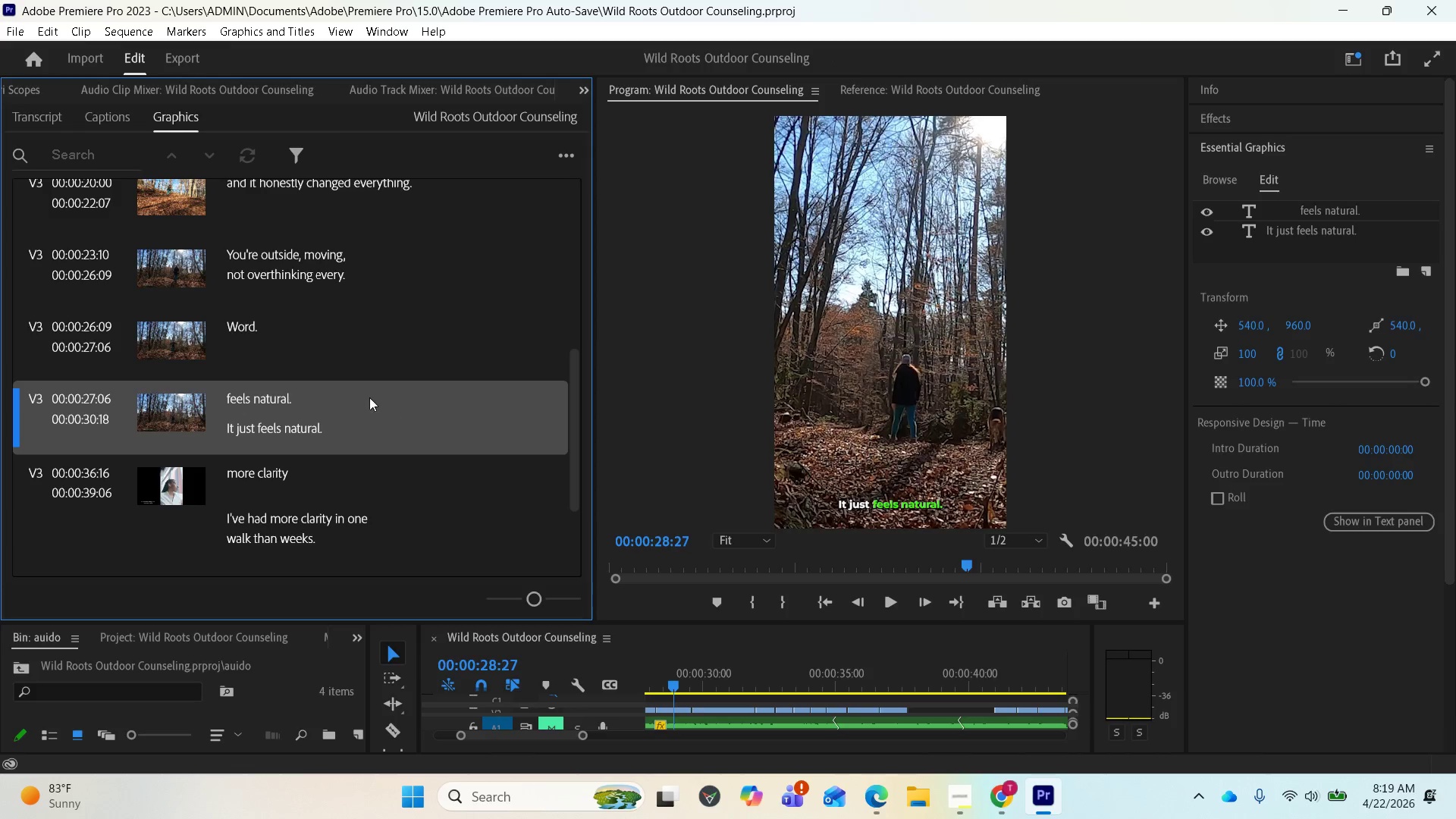 
left_click([354, 394])
 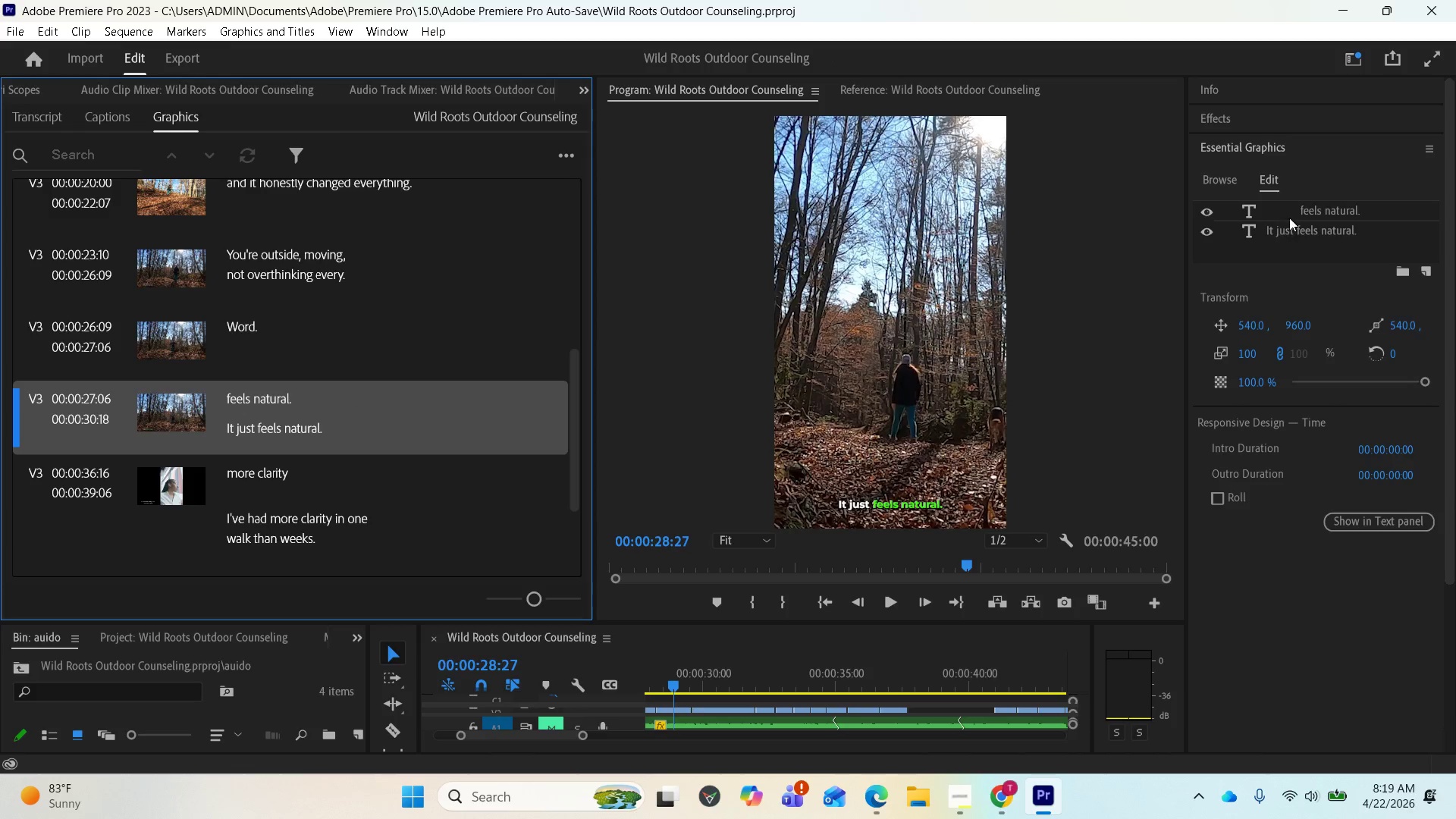 
left_click([1304, 207])
 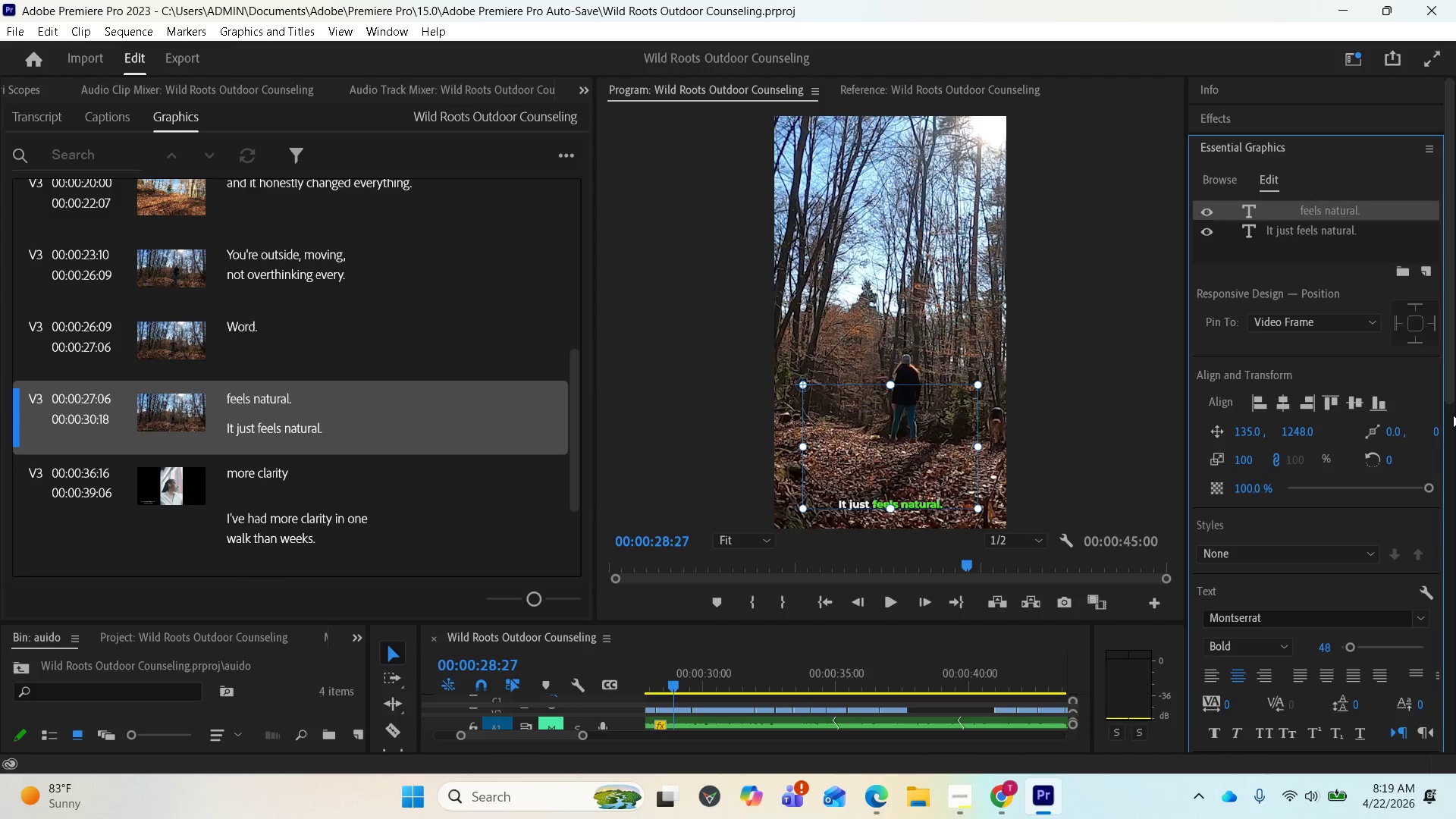 
left_click_drag(start_coordinate=[1446, 393], to_coordinate=[1443, 548])
 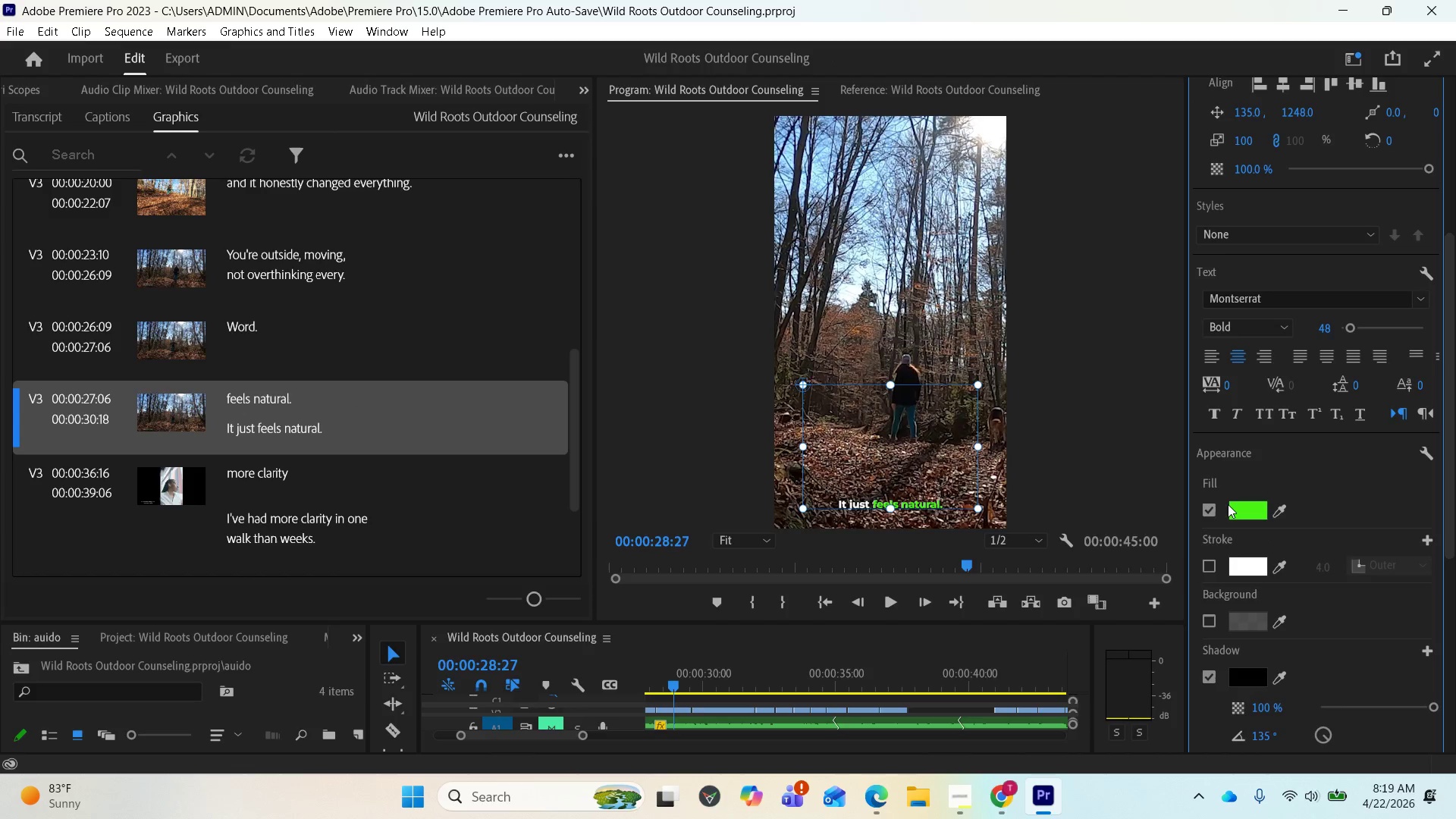 
left_click([1228, 504])
 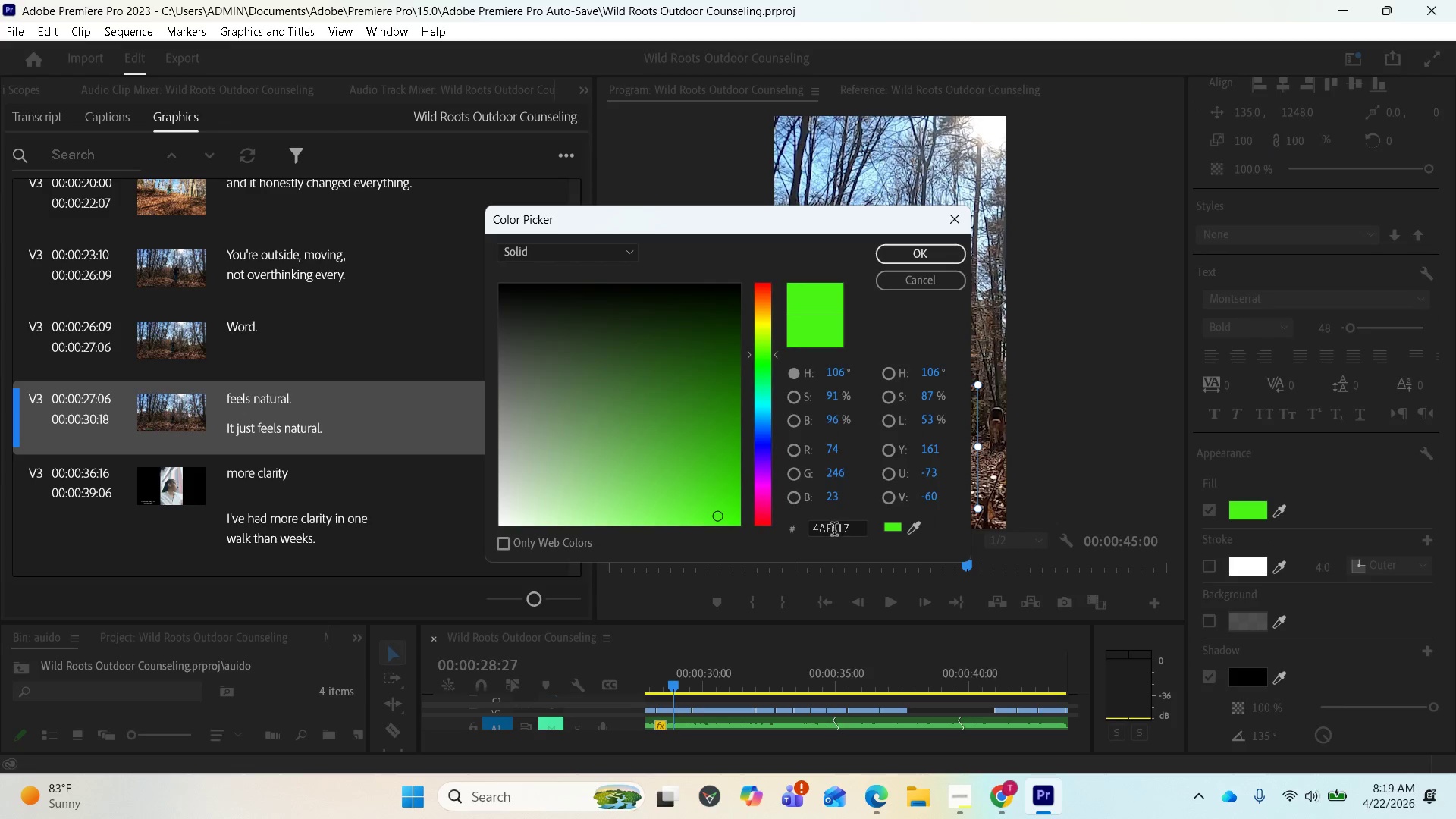 
double_click([850, 532])
 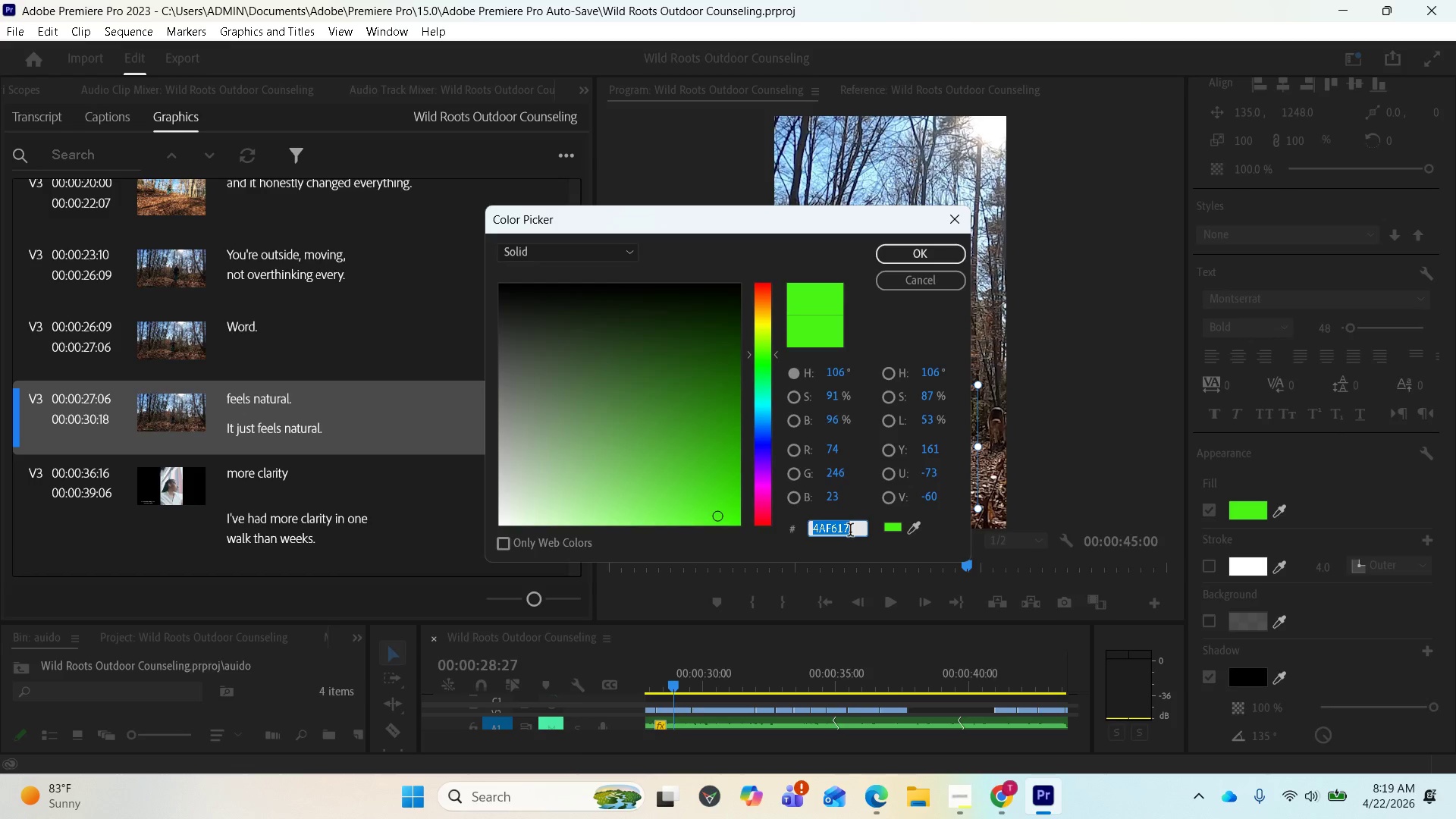 
key(Control+C)
 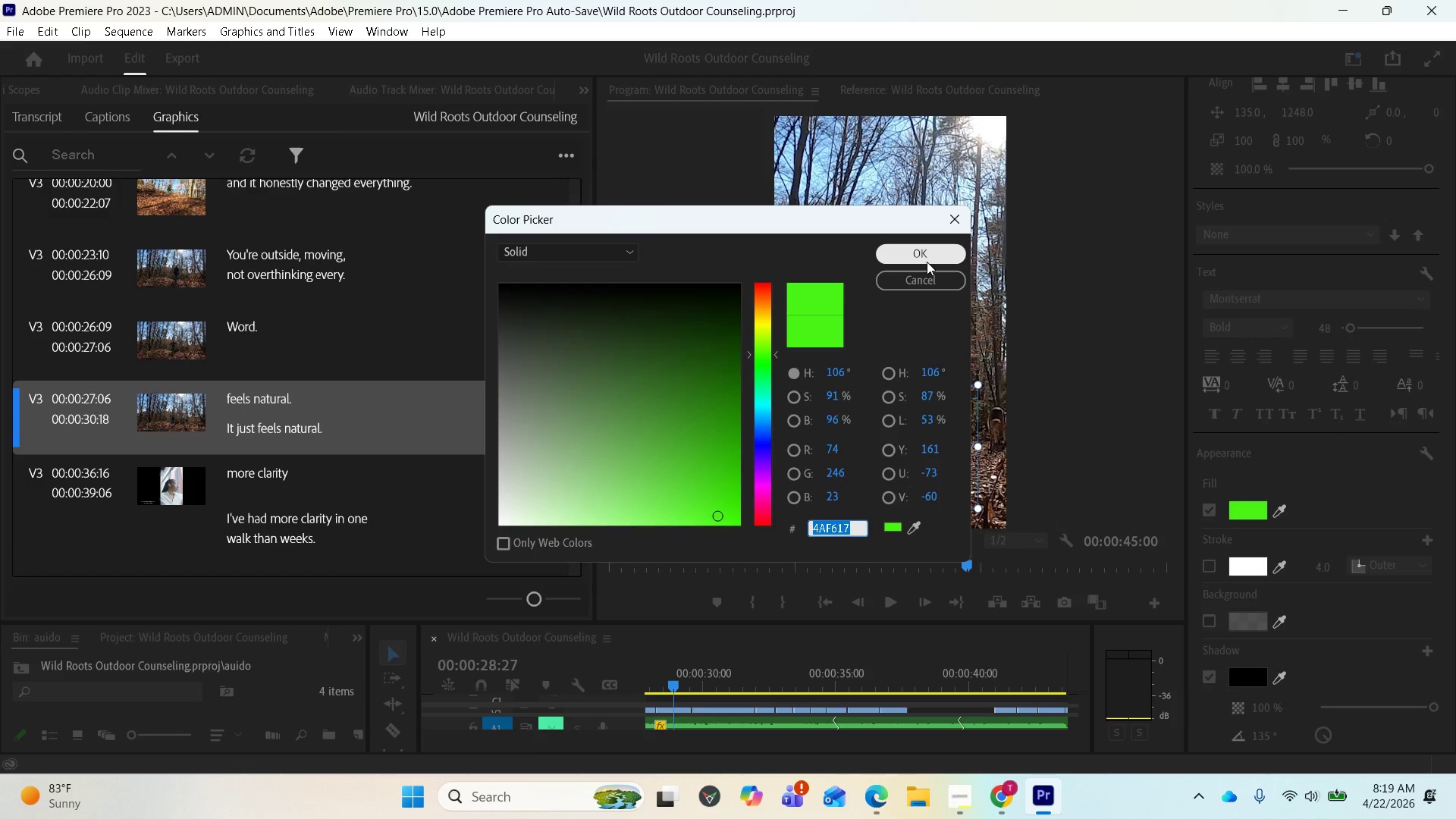 
left_click([924, 257])
 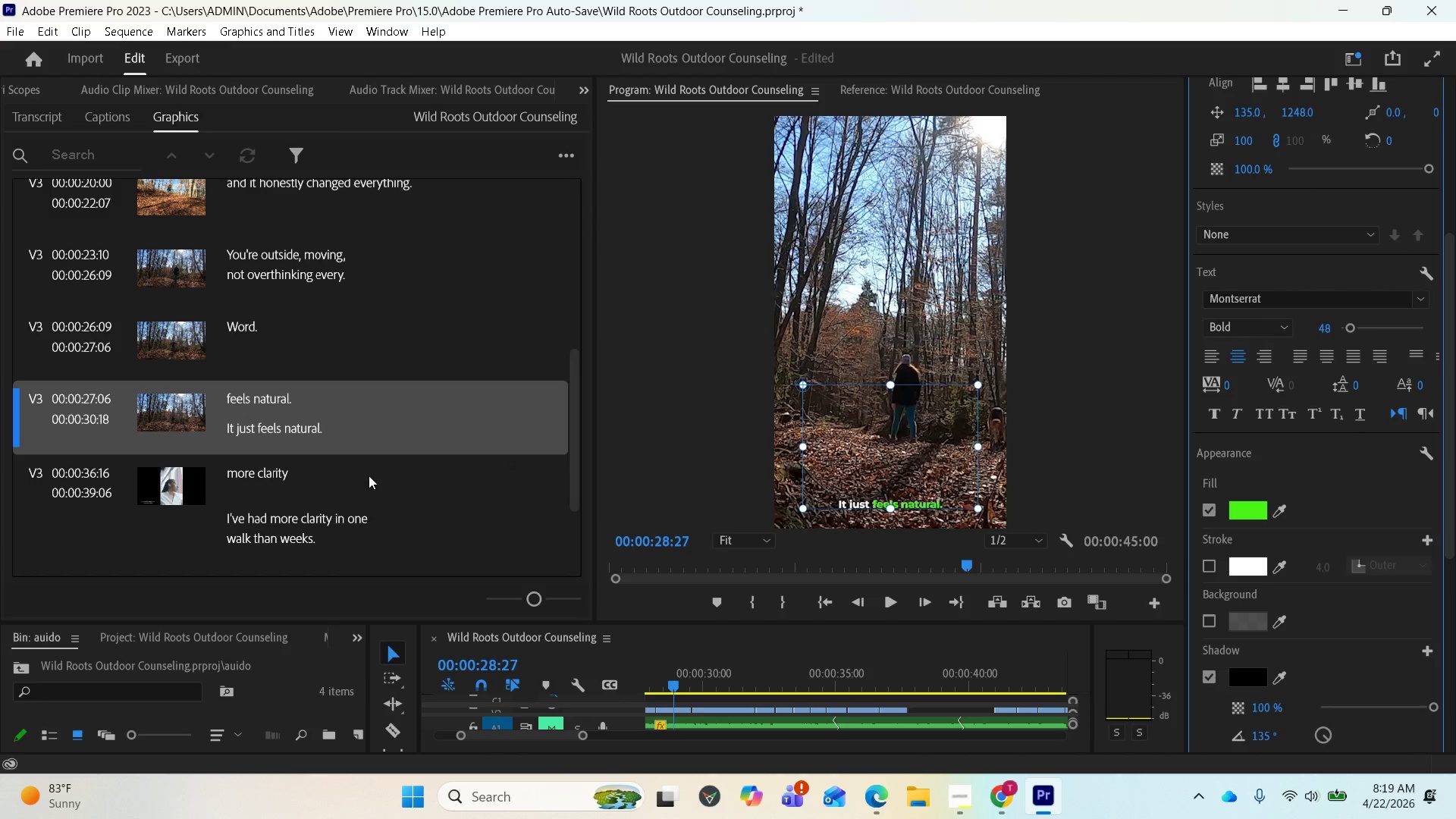 
double_click([369, 475])
 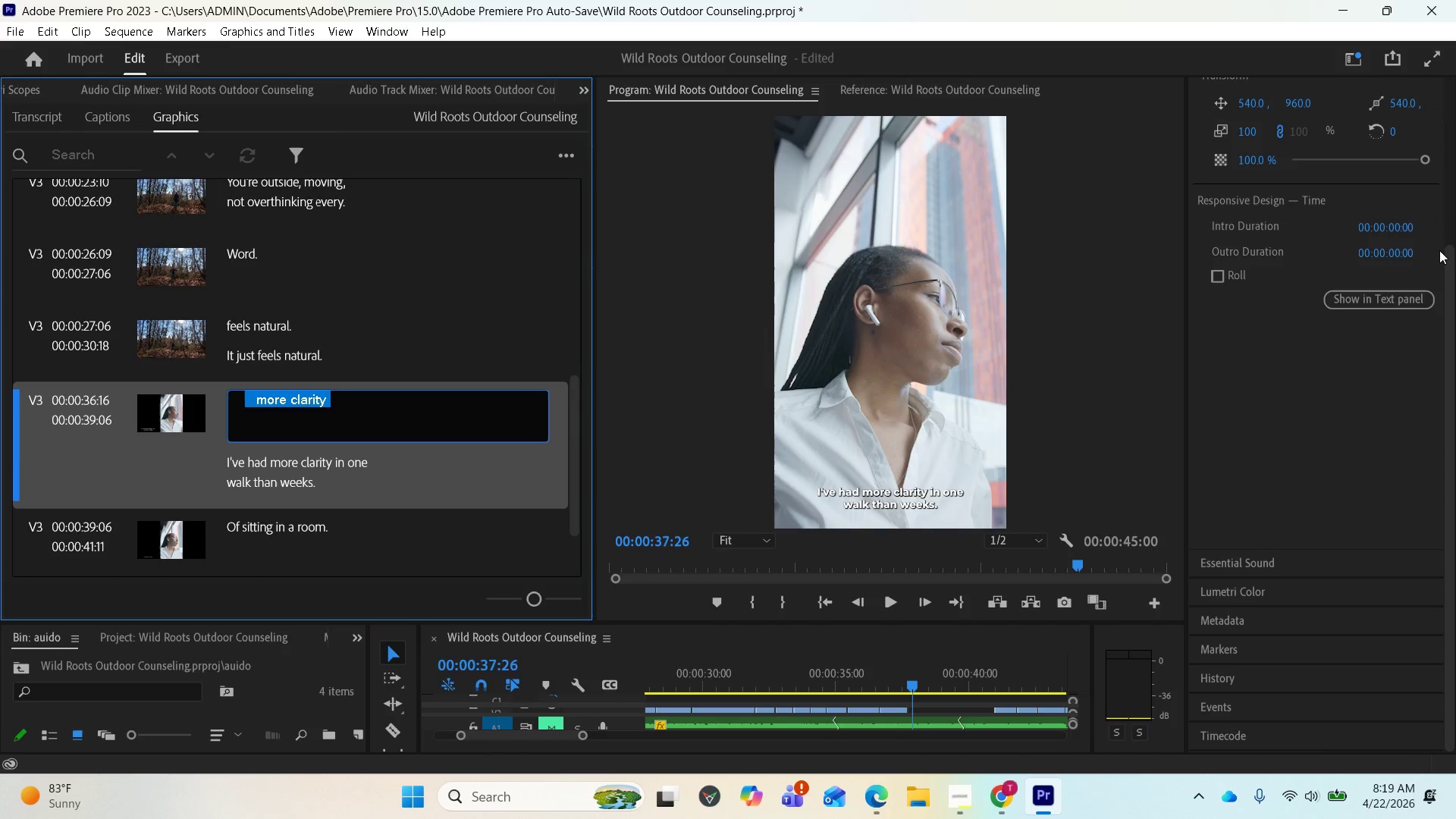 
left_click_drag(start_coordinate=[1450, 322], to_coordinate=[1442, 71])
 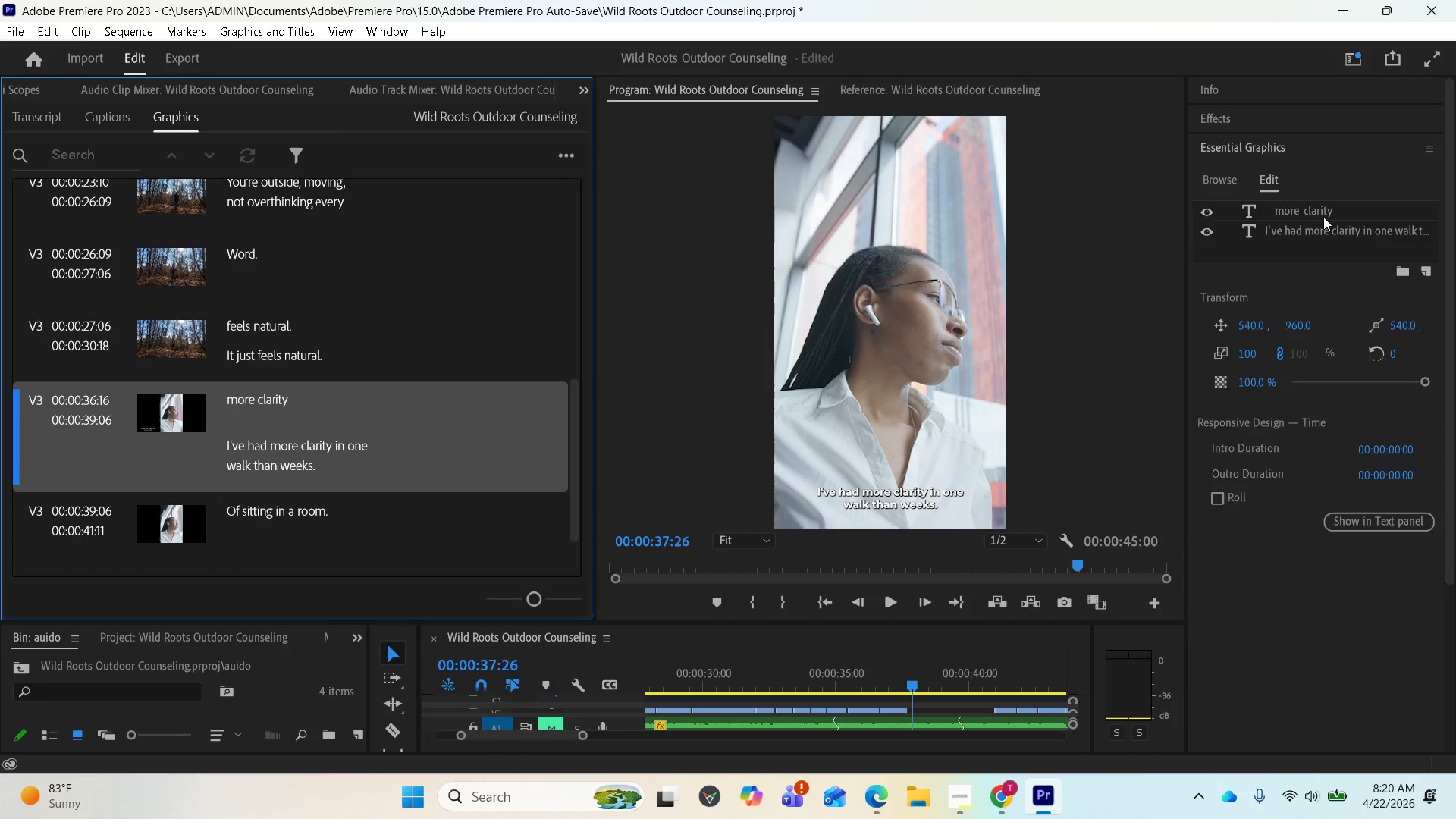 
left_click([1319, 211])
 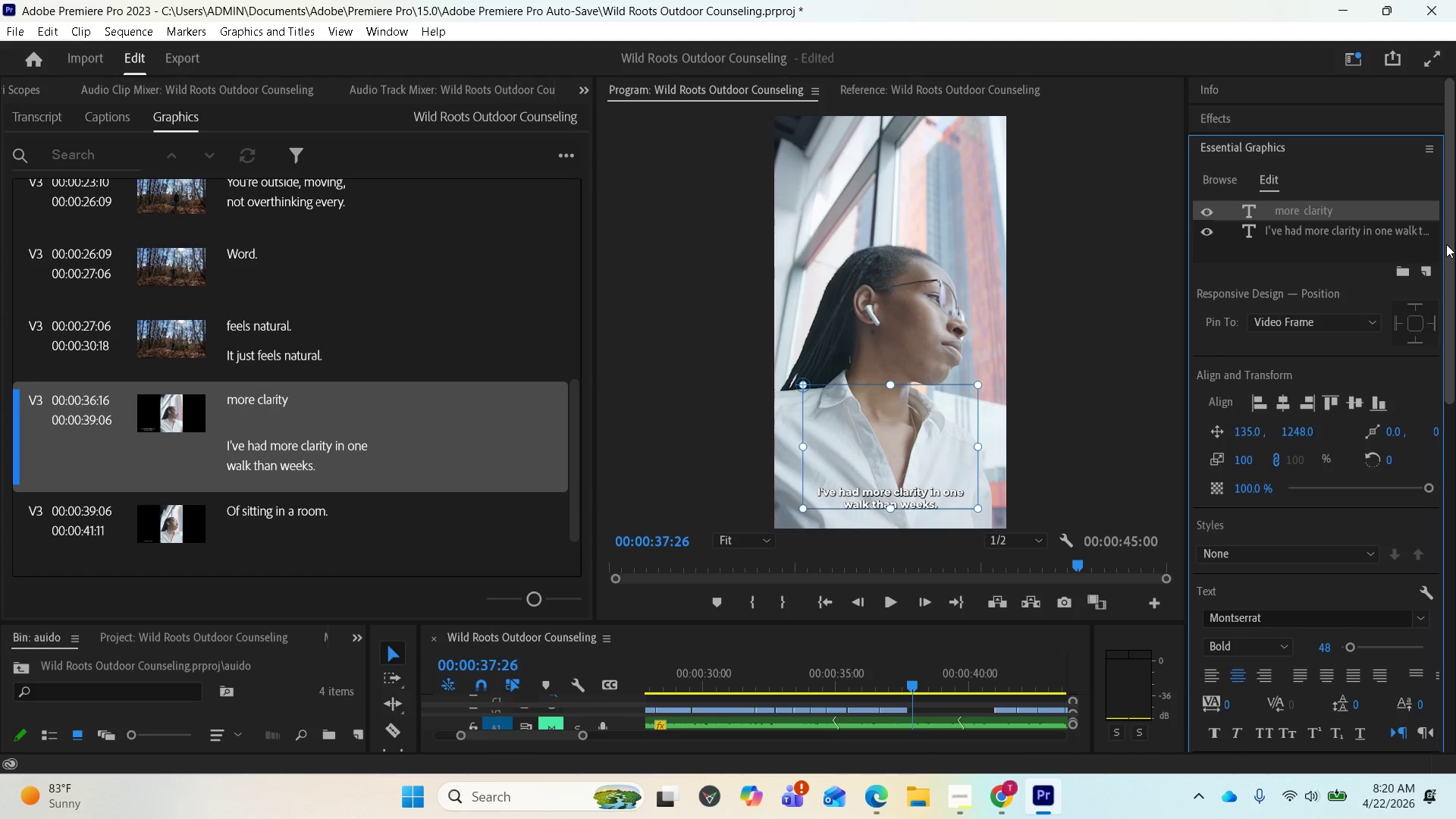 
left_click_drag(start_coordinate=[1446, 244], to_coordinate=[1446, 512])
 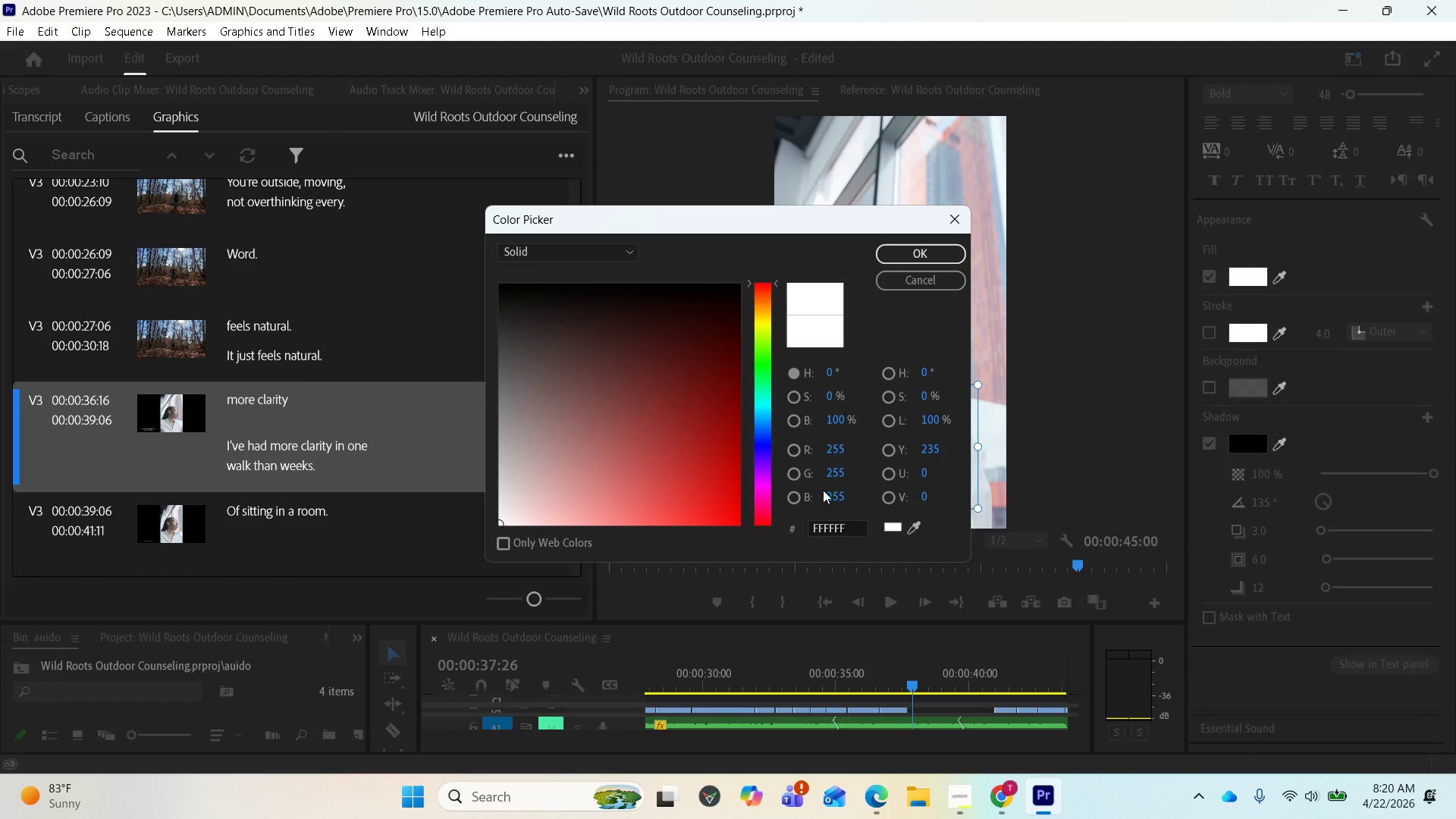 
double_click([843, 526])
 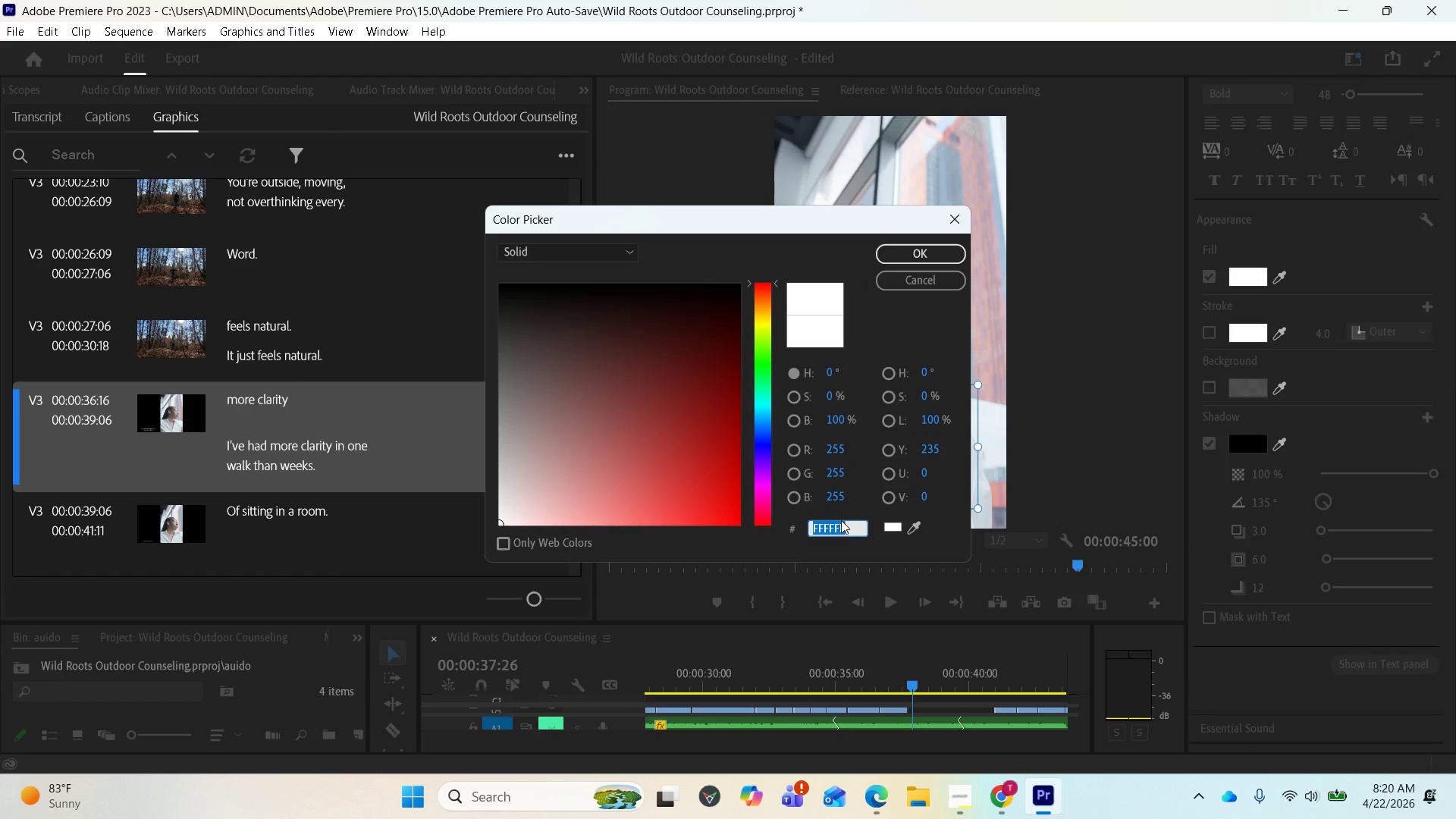 
key(Control+V)
 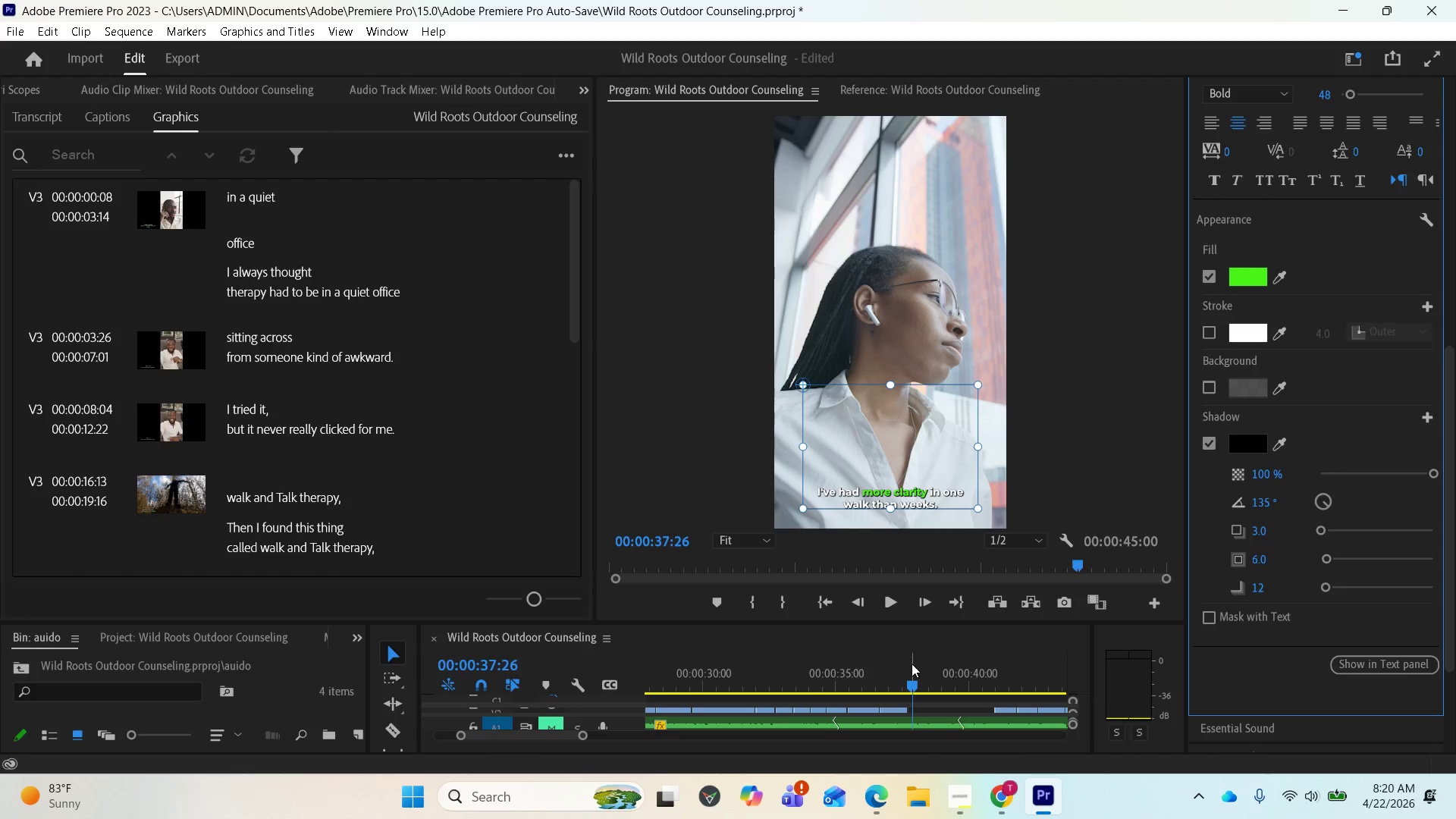 
wait(7.55)
 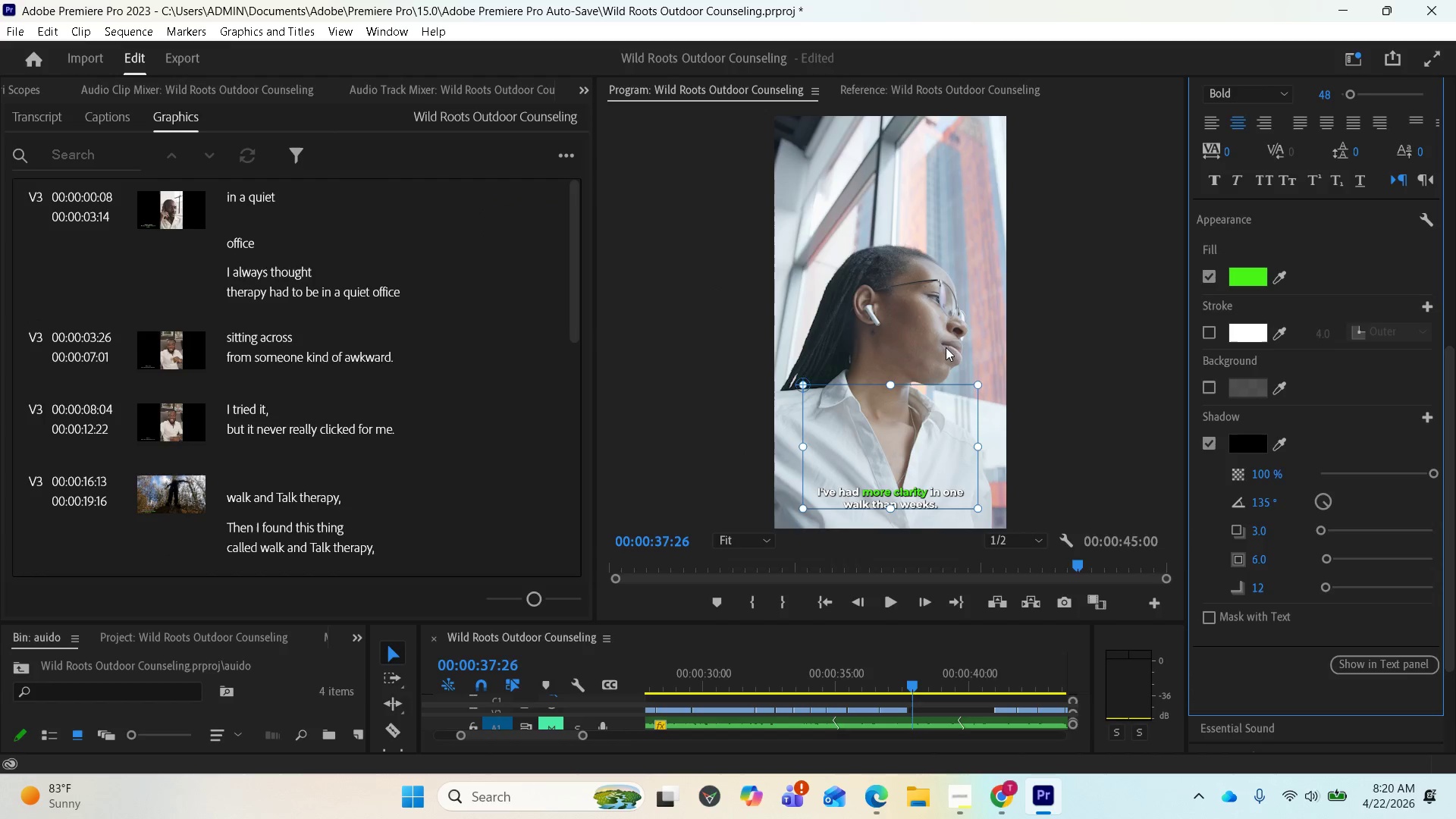 
left_click_drag(start_coordinate=[832, 621], to_coordinate=[858, 545])
 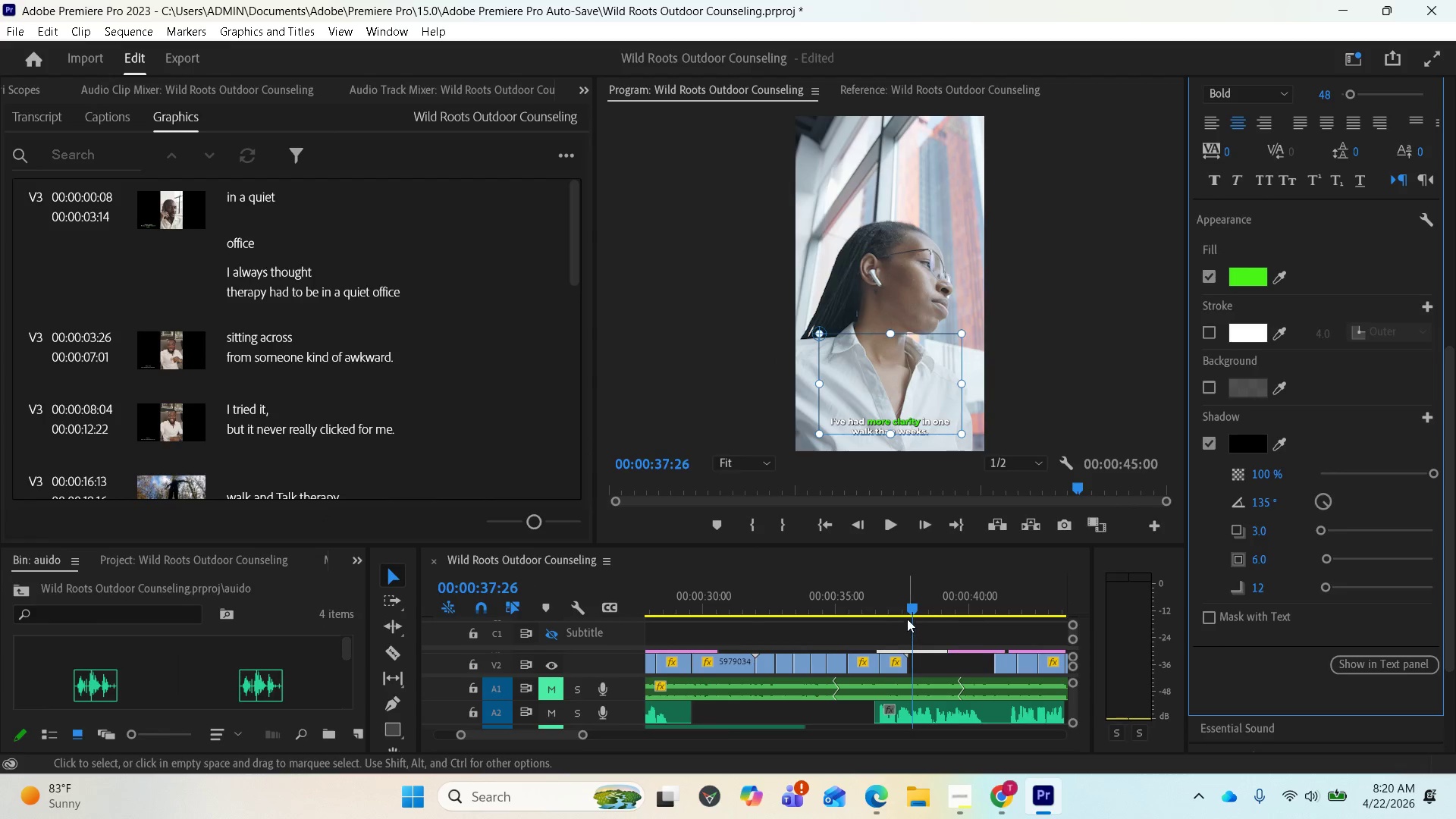 
left_click_drag(start_coordinate=[912, 607], to_coordinate=[577, 592])
 